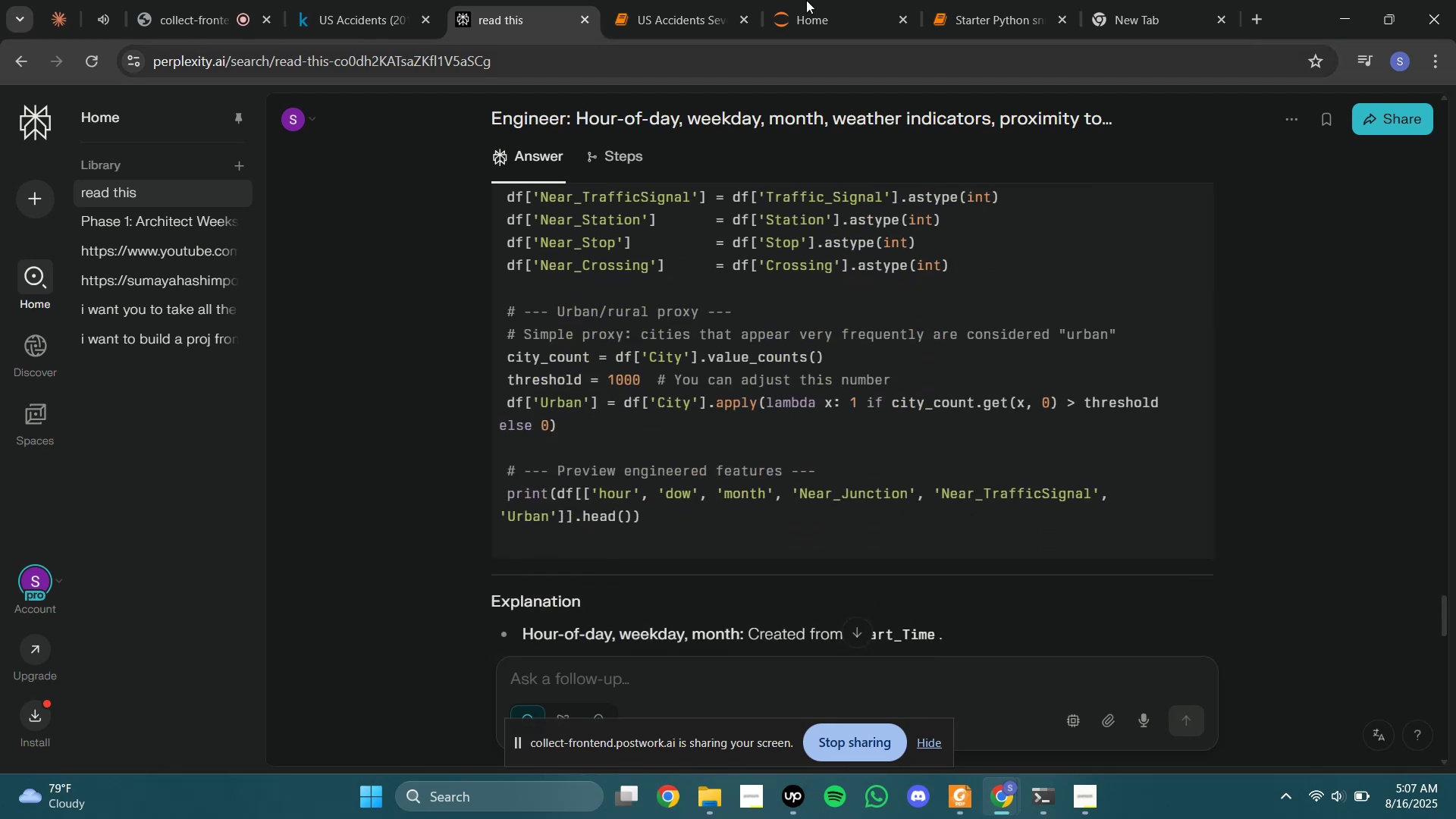 
left_click([630, 9])
 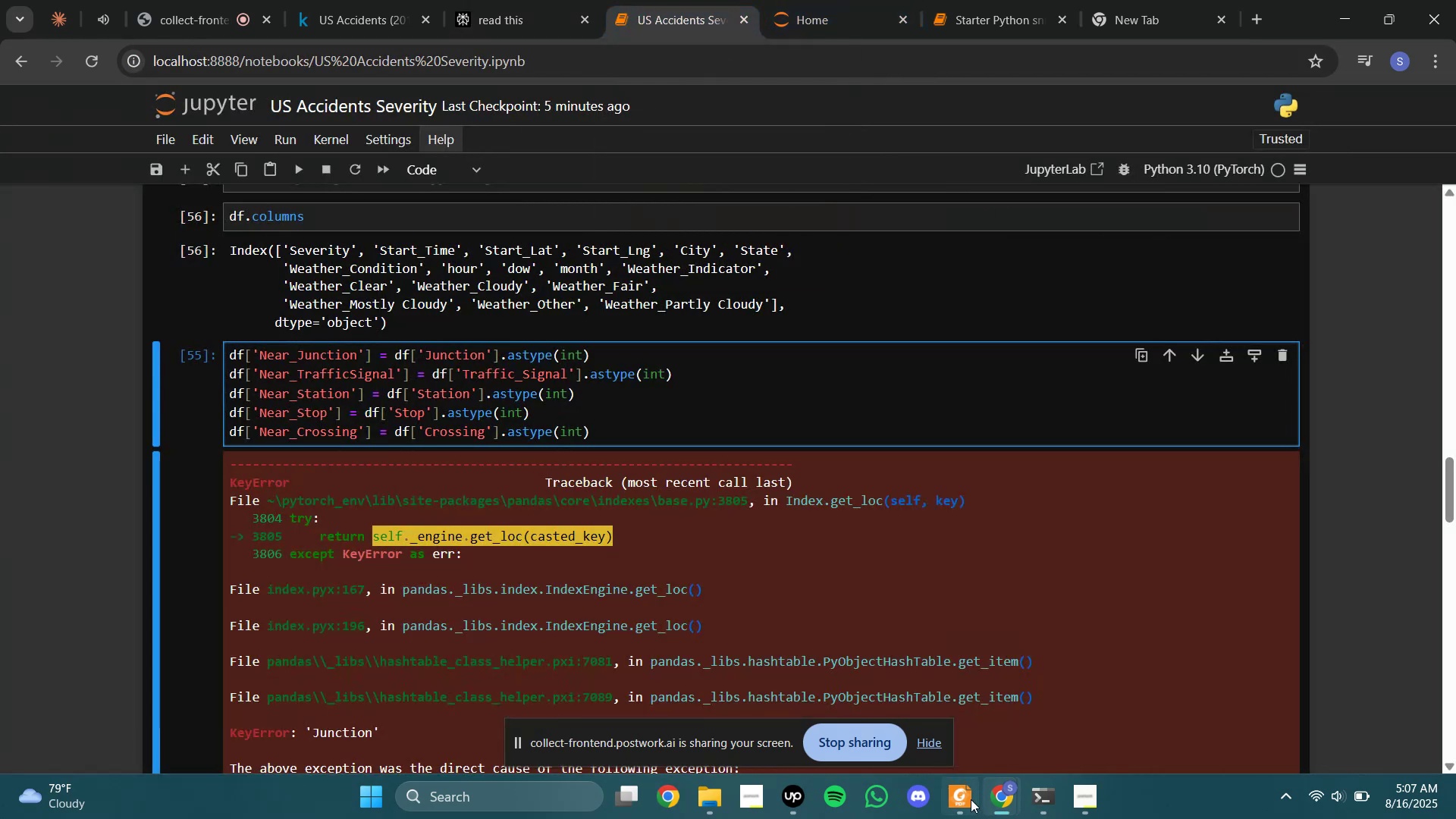 
left_click([971, 799])
 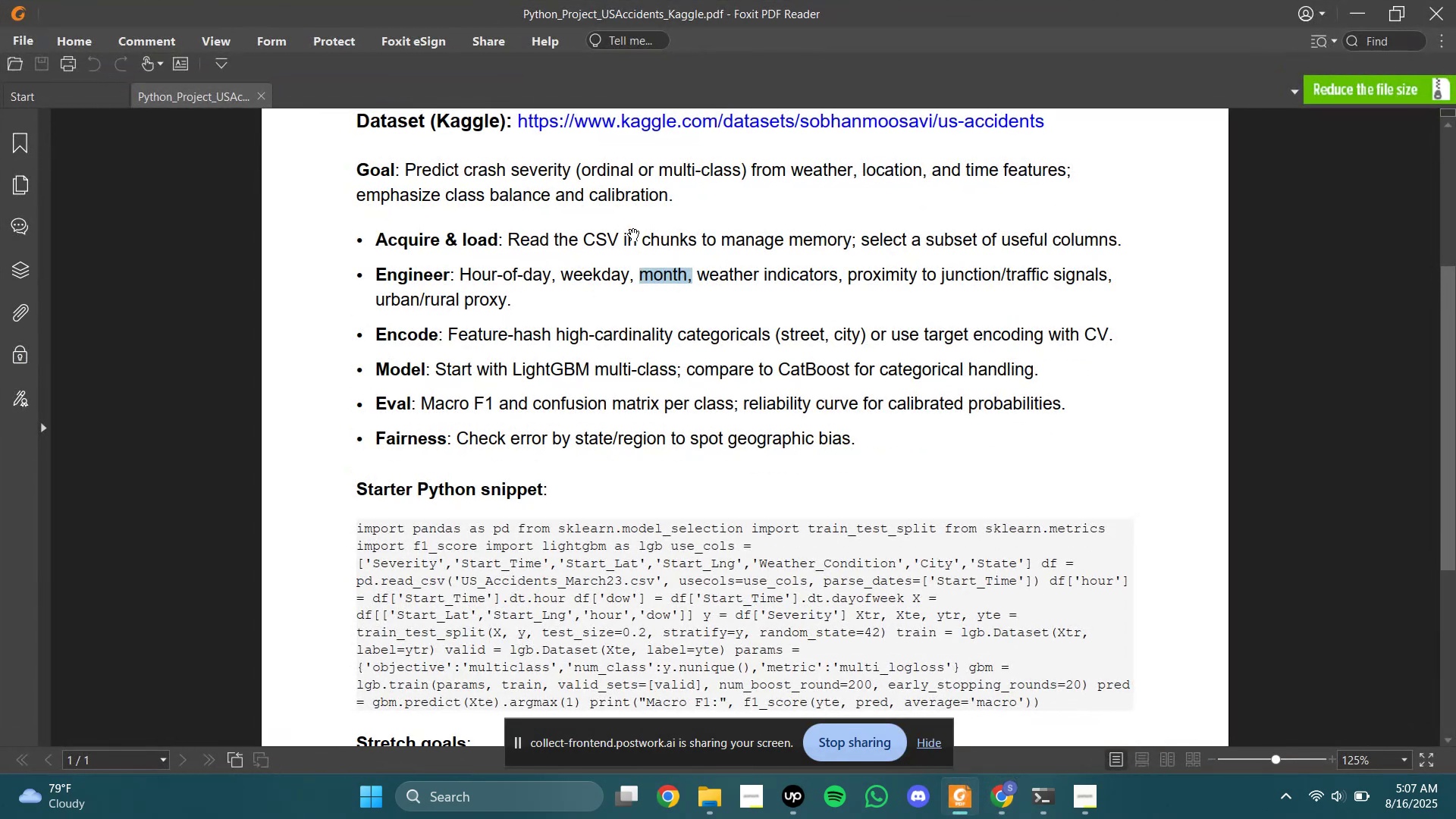 
left_click([620, 268])
 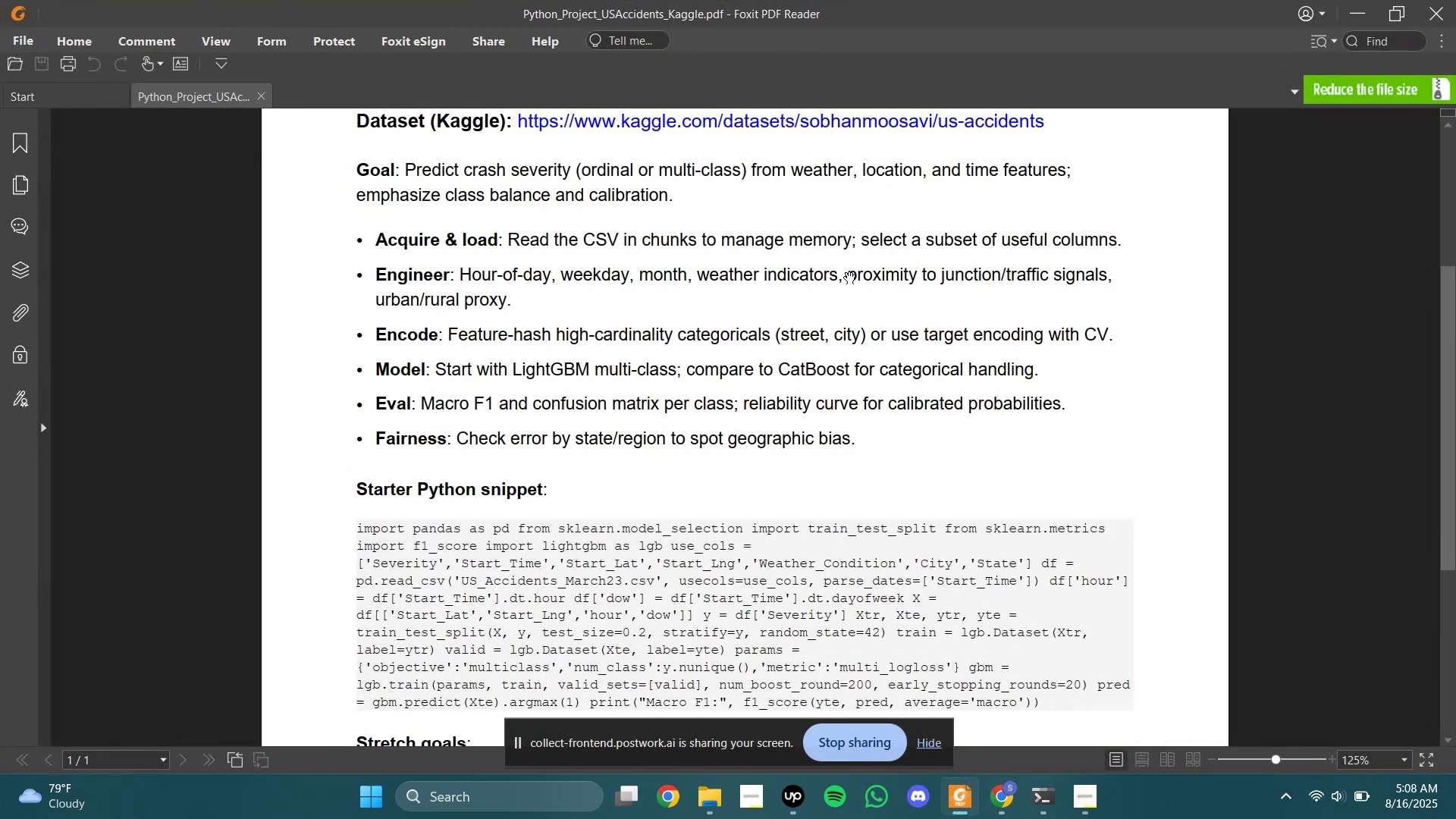 
left_click_drag(start_coordinate=[849, 275], to_coordinate=[1104, 275])
 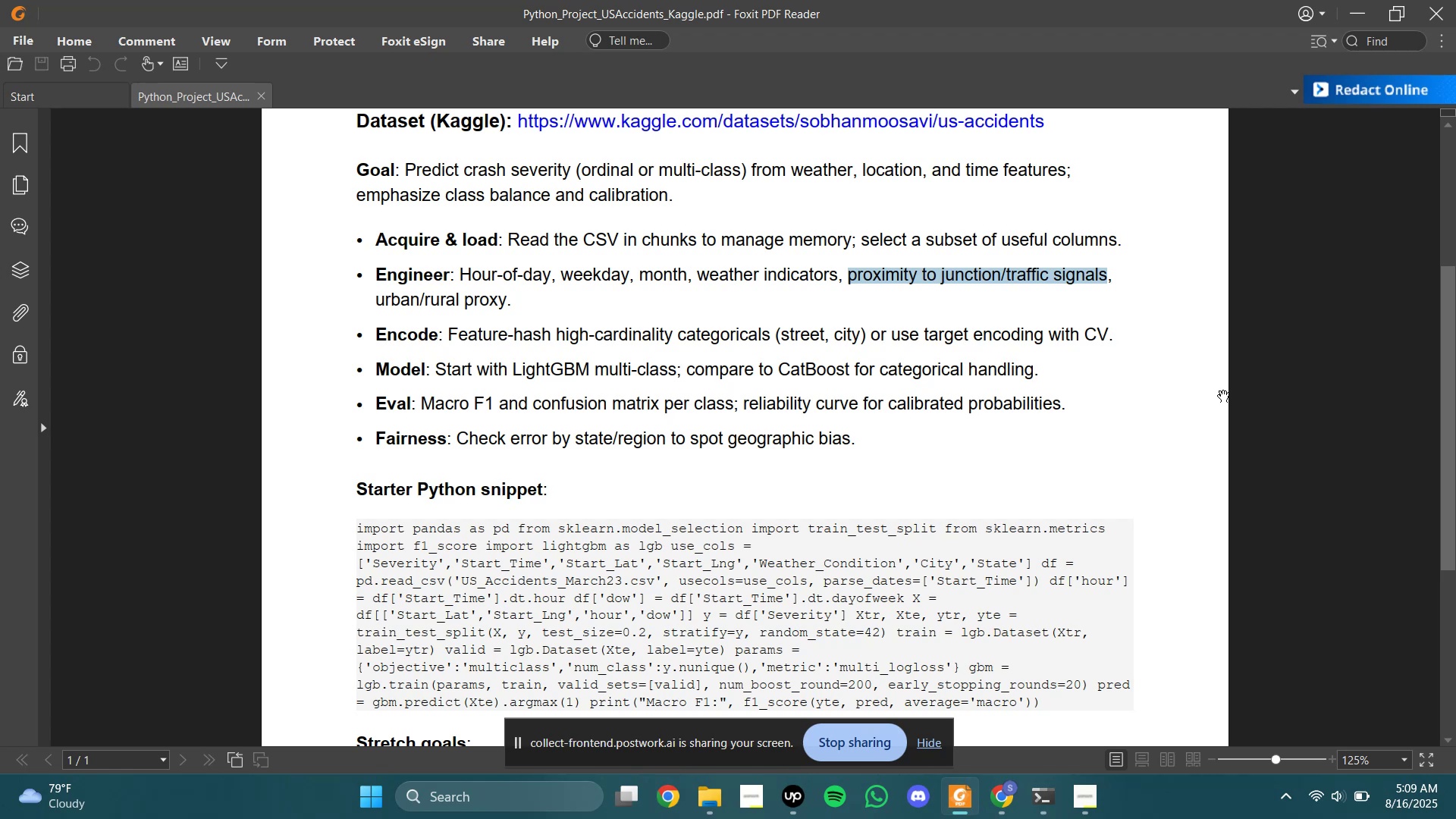 
wait(67.23)
 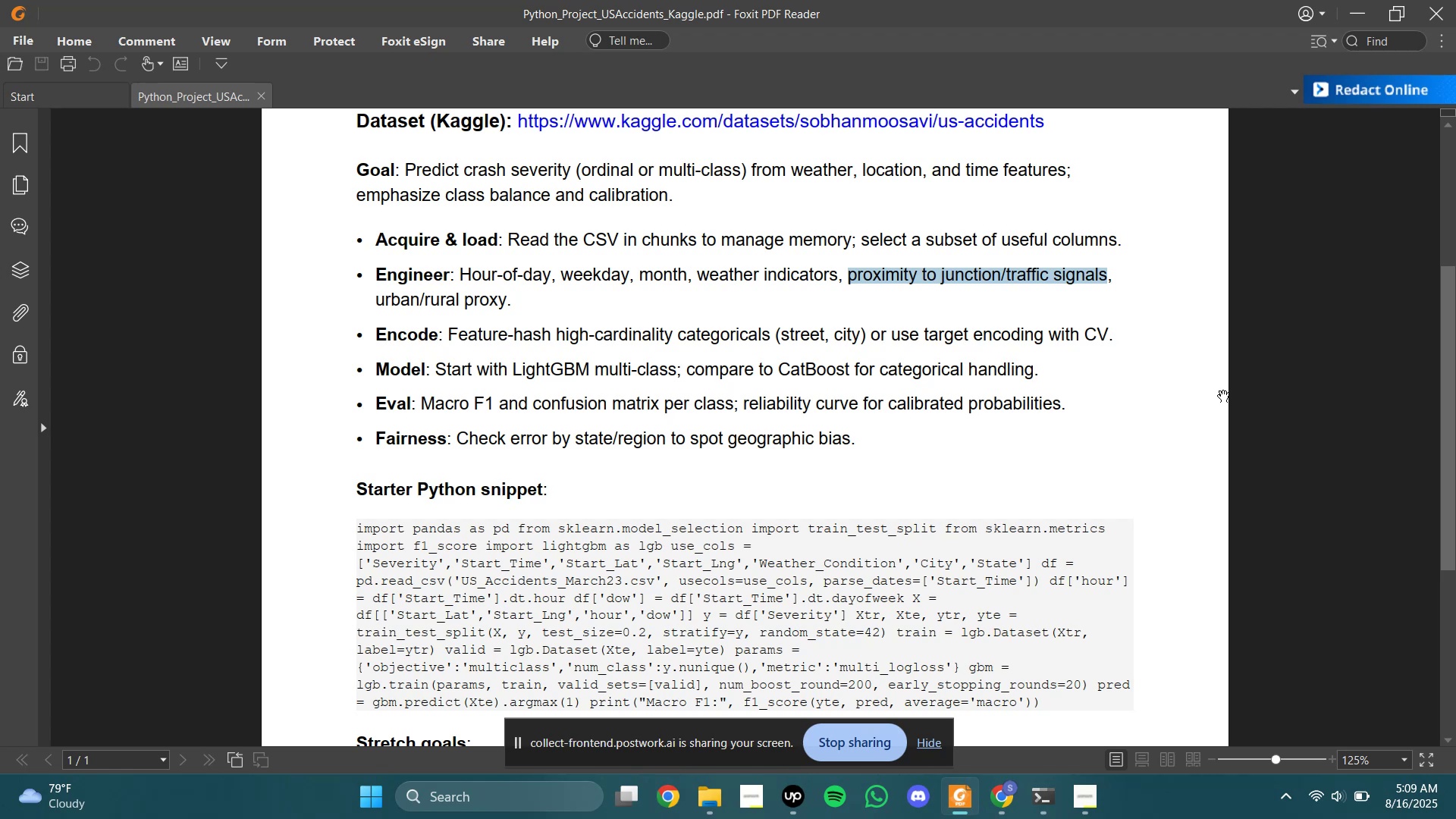 
left_click([967, 818])
 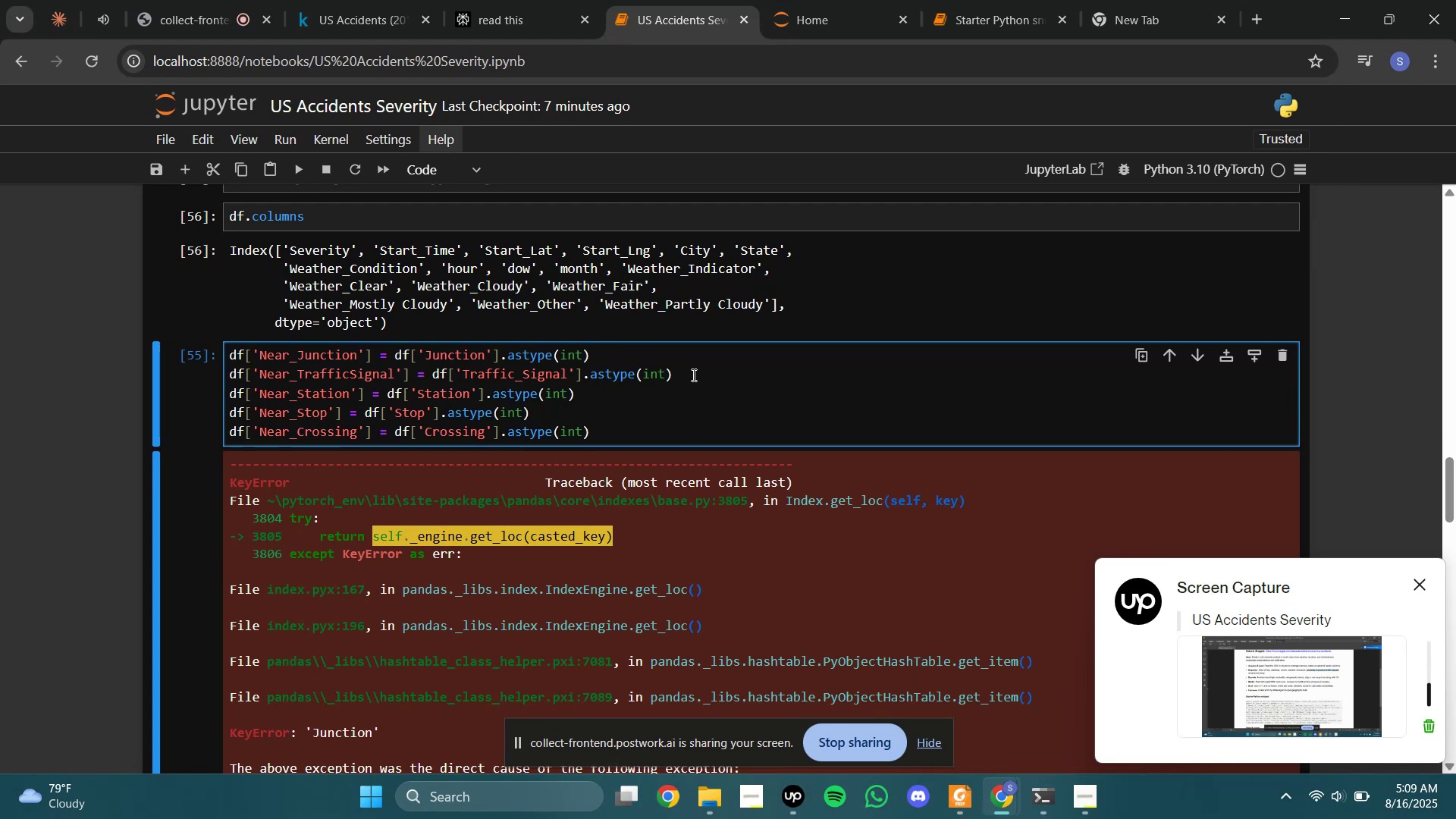 
left_click([660, 409])
 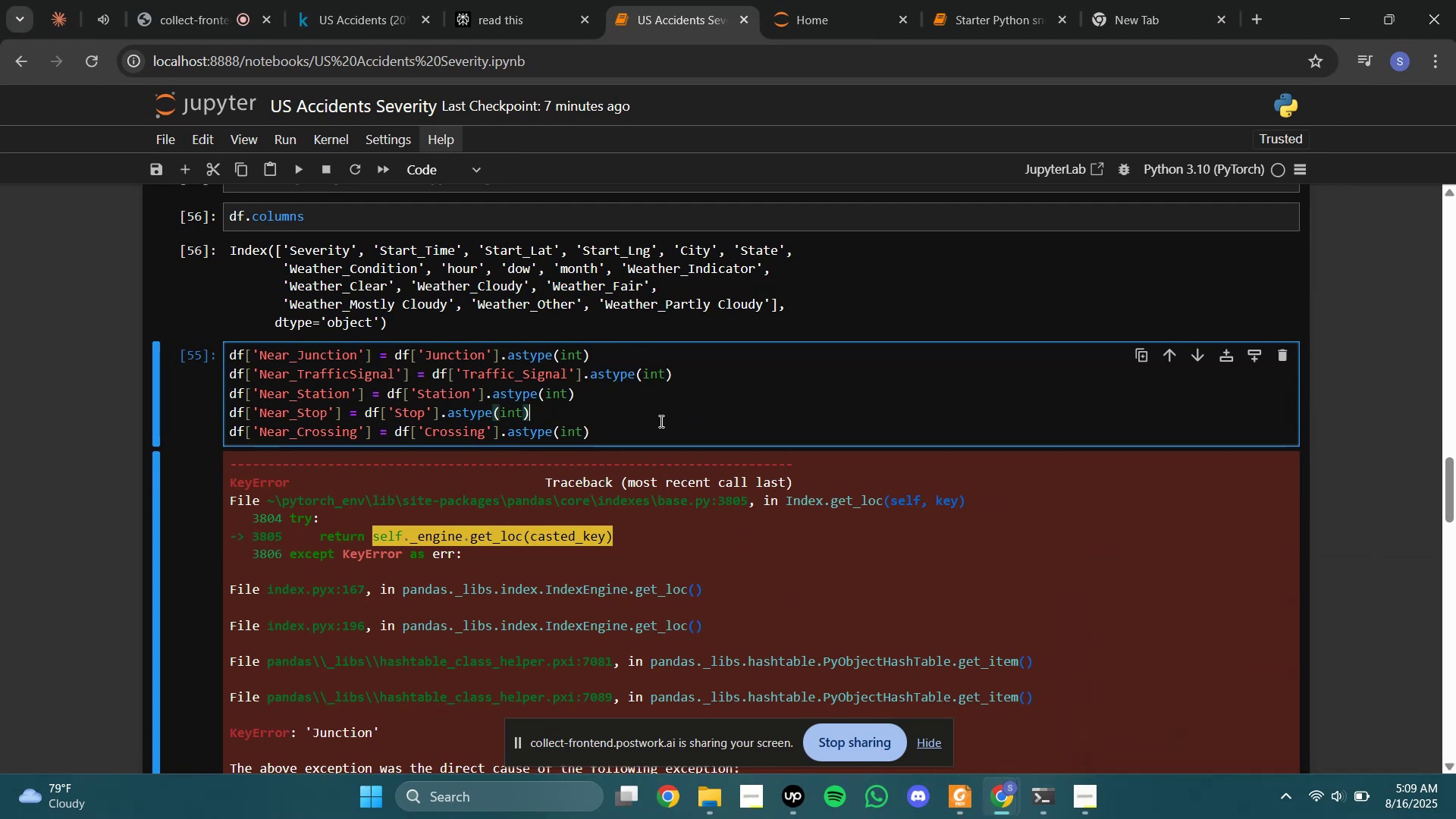 
scroll: coordinate [499, 400], scroll_direction: up, amount: 8.0
 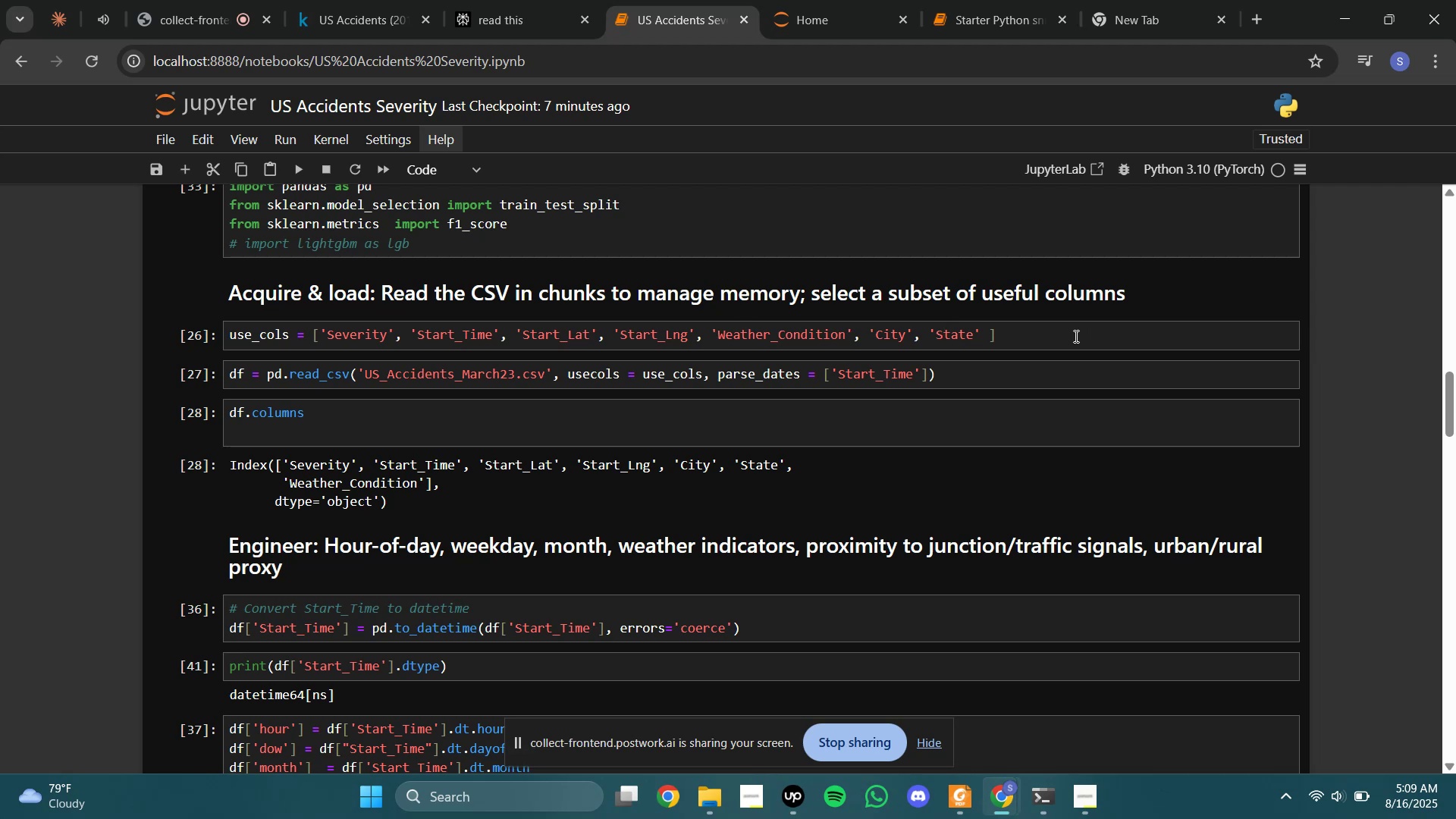 
left_click([981, 331])
 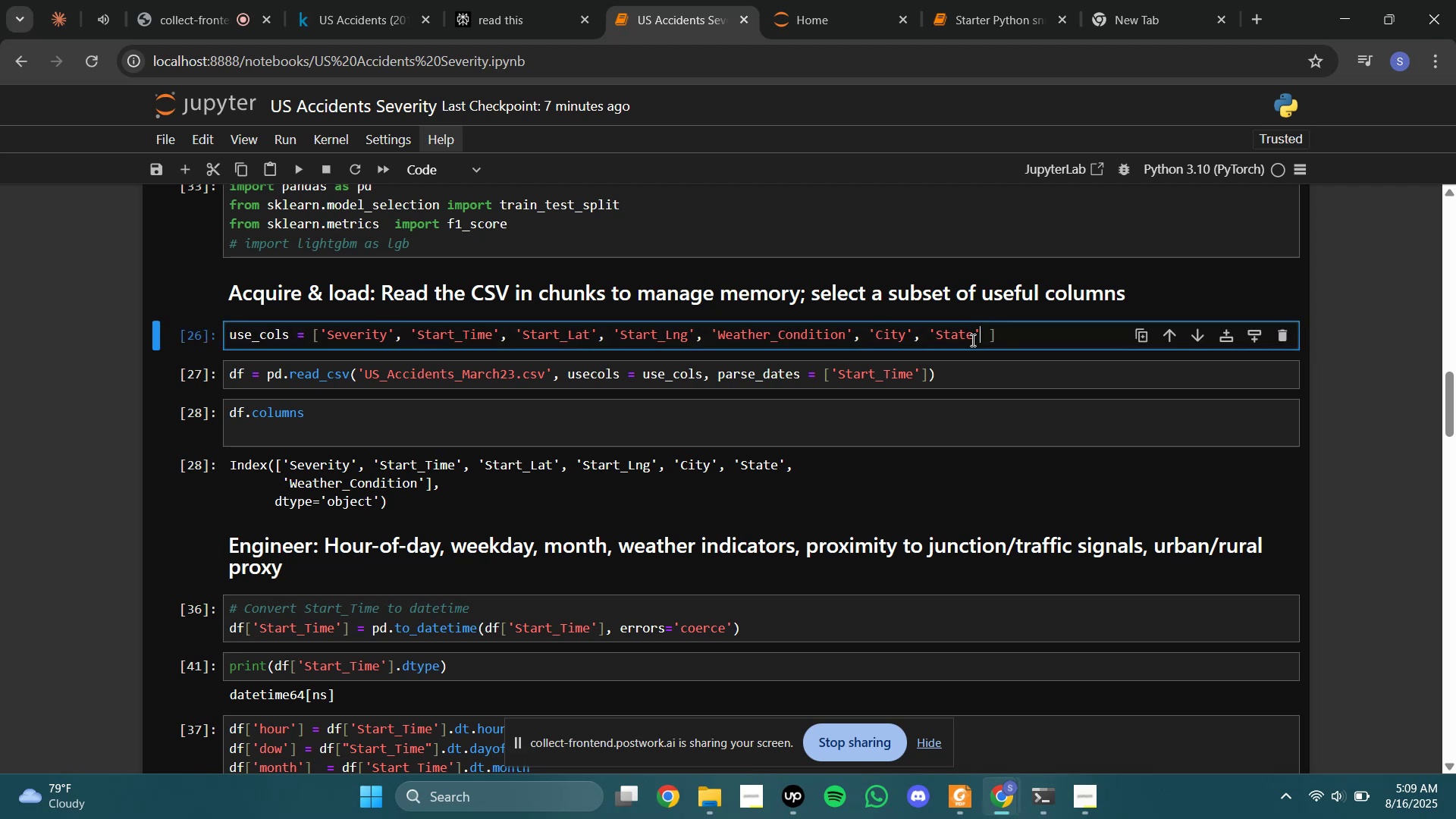 
key(Comma)
 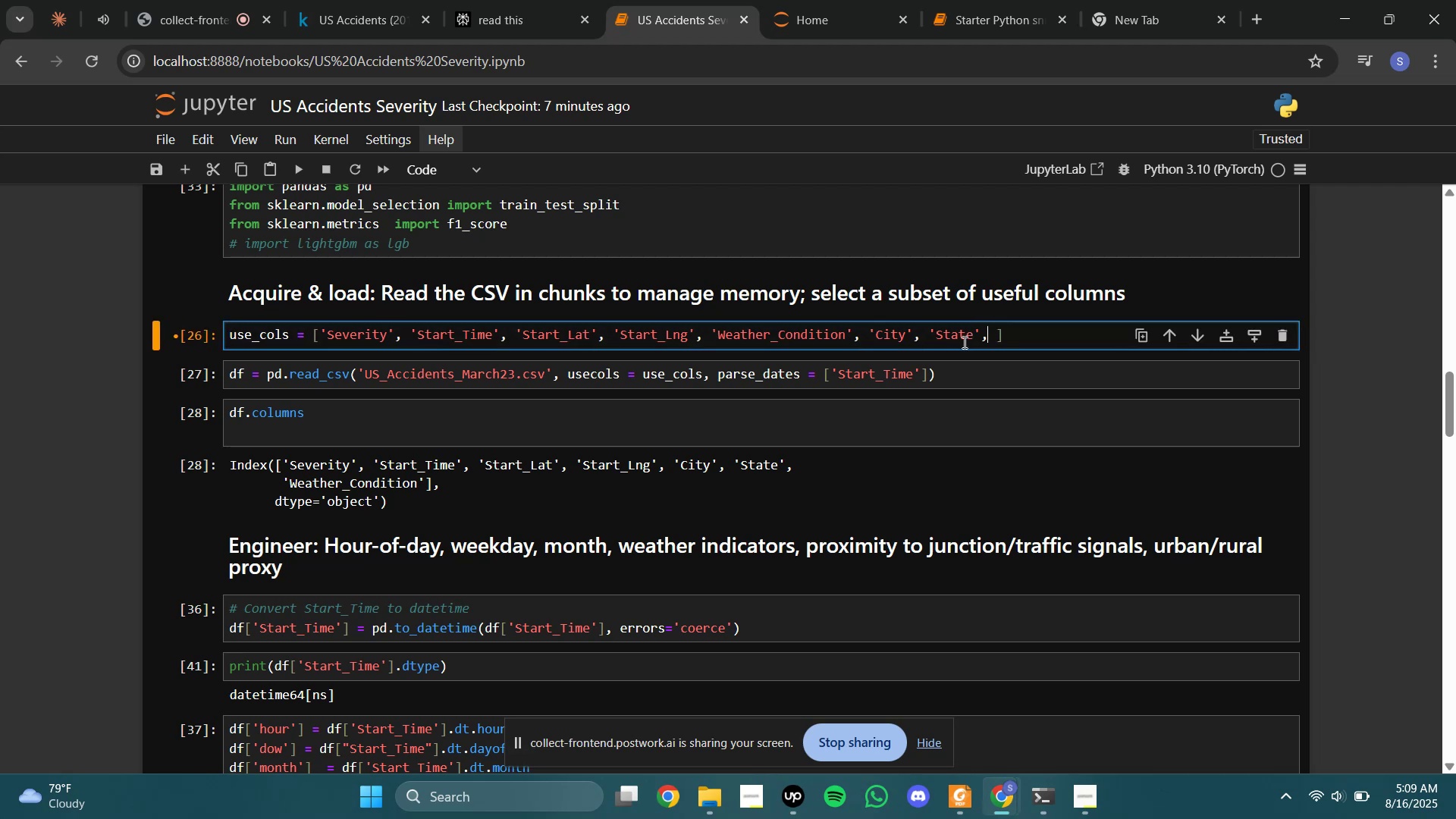 
key(Control+V)
 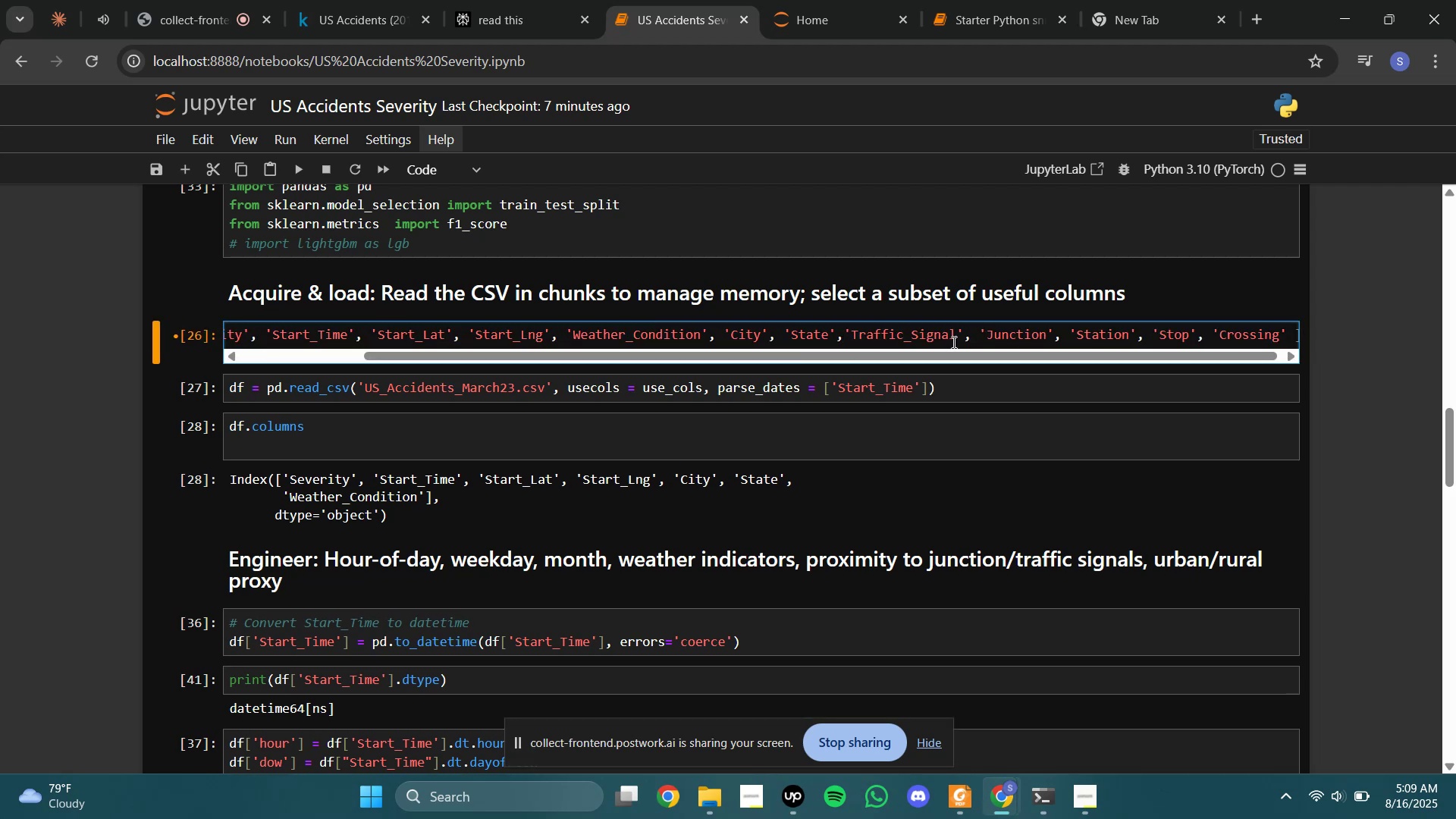 
left_click([952, 337])
 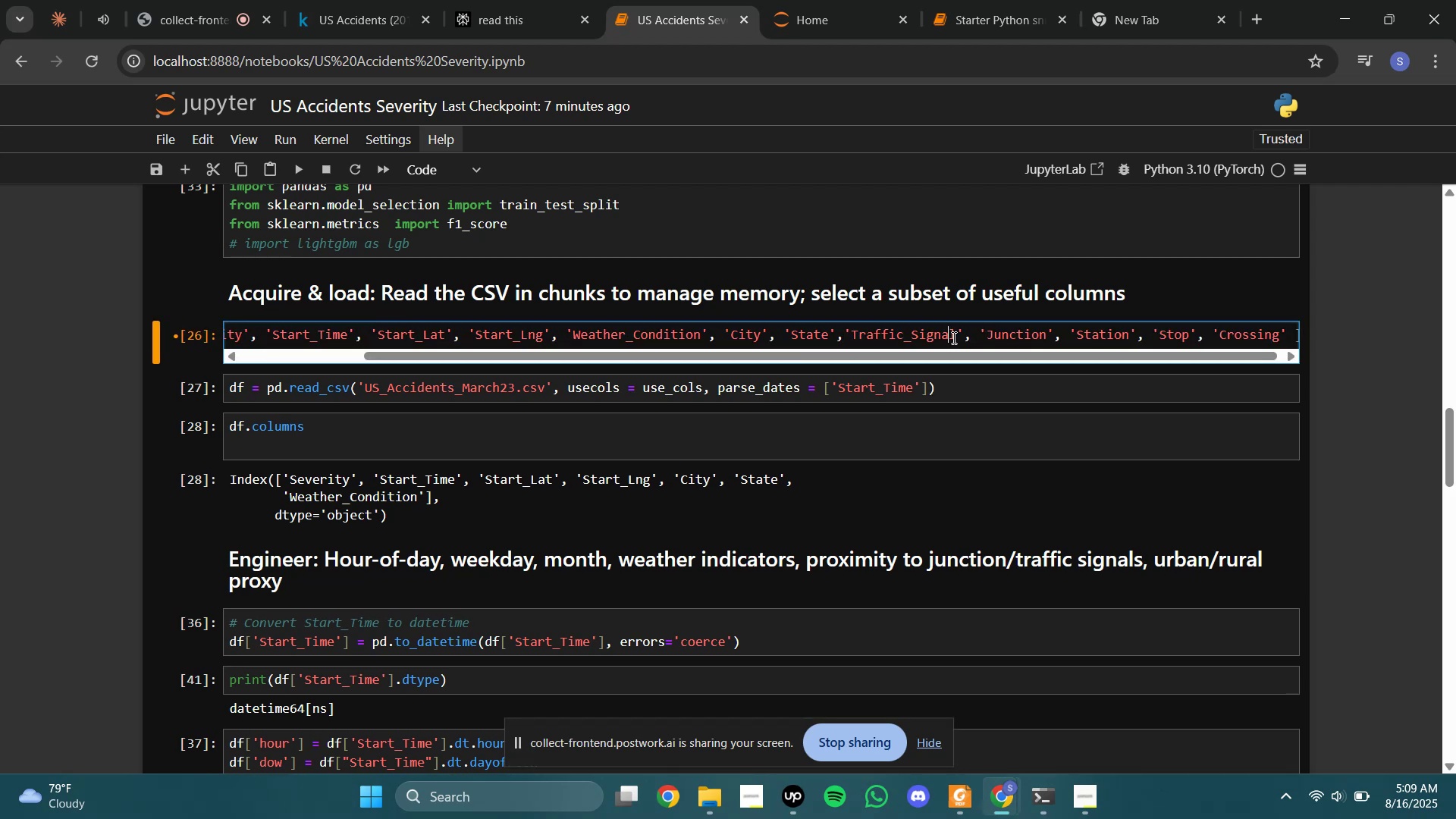 
key(Shift+Enter)
 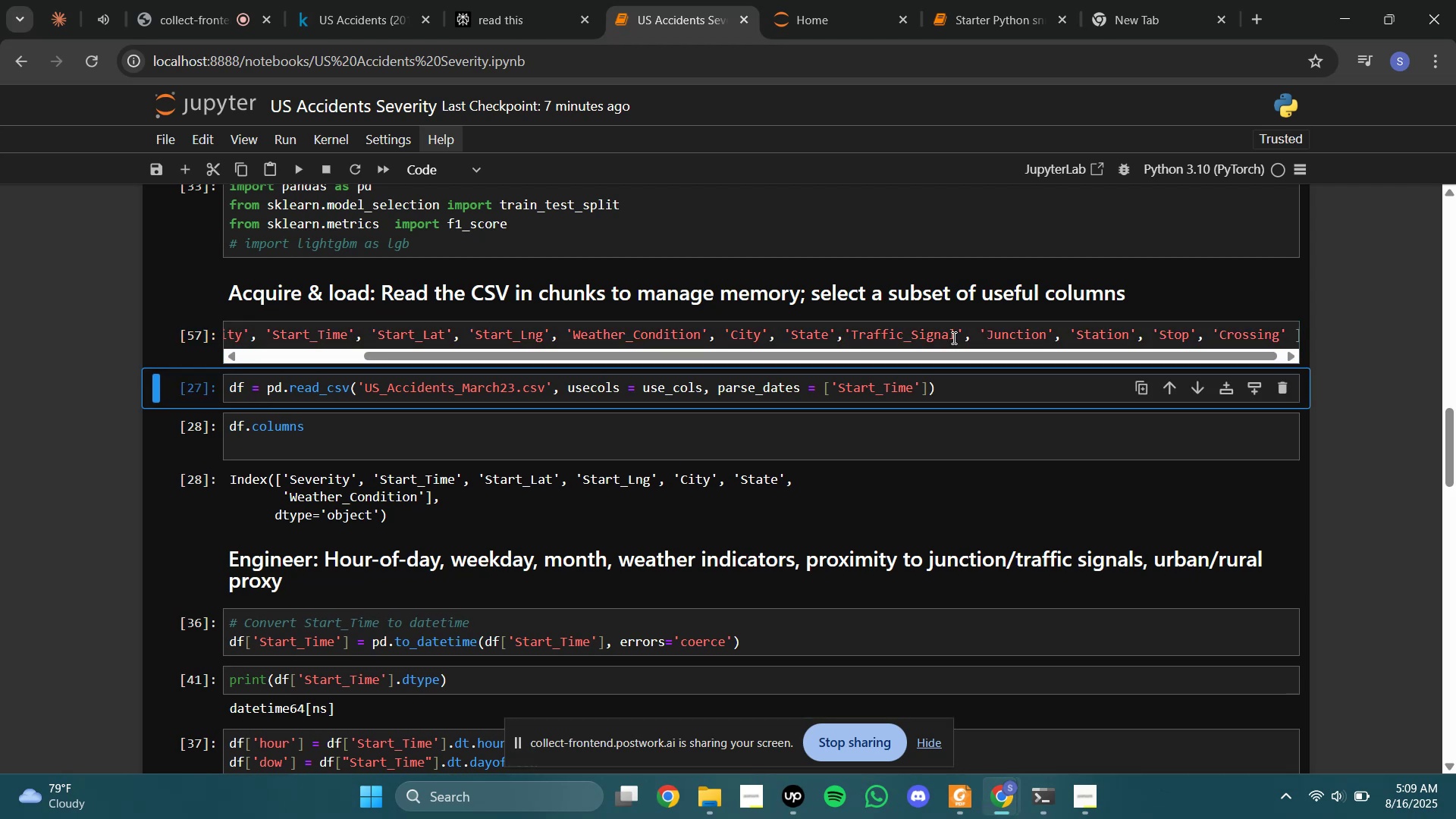 
key(Shift+Enter)
 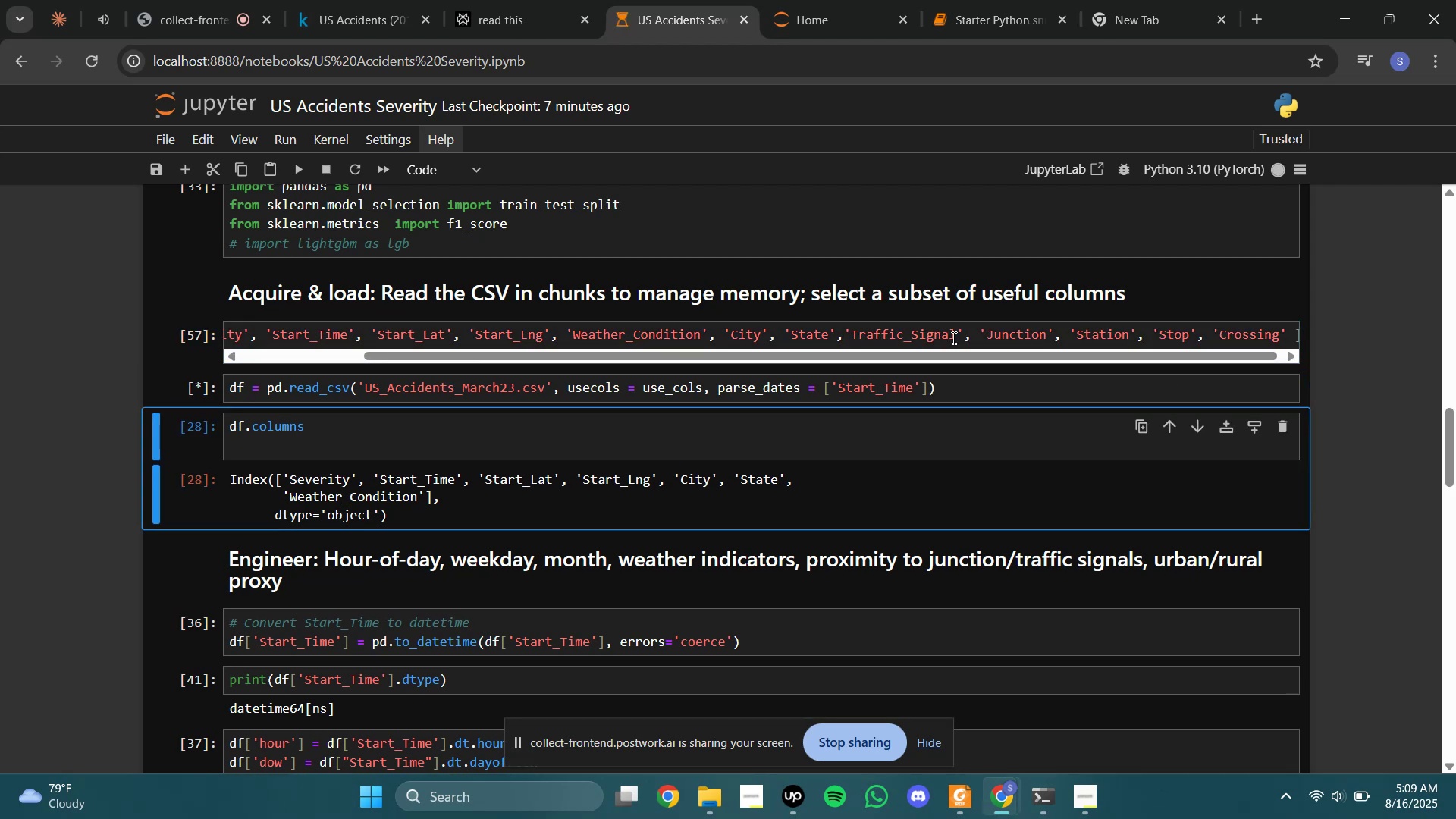 
key(Shift+Enter)
 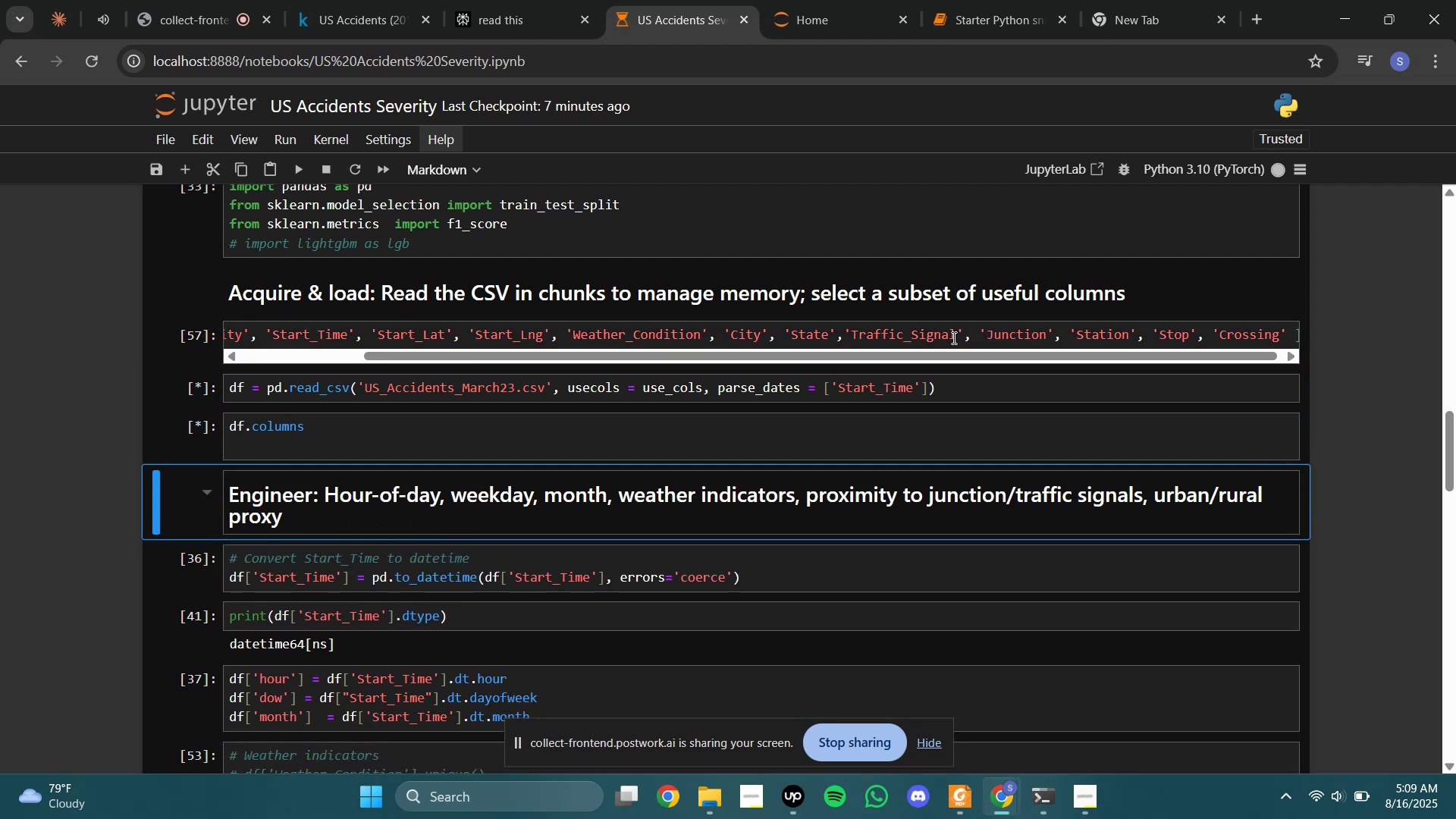 
key(Shift+Enter)
 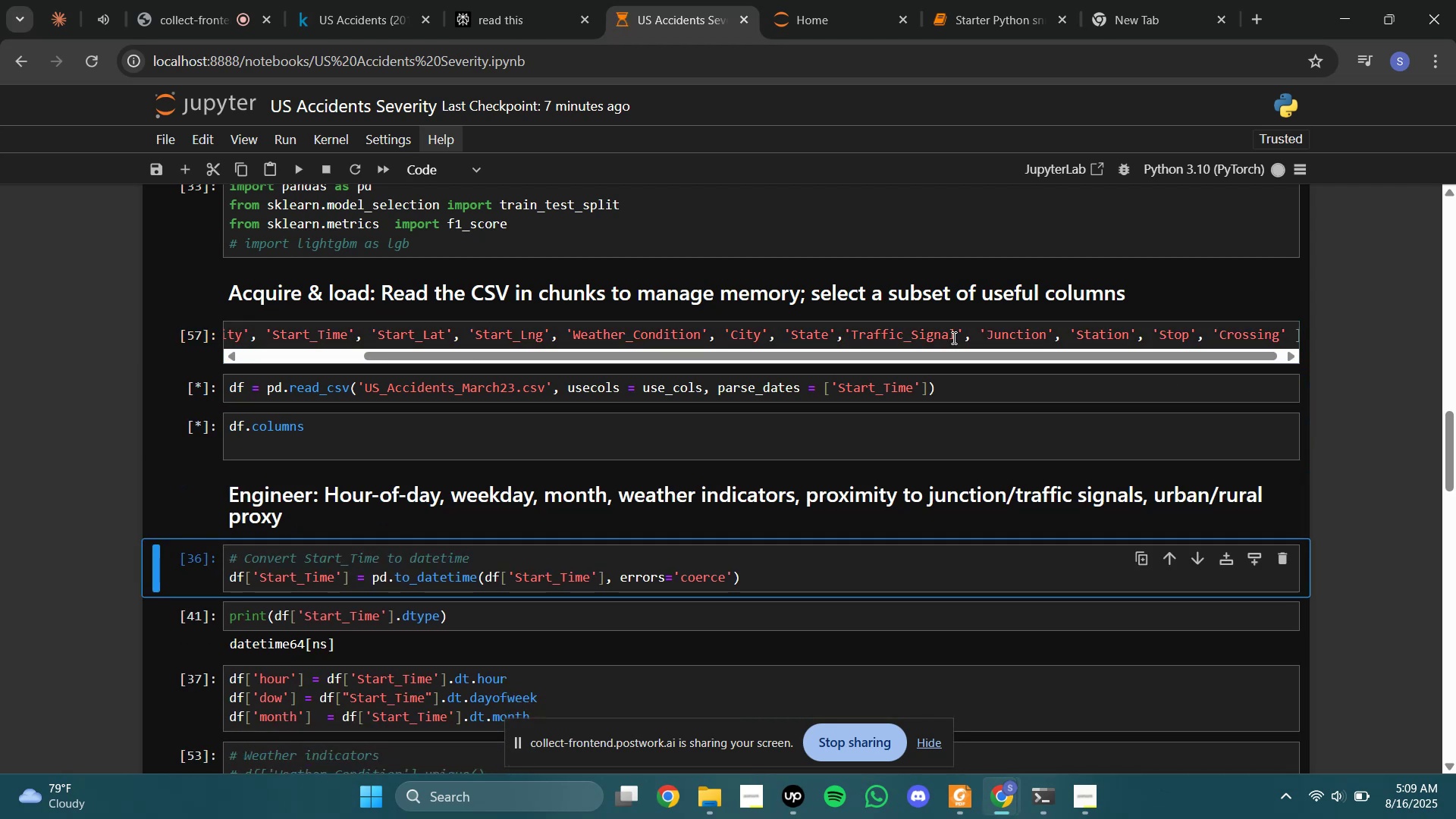 
key(Shift+Enter)
 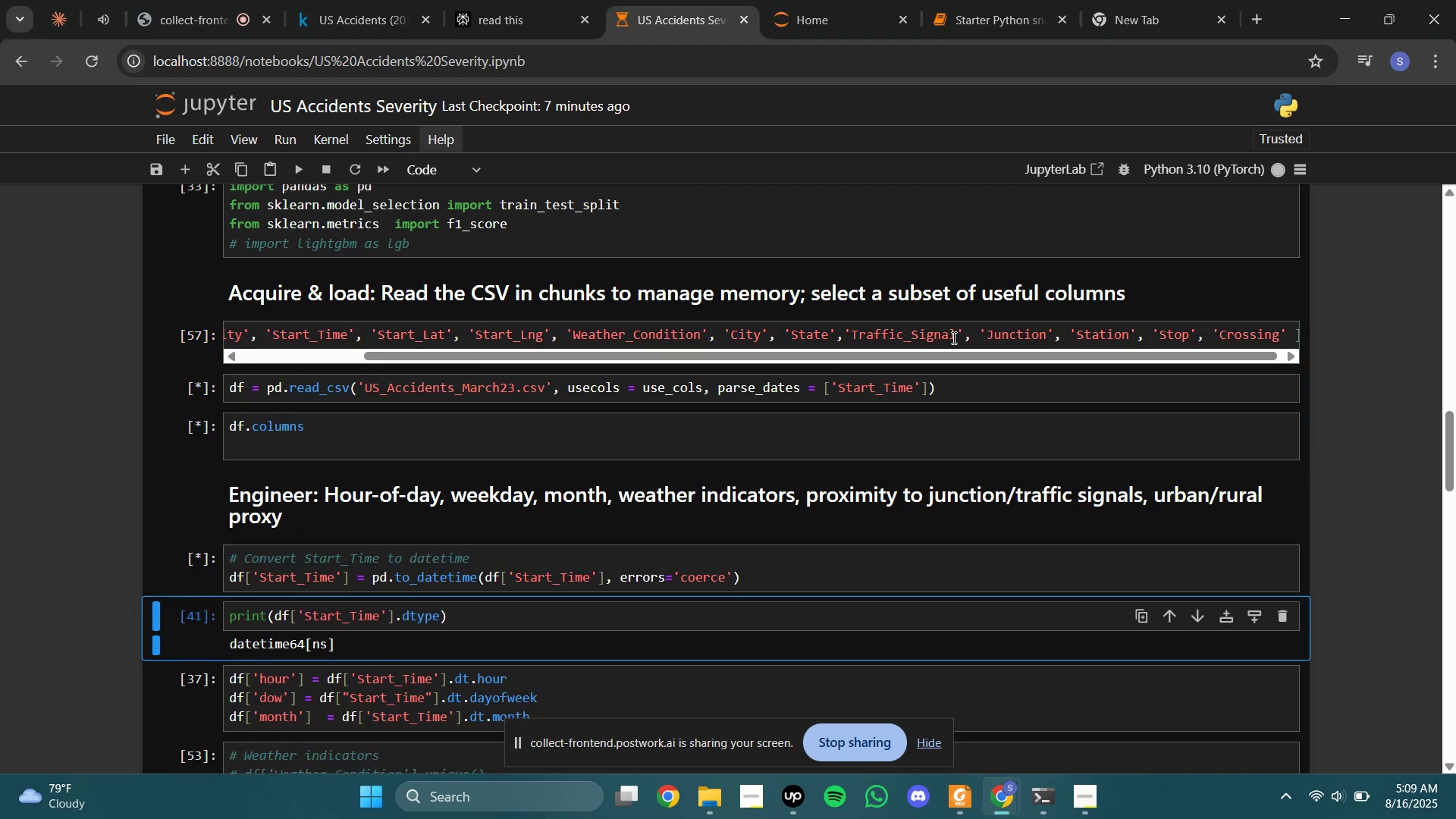 
key(Shift+Enter)
 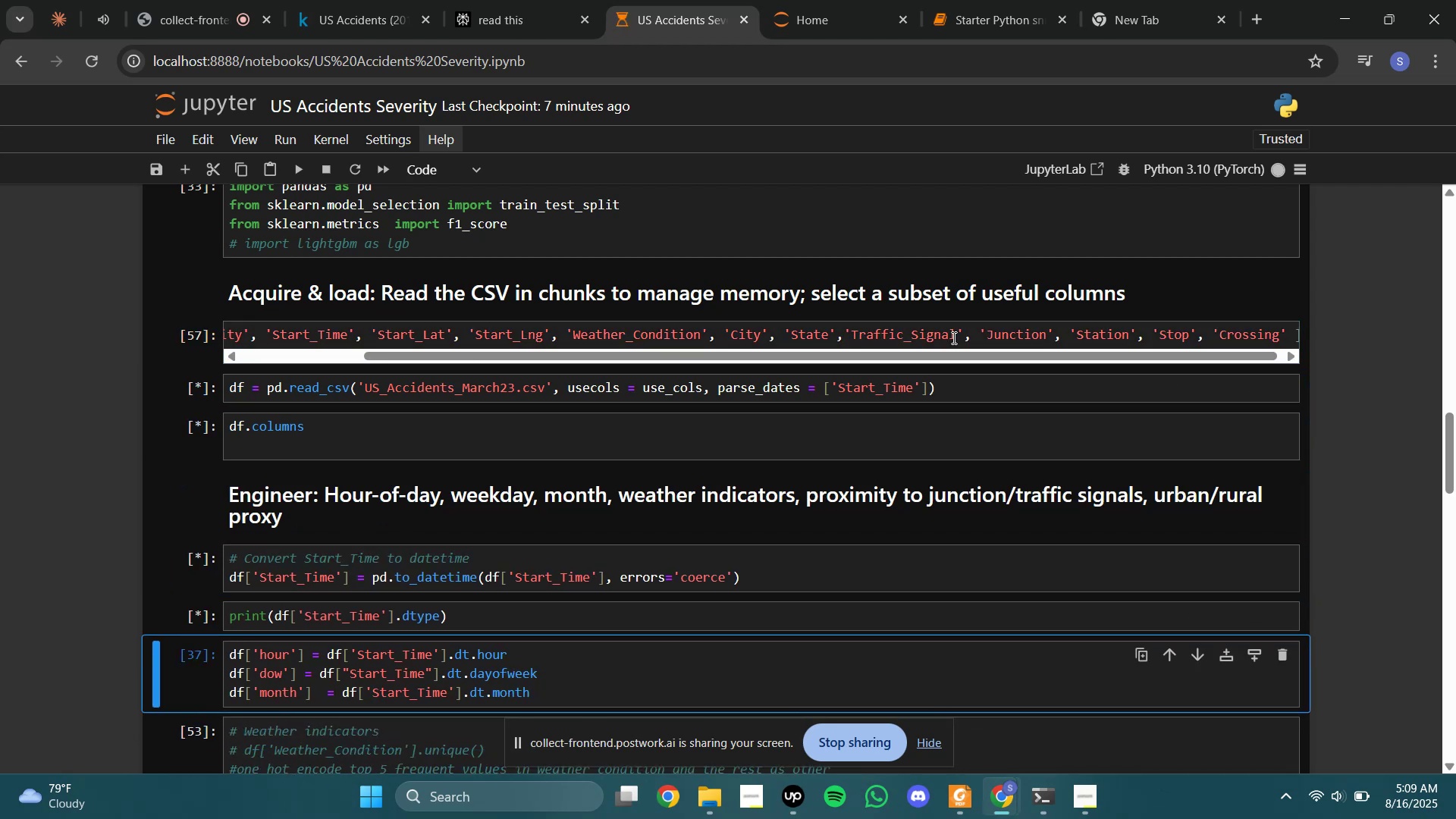 
key(Shift+Enter)
 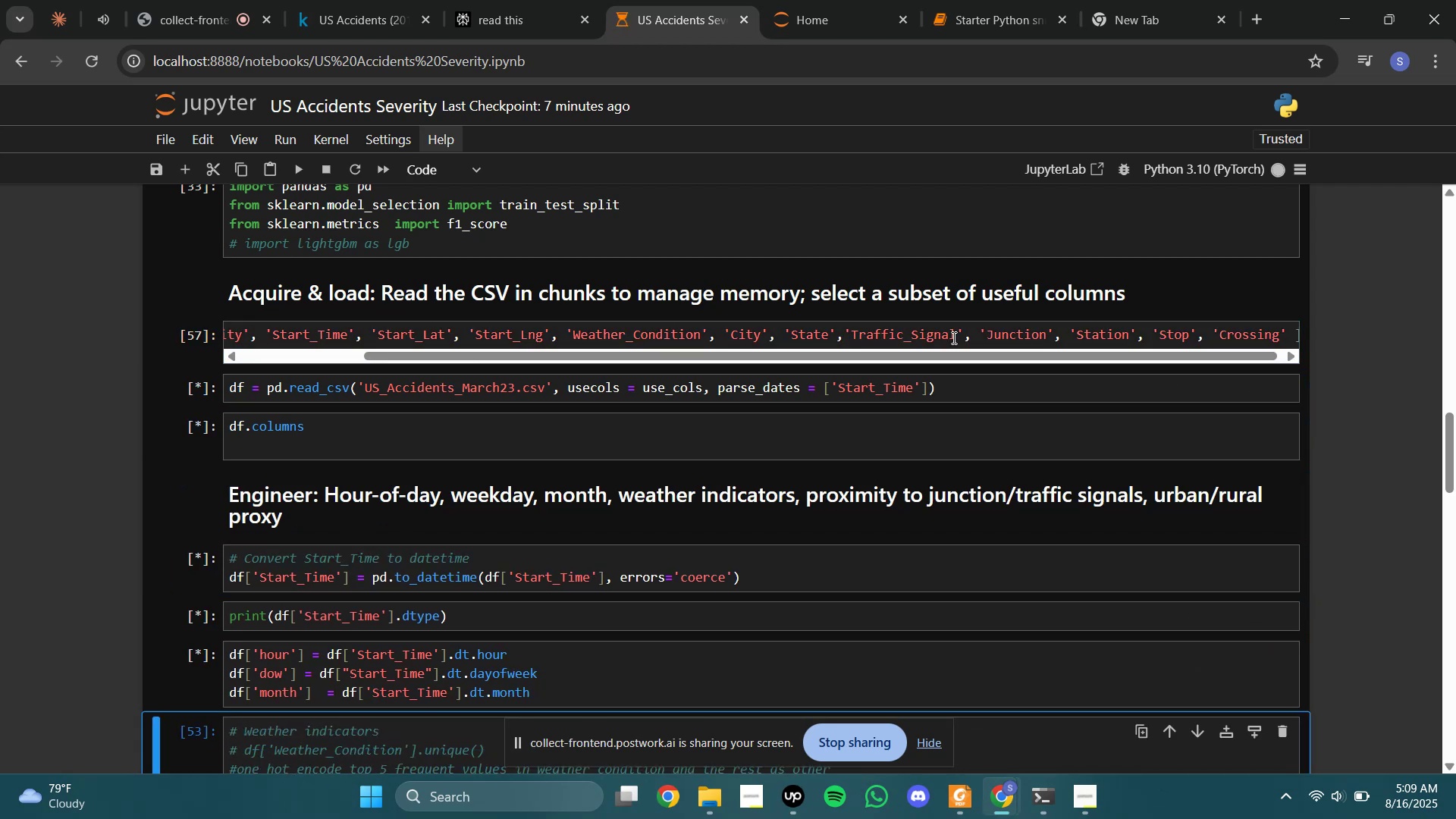 
scroll: coordinate [952, 337], scroll_direction: down, amount: 4.0
 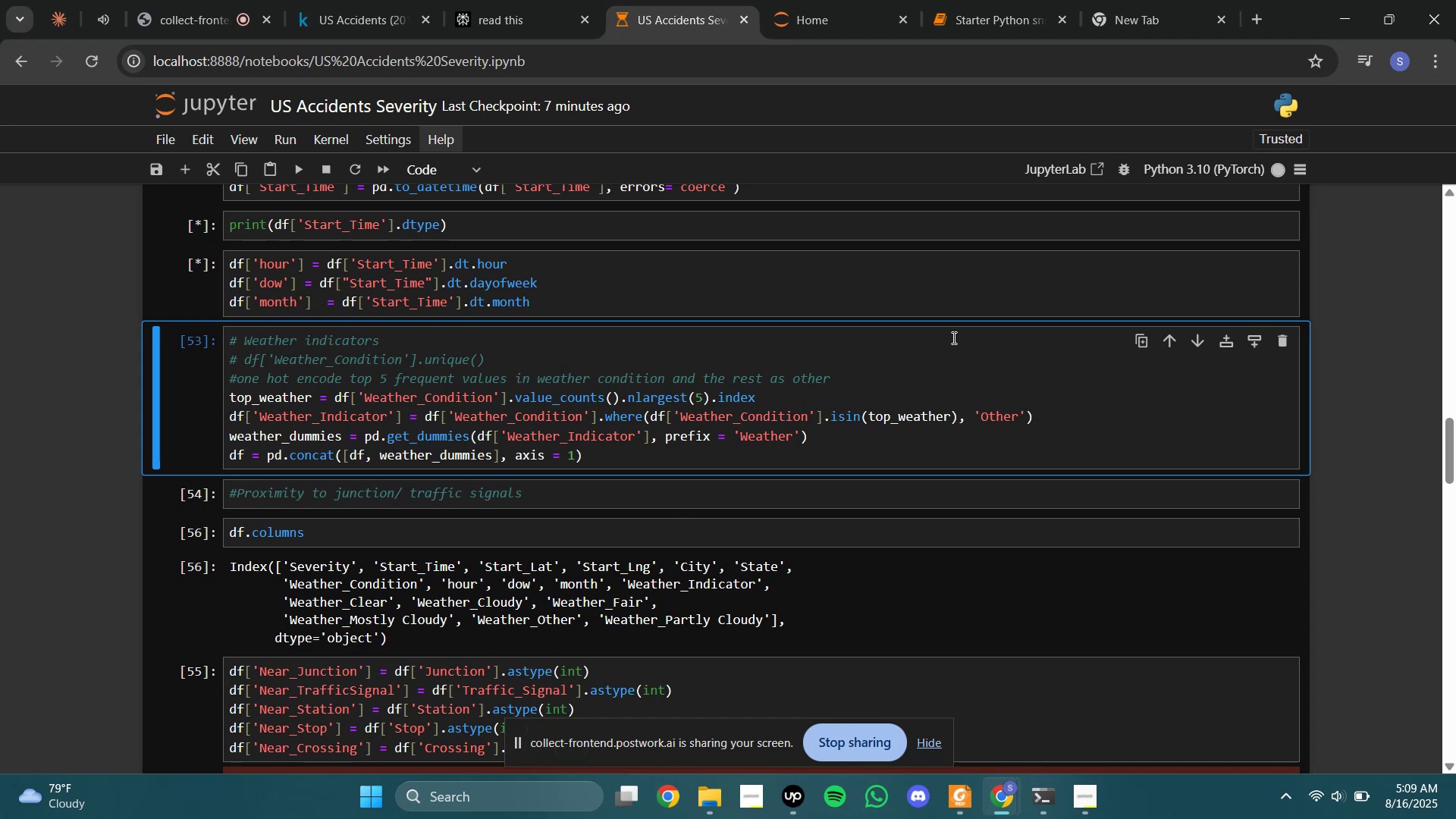 
key(Shift+Enter)
 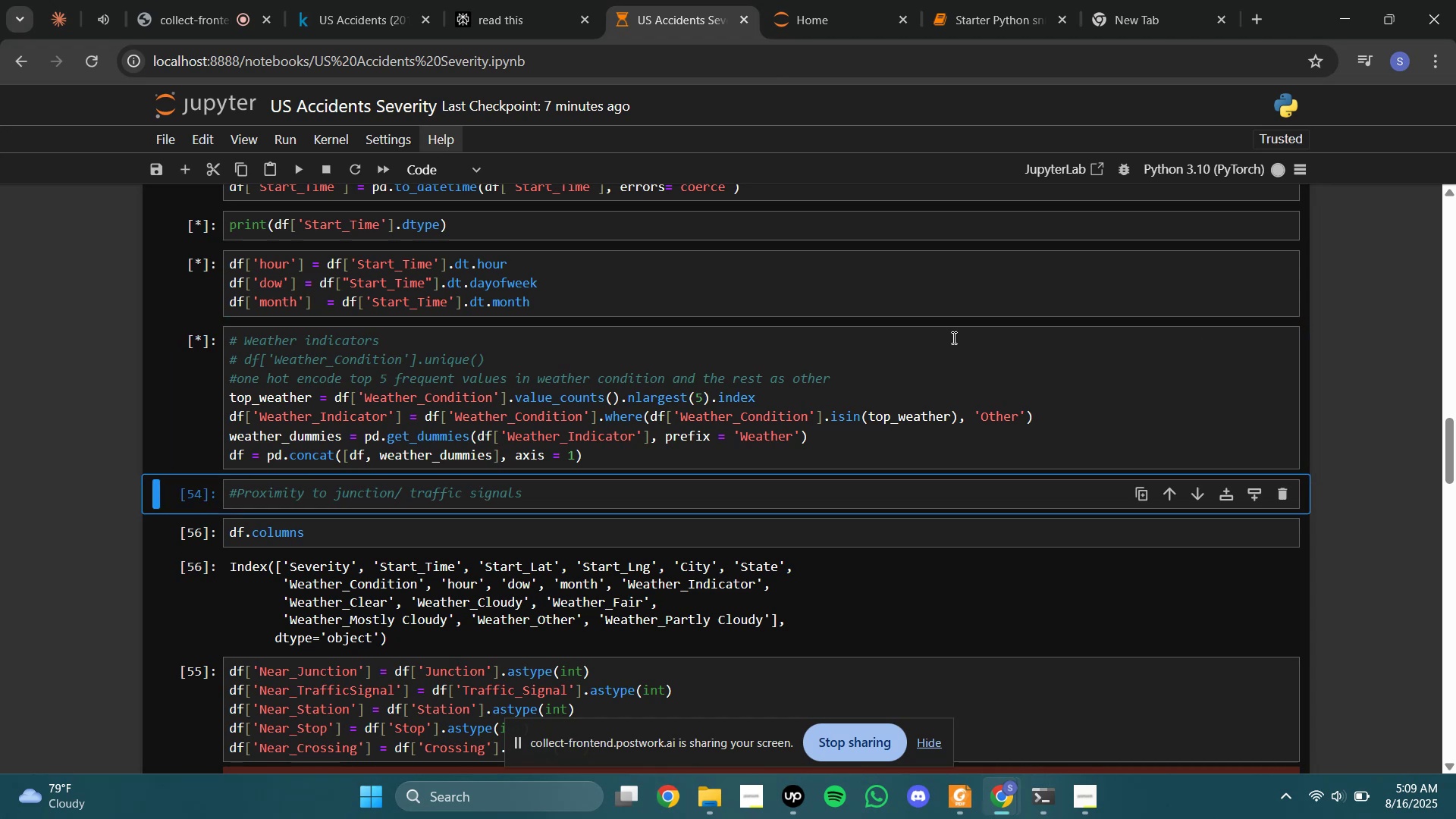 
key(Shift+Enter)
 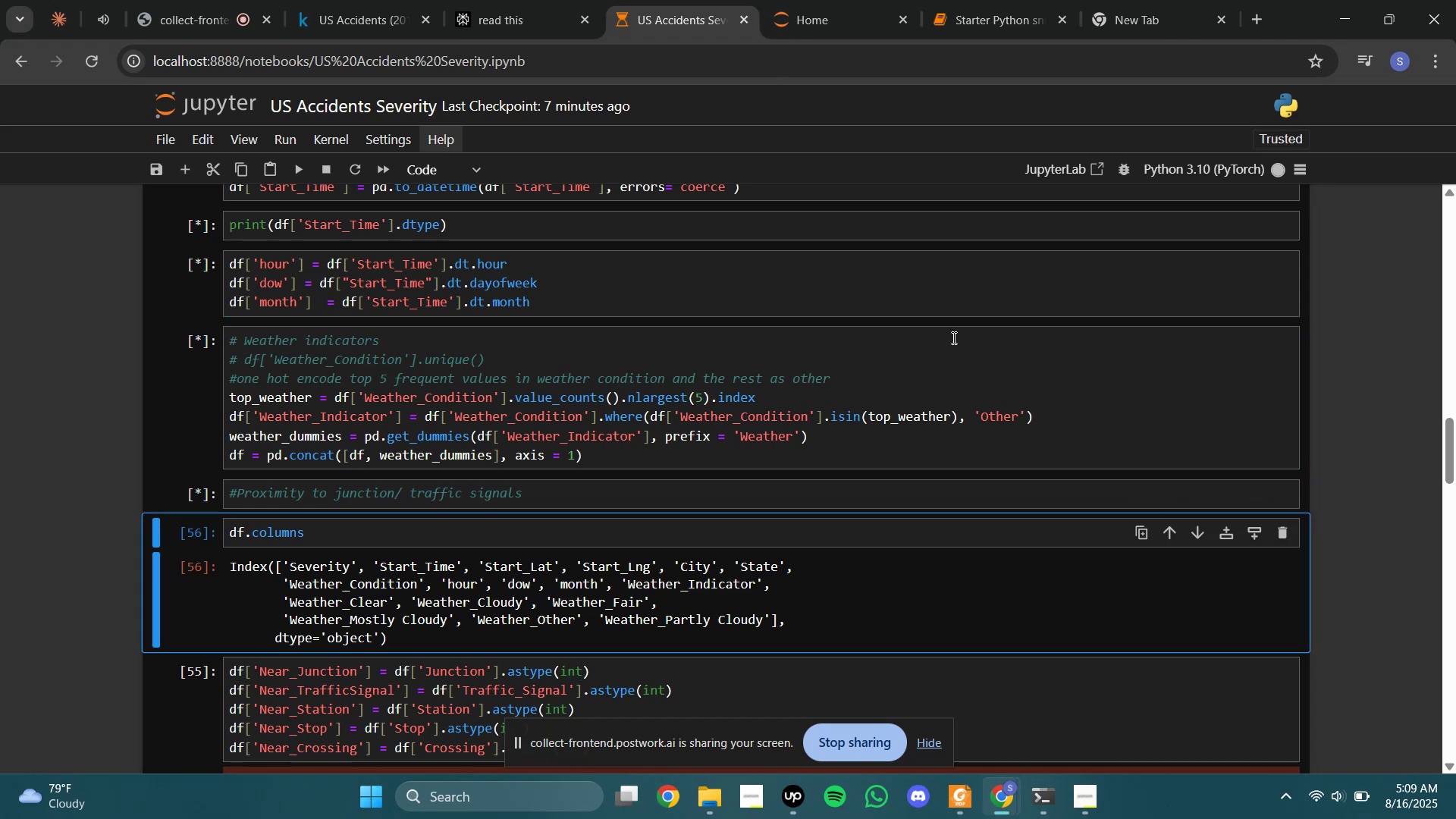 
key(Shift+Enter)
 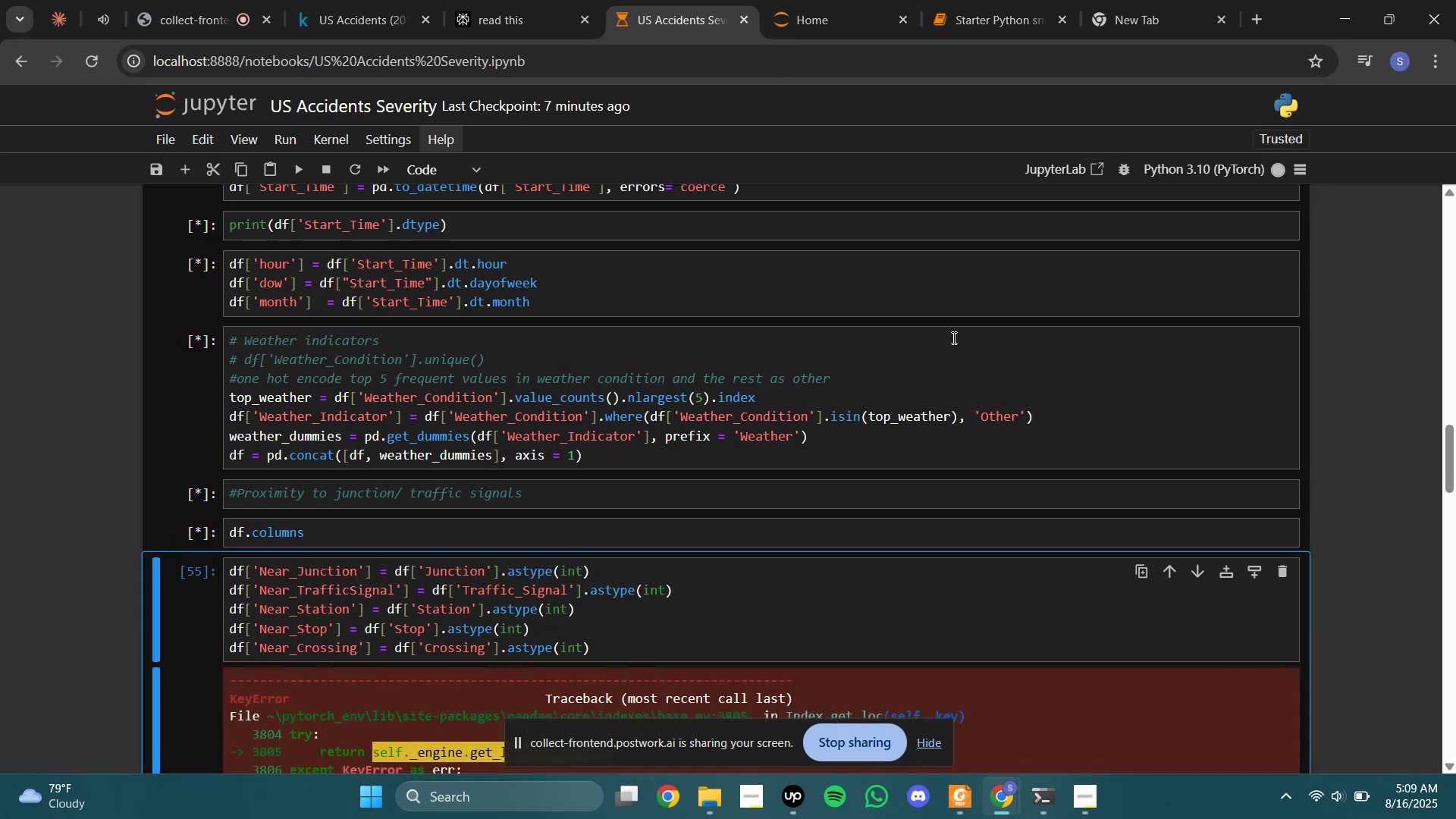 
key(Shift+Enter)
 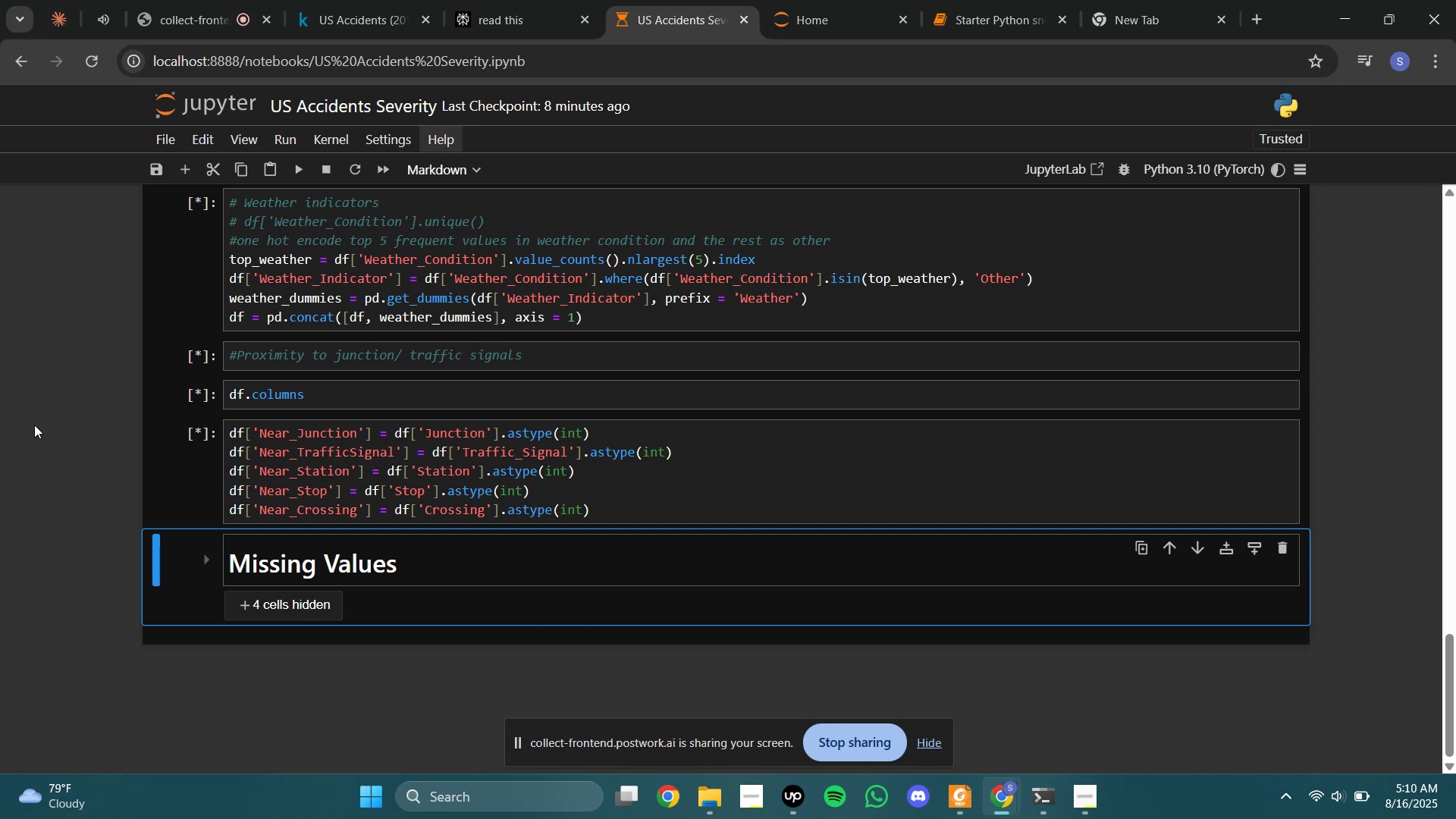 
wait(42.15)
 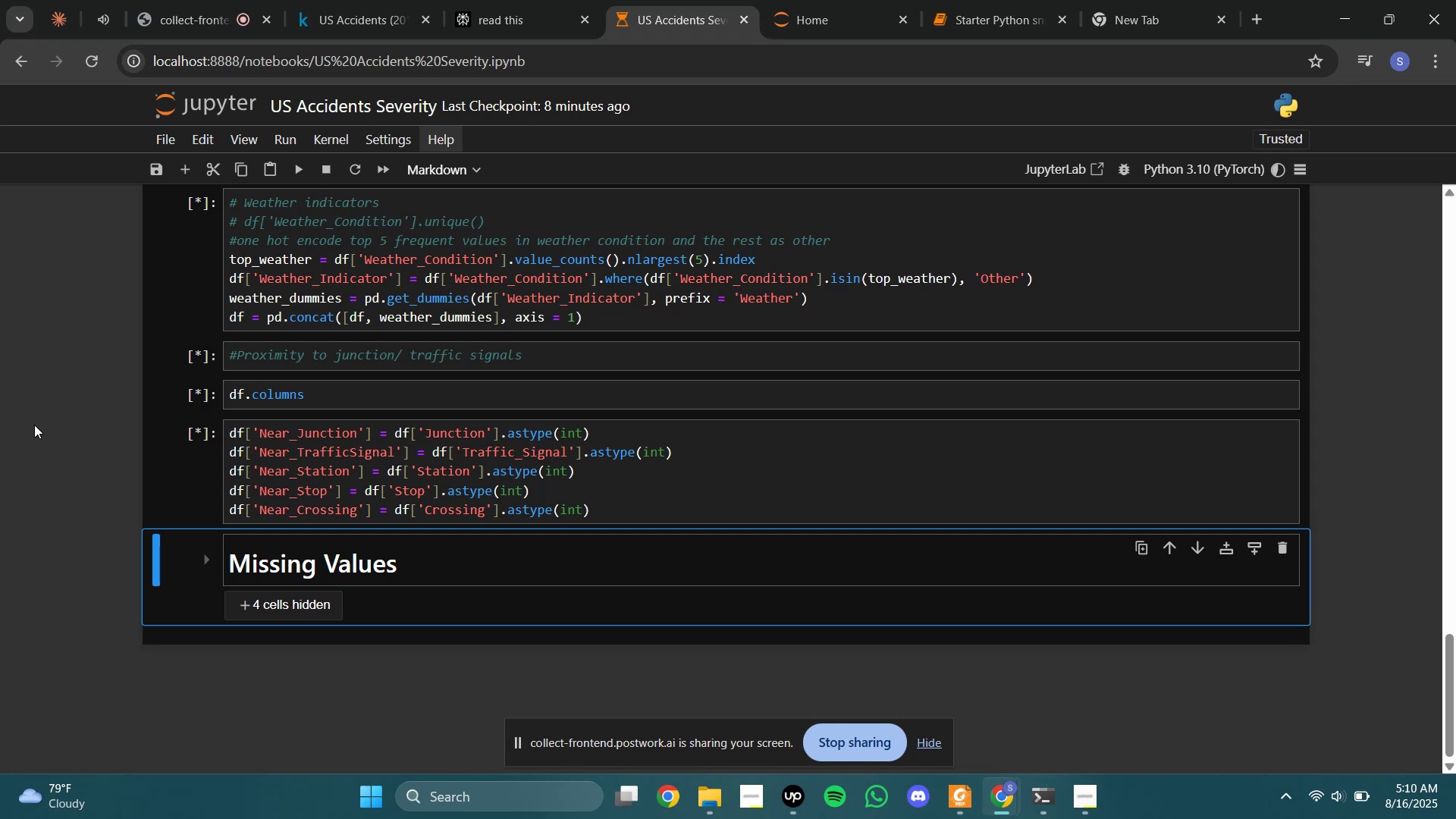 
left_click([634, 624])
 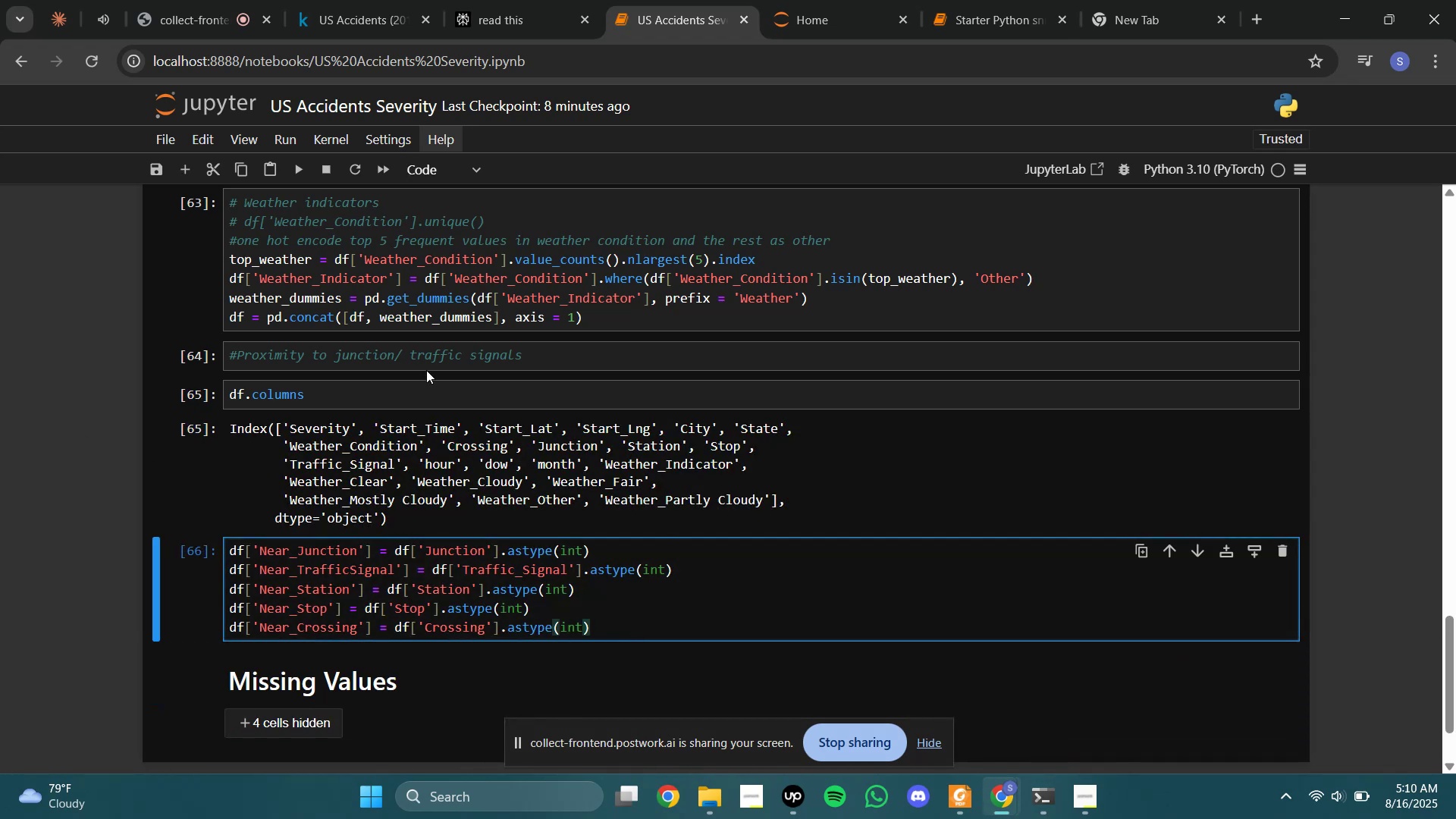 
double_click([426, 361])
 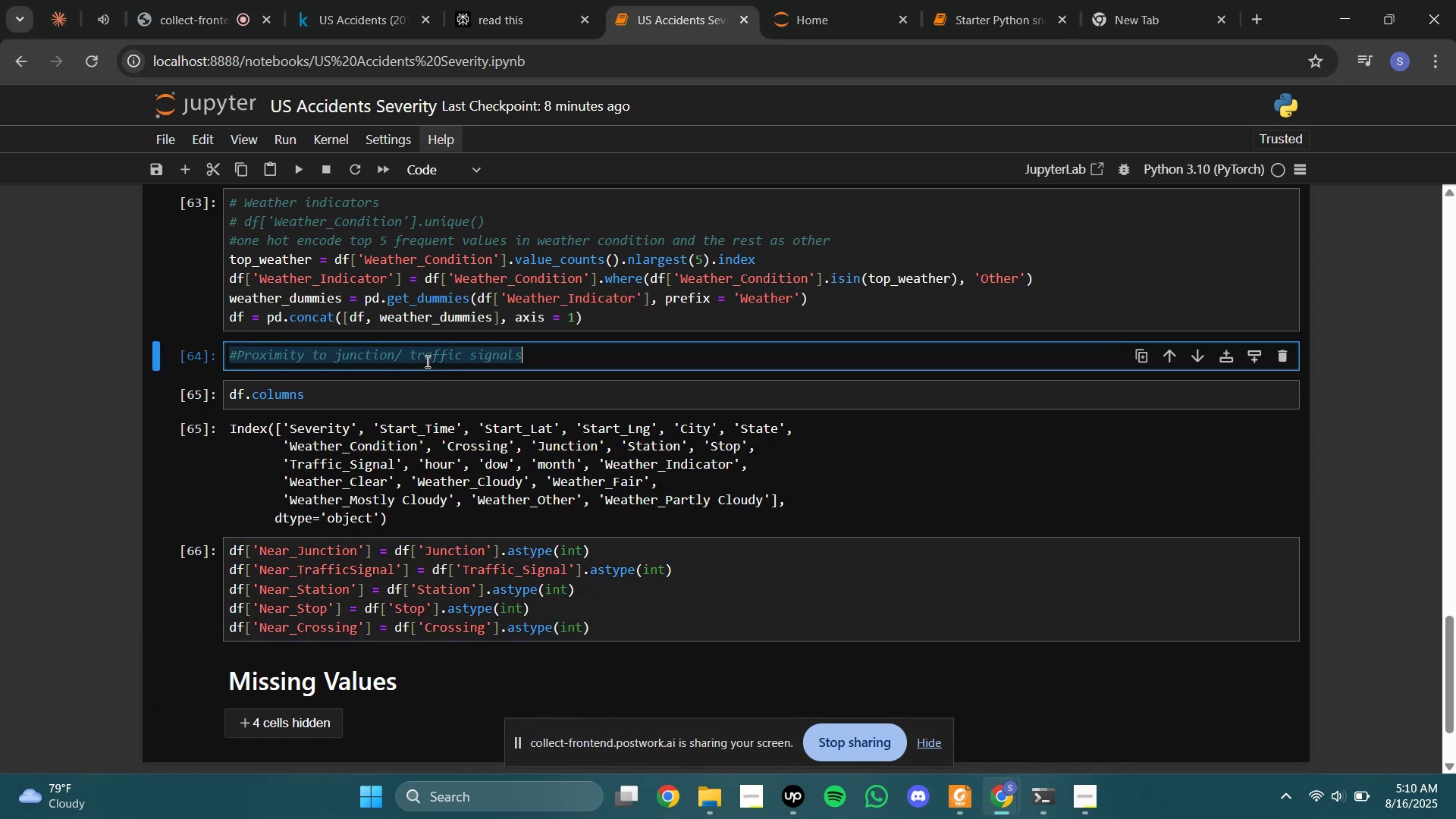 
triple_click([426, 361])
 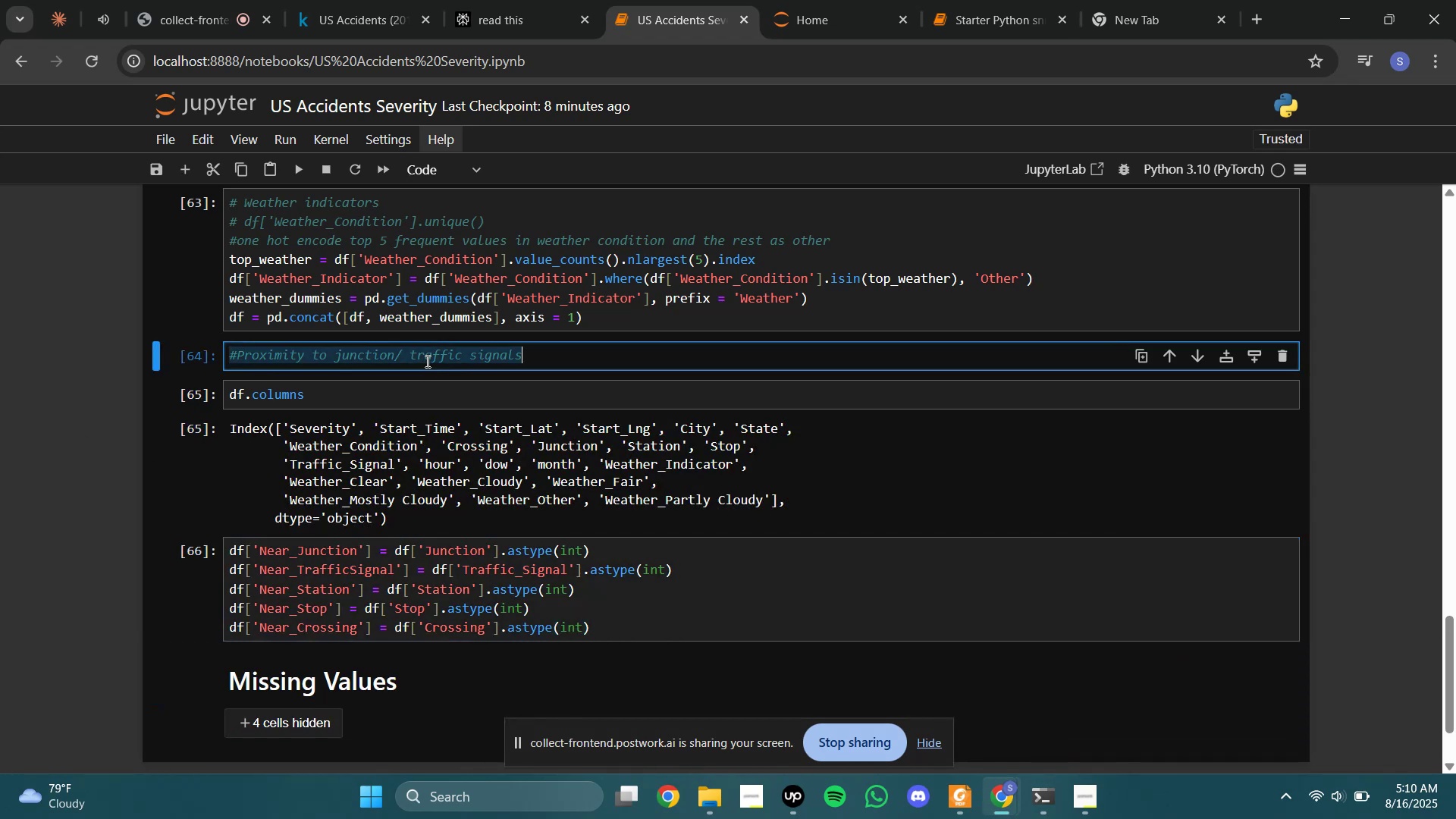 
triple_click([426, 361])
 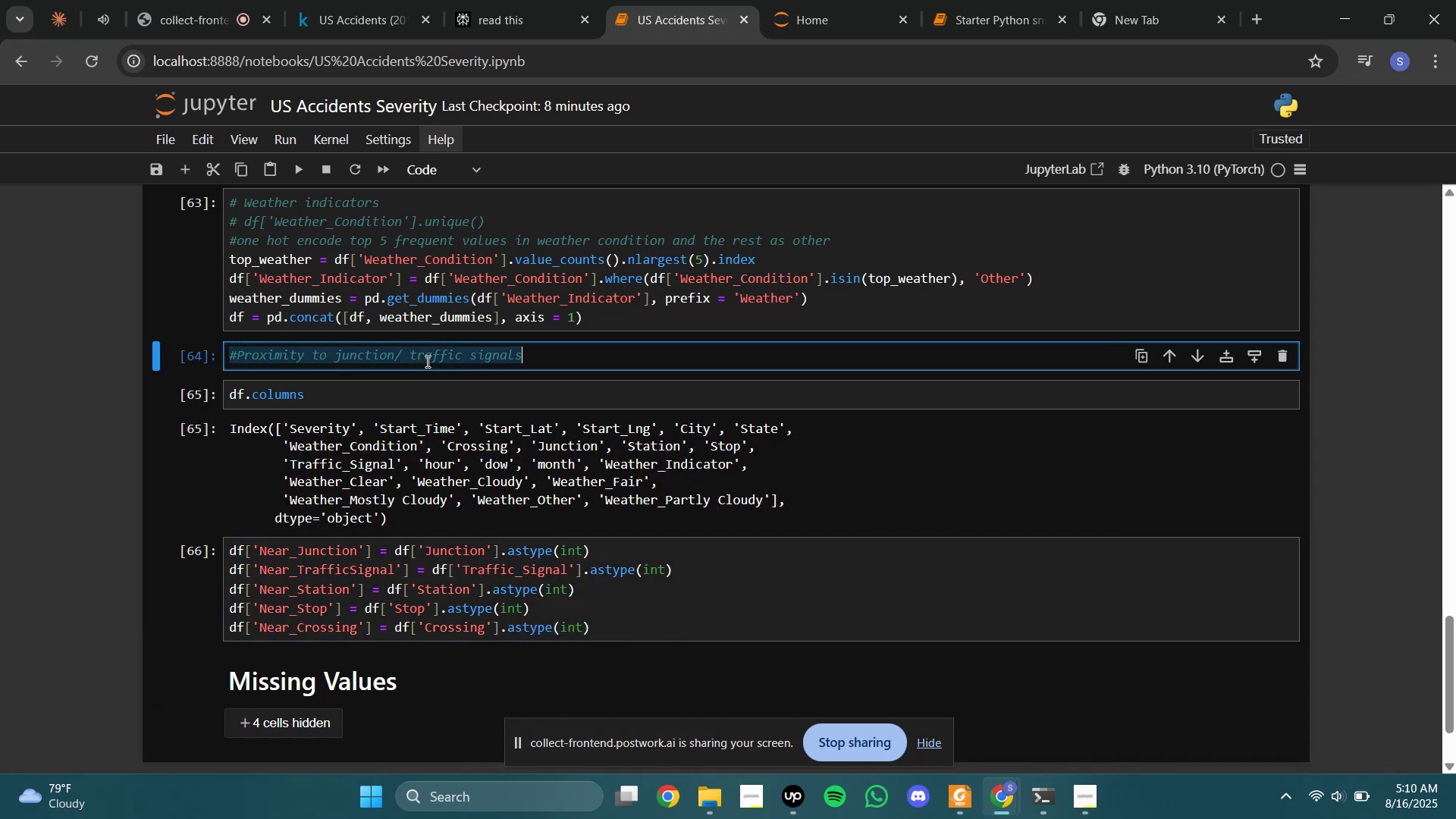 
key(Control+X)
 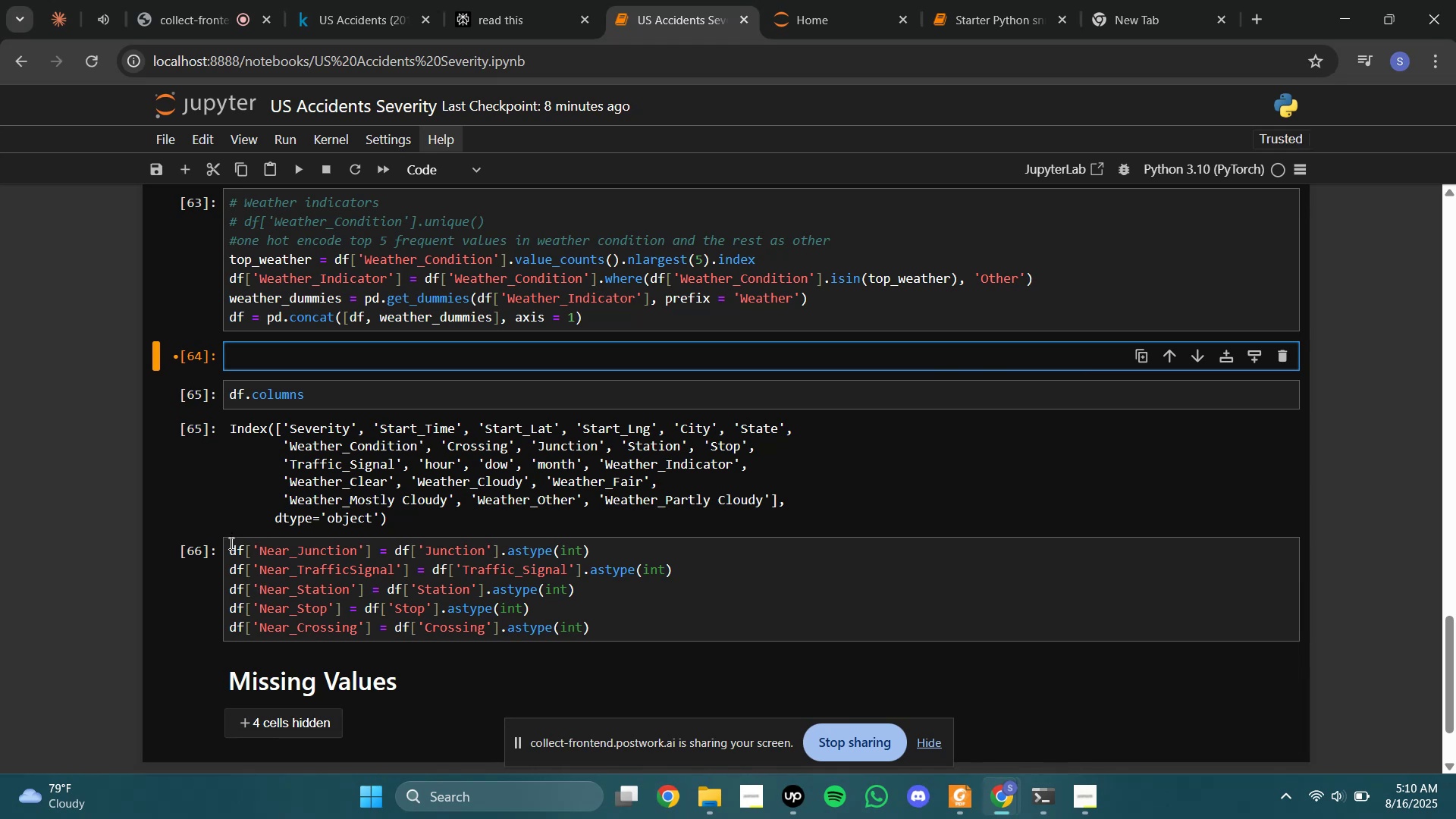 
left_click([229, 546])
 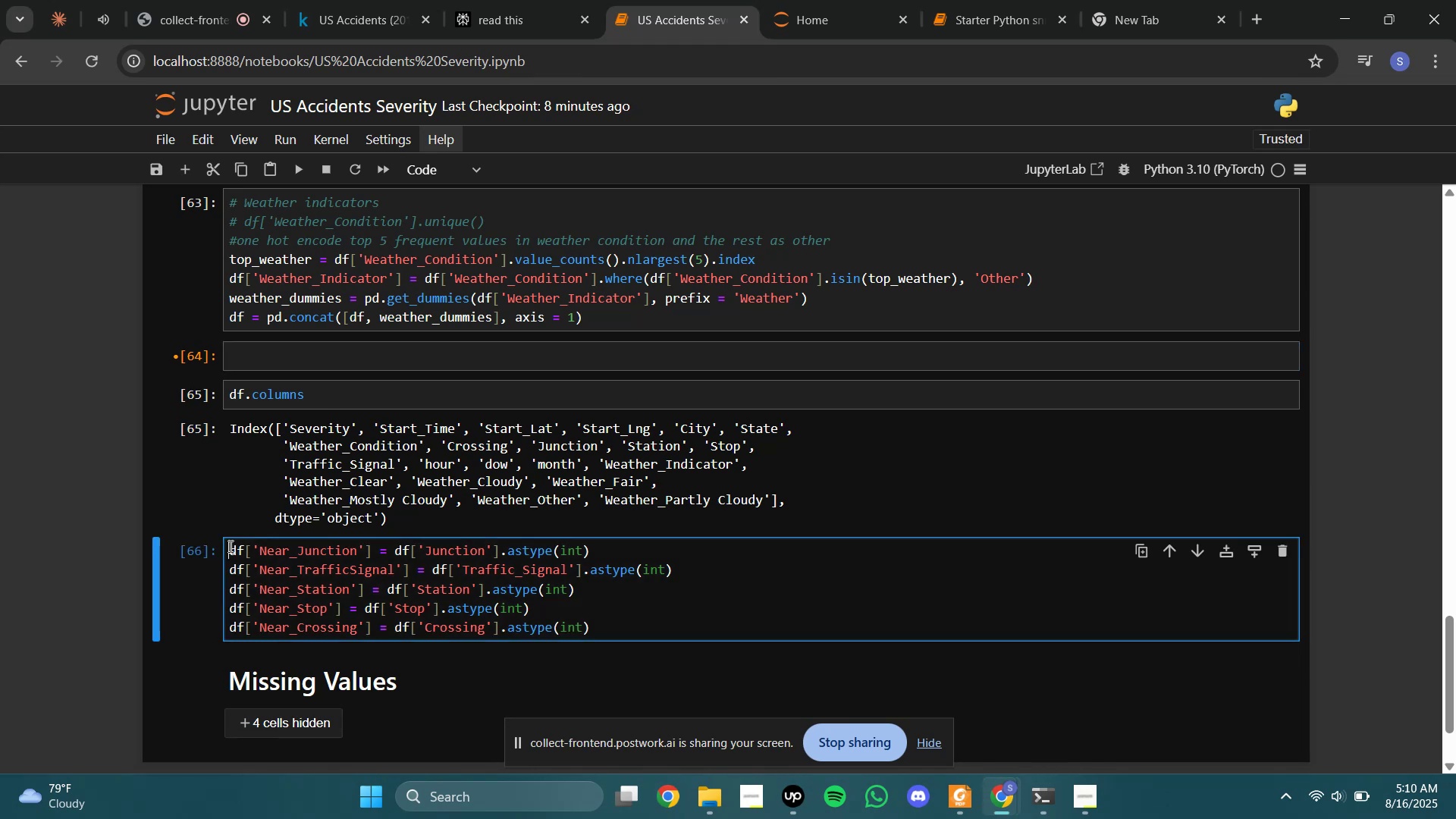 
key(Enter)
 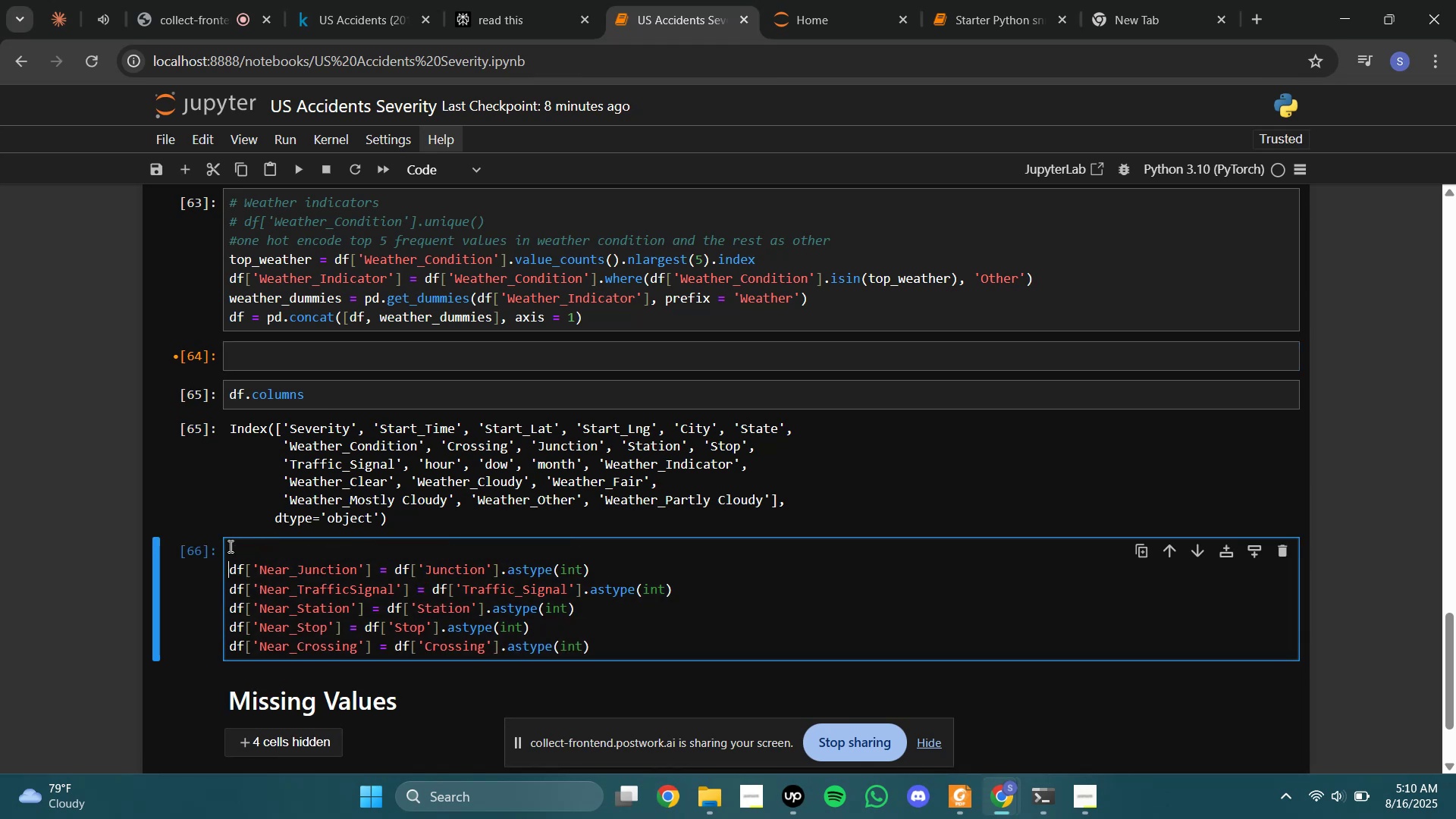 
key(ArrowUp)
 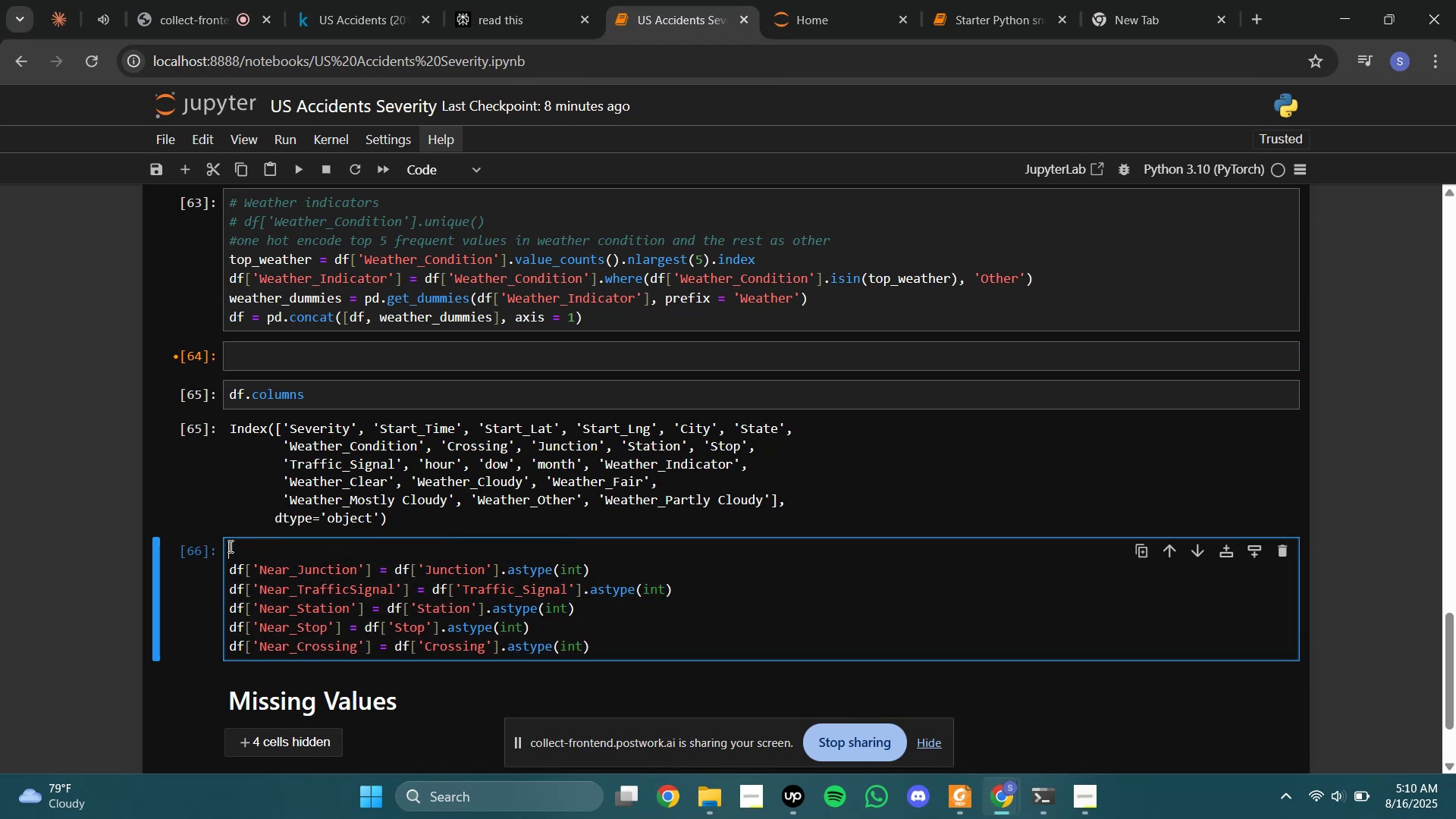 
key(Control+V)
 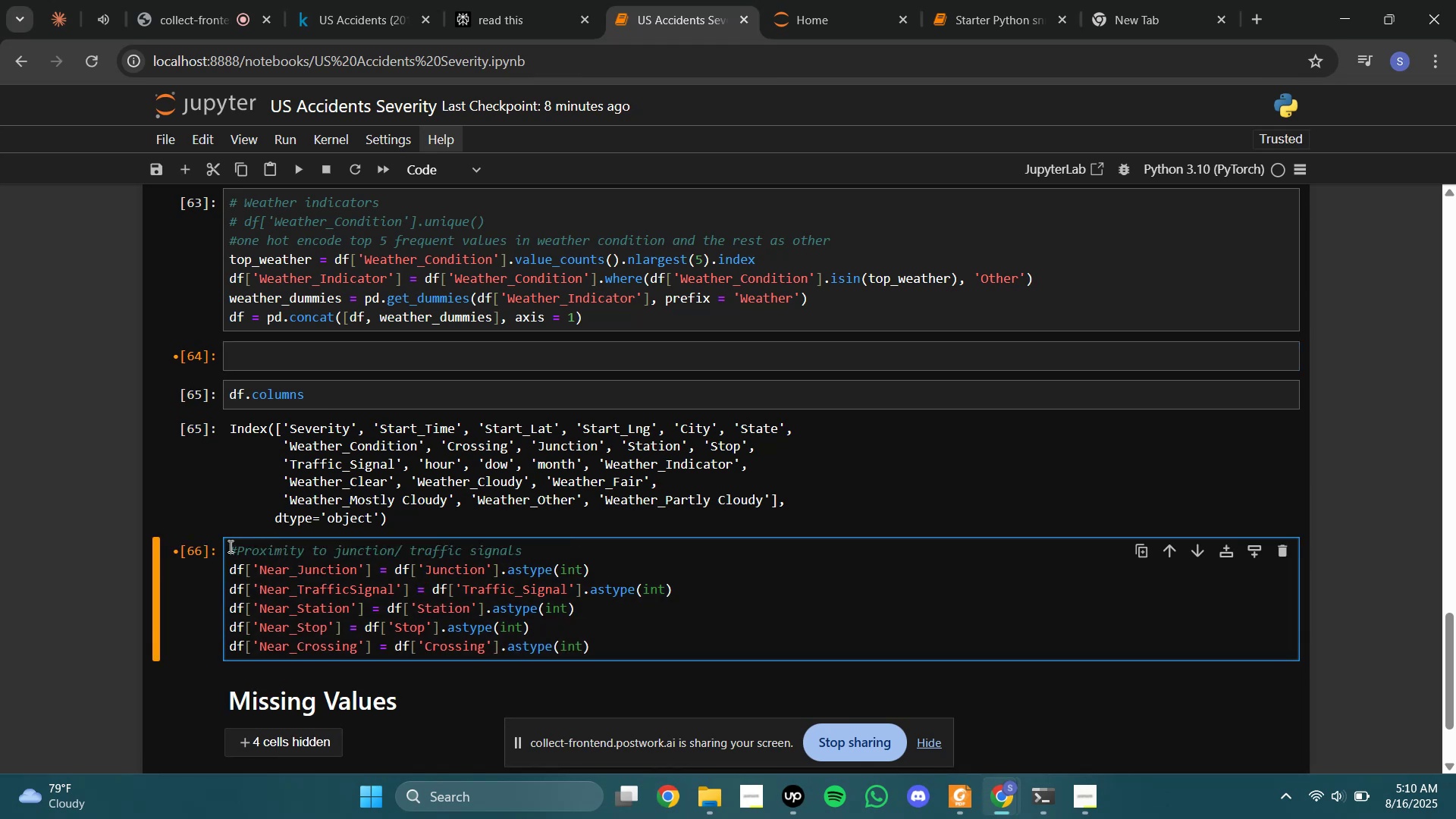 
key(Enter)
 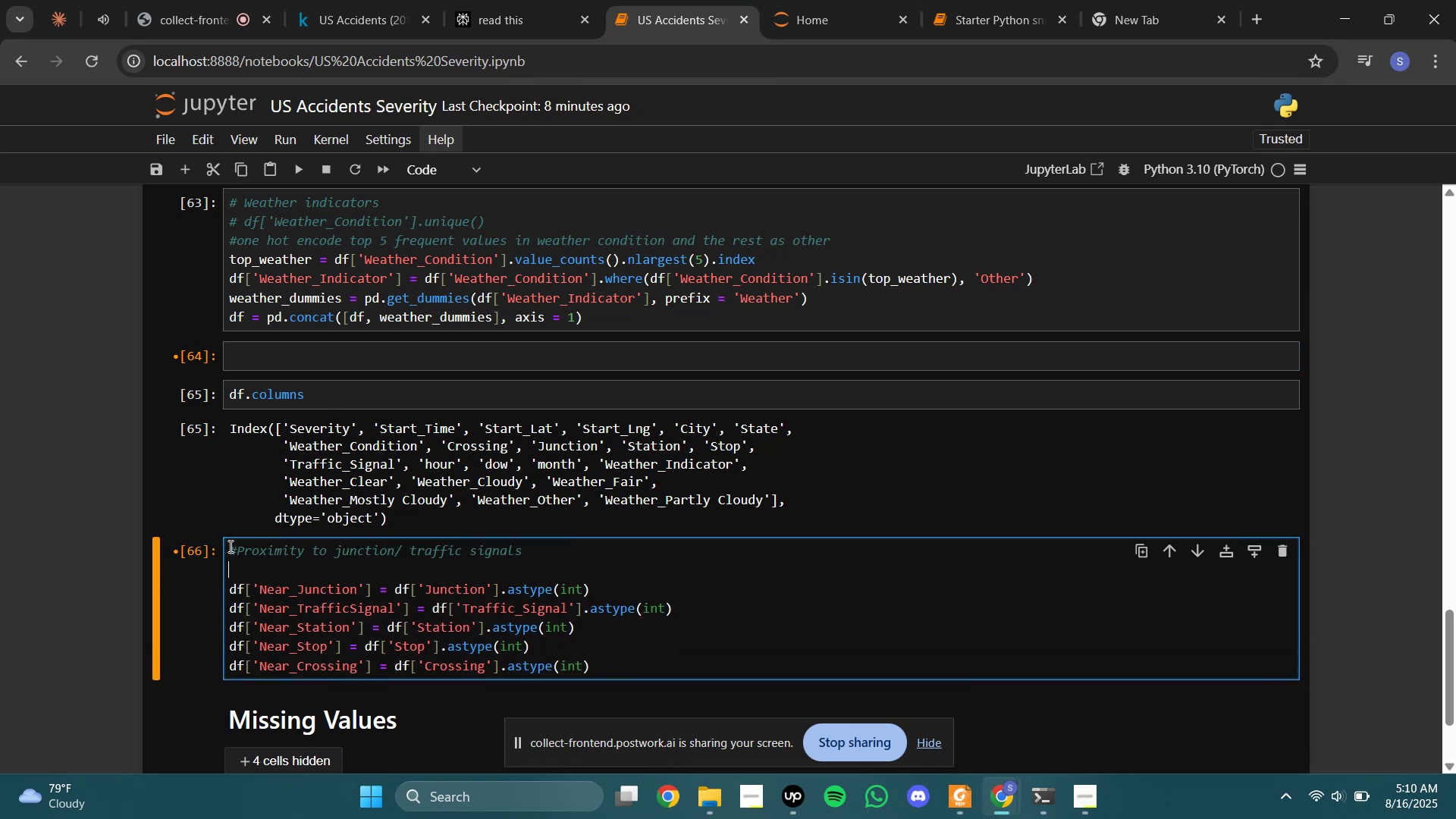 
key(Shift+Enter)
 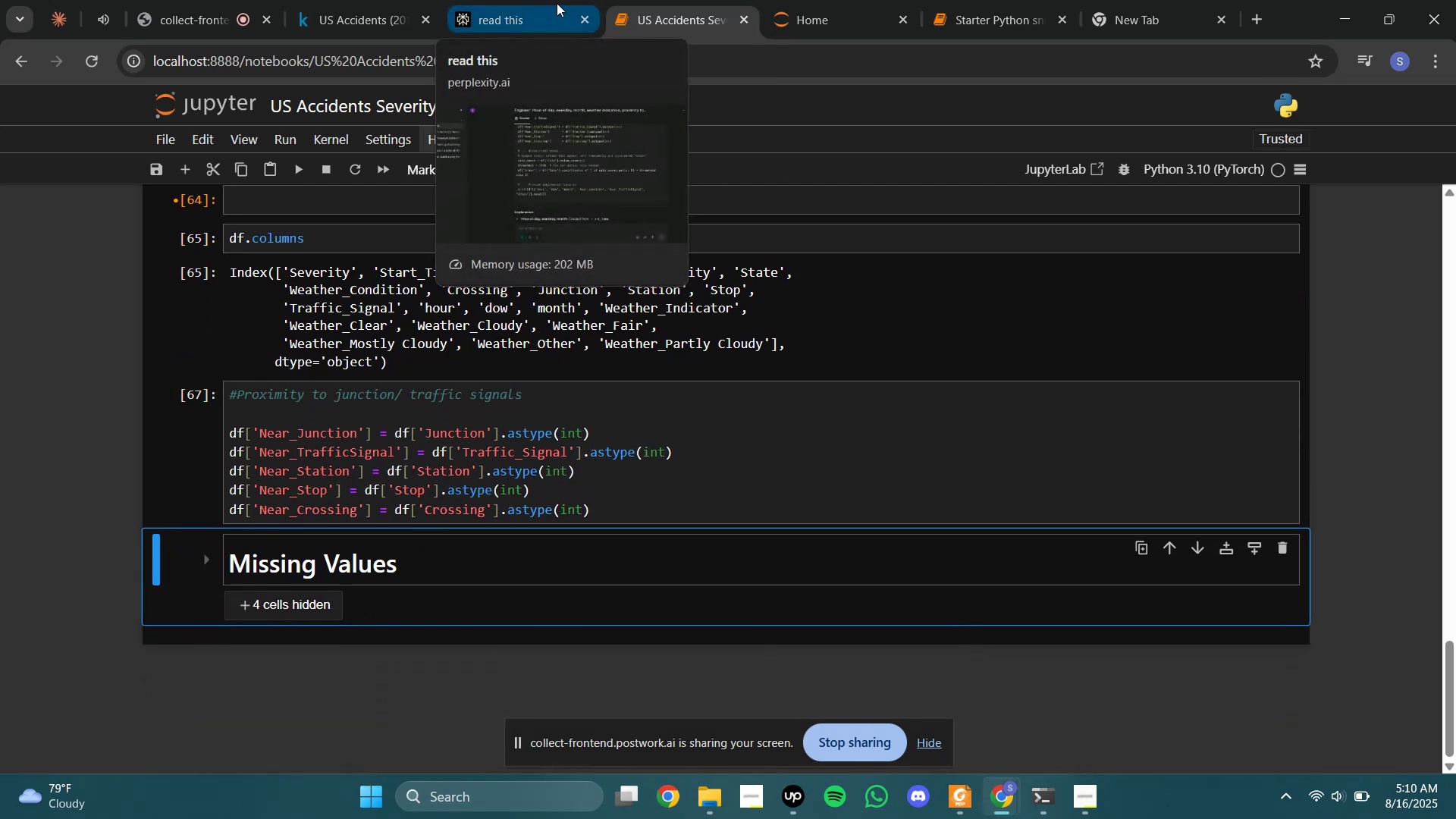 
wait(5.28)
 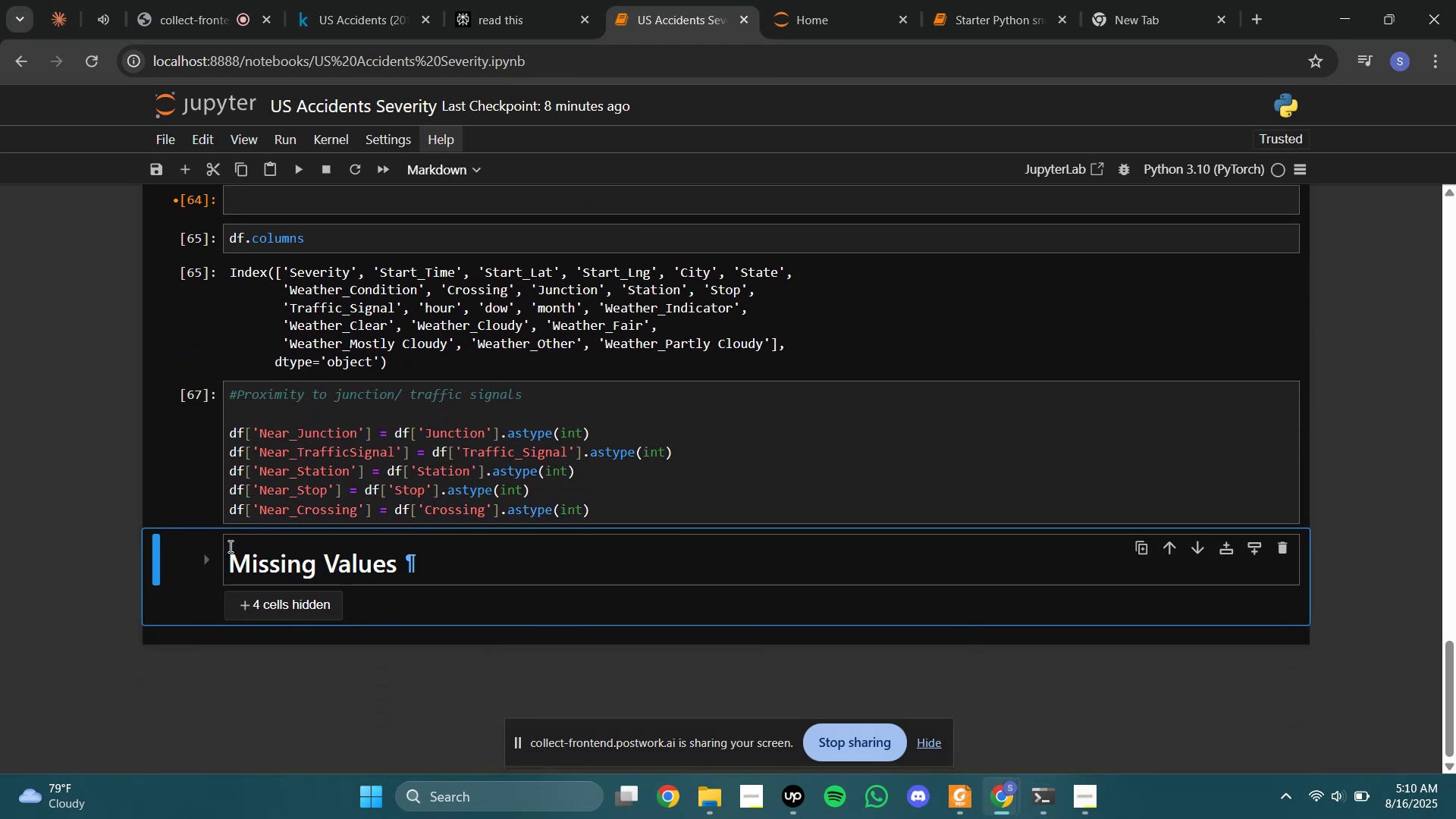 
left_click([557, 3])
 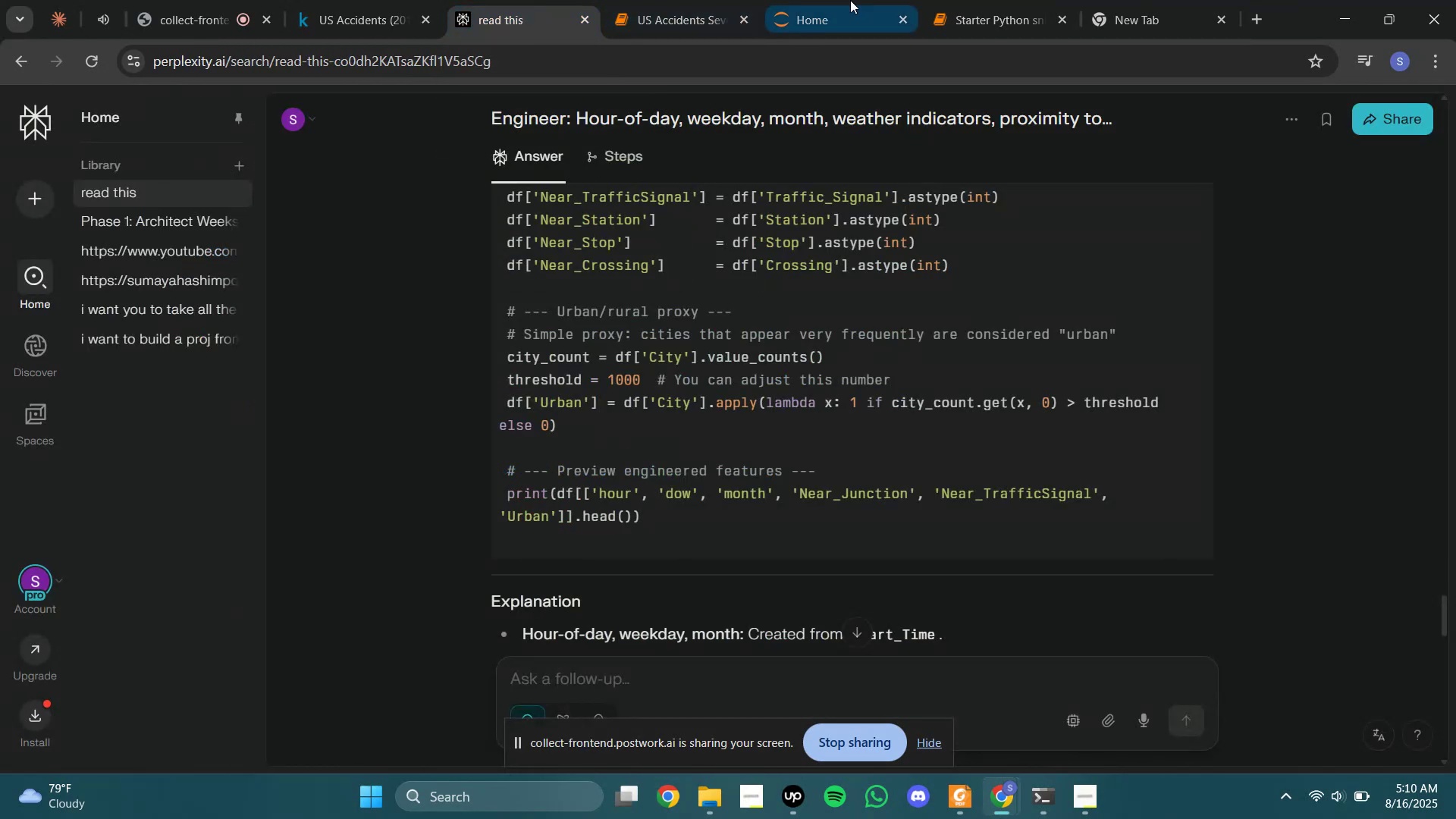 
wait(5.39)
 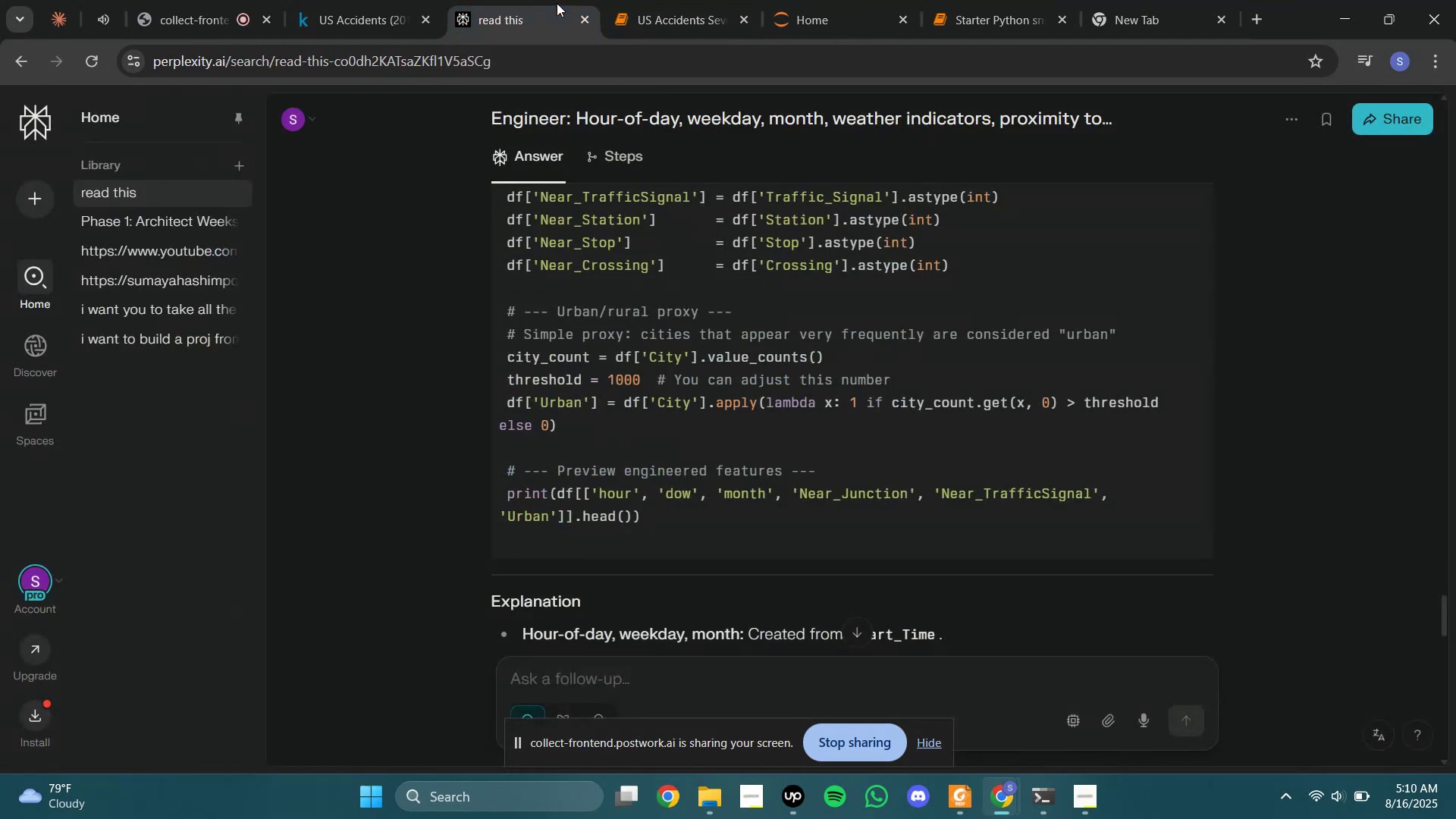 
left_click([666, 0])
 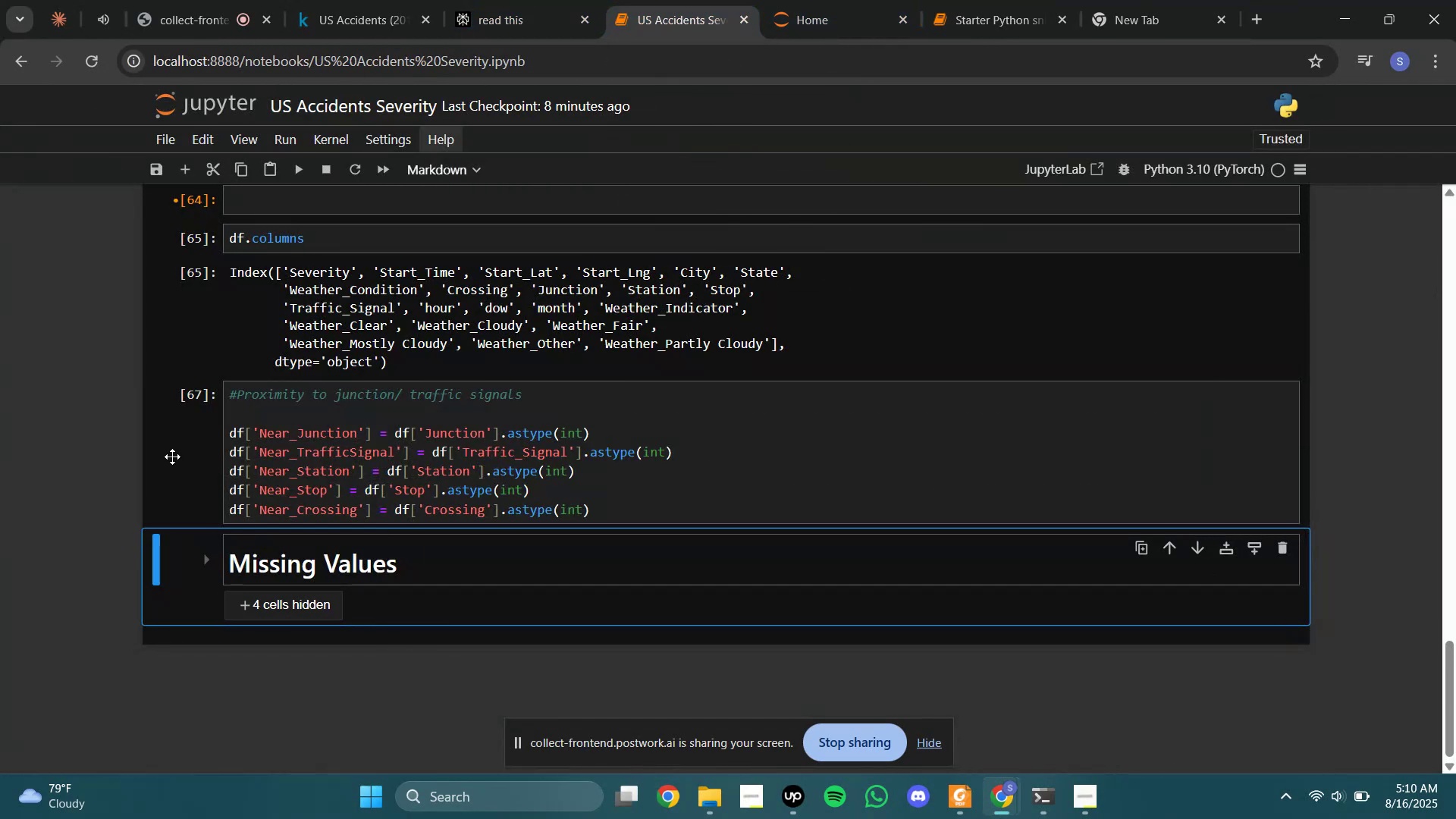 
left_click([180, 444])
 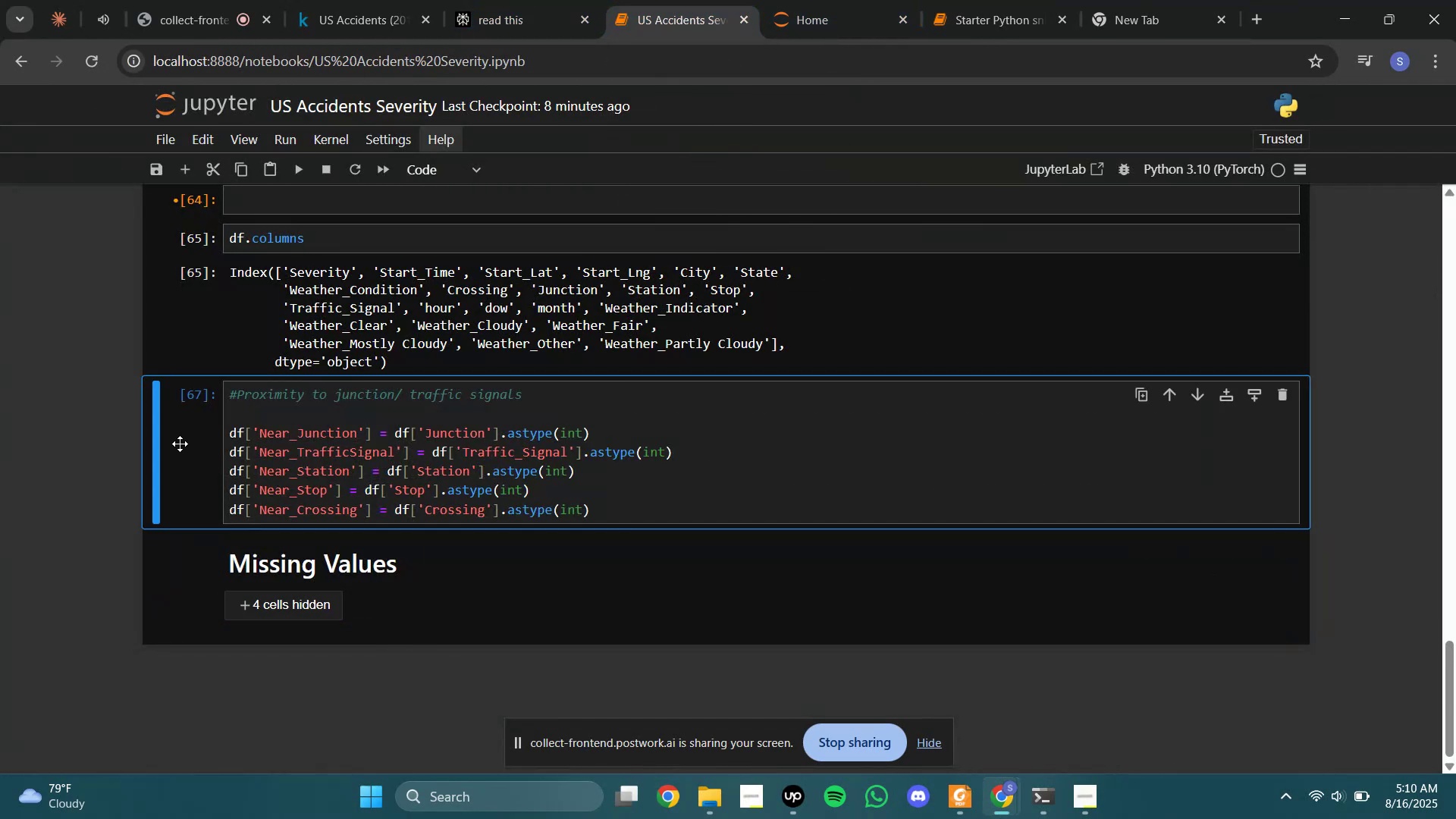 
type(bbbbb)
 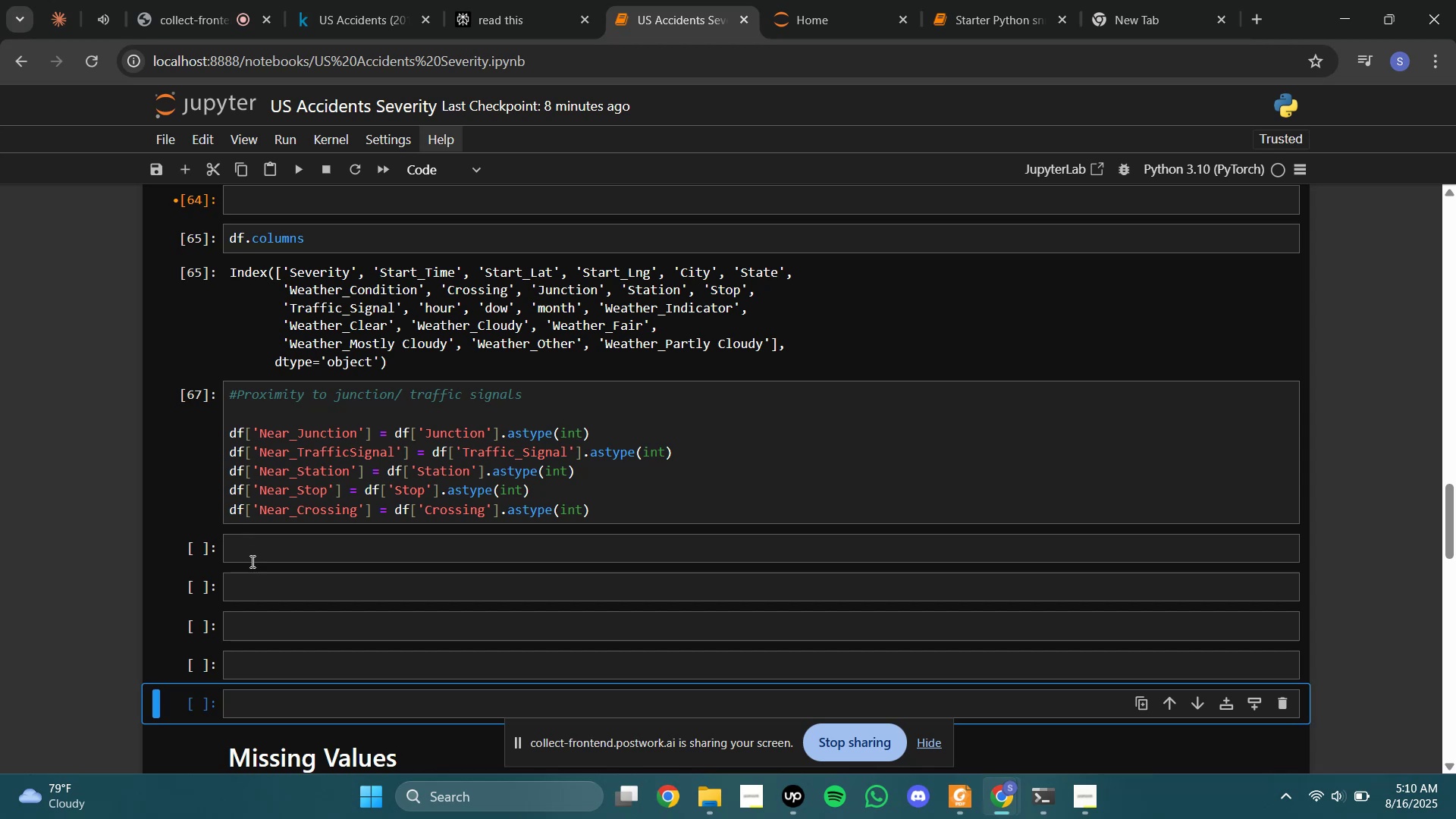 
left_click([251, 563])
 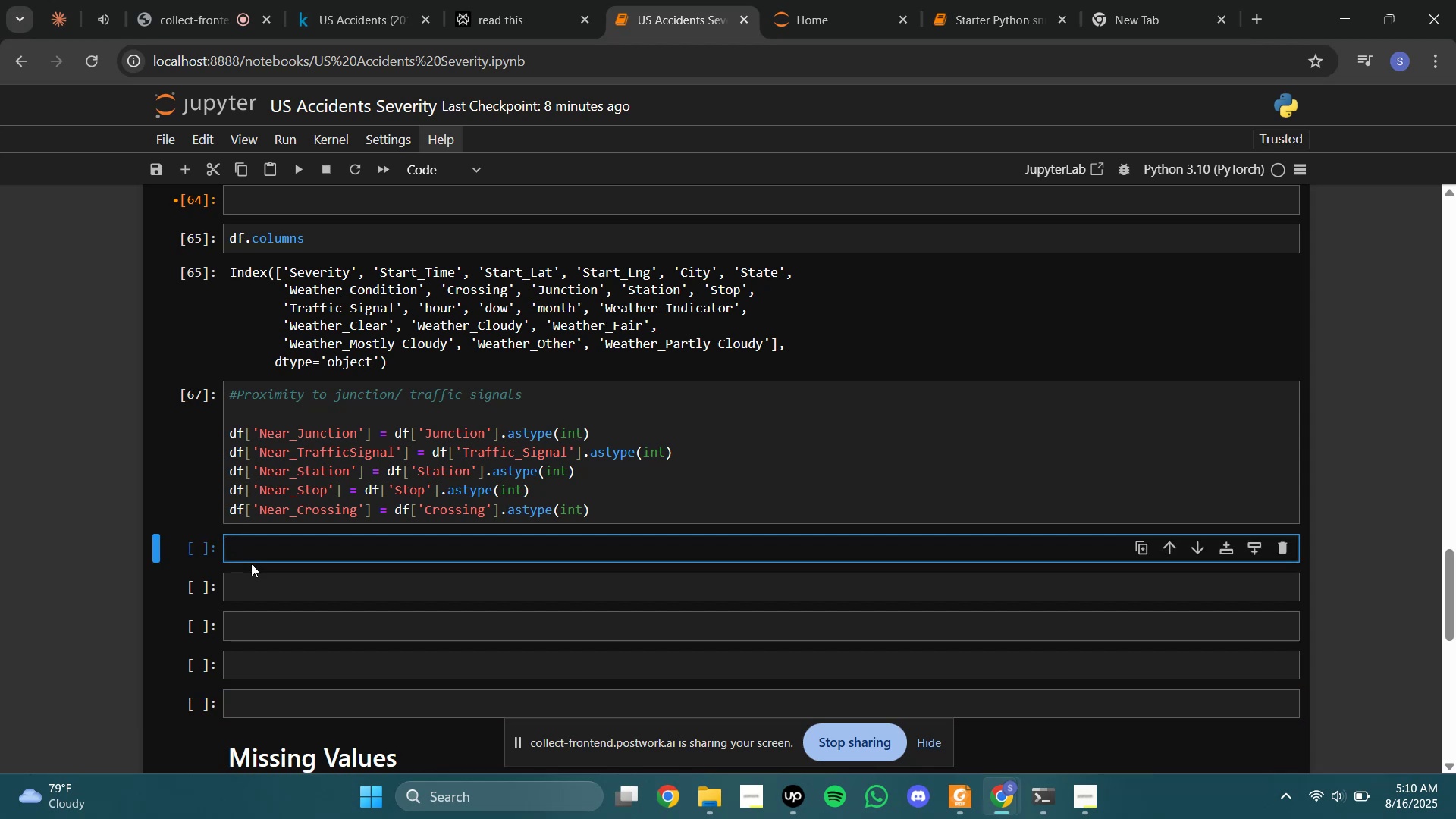 
type(# Urban/ro)
key(Backspace)
type(ural O)
key(Backspace)
type(Proximity)
 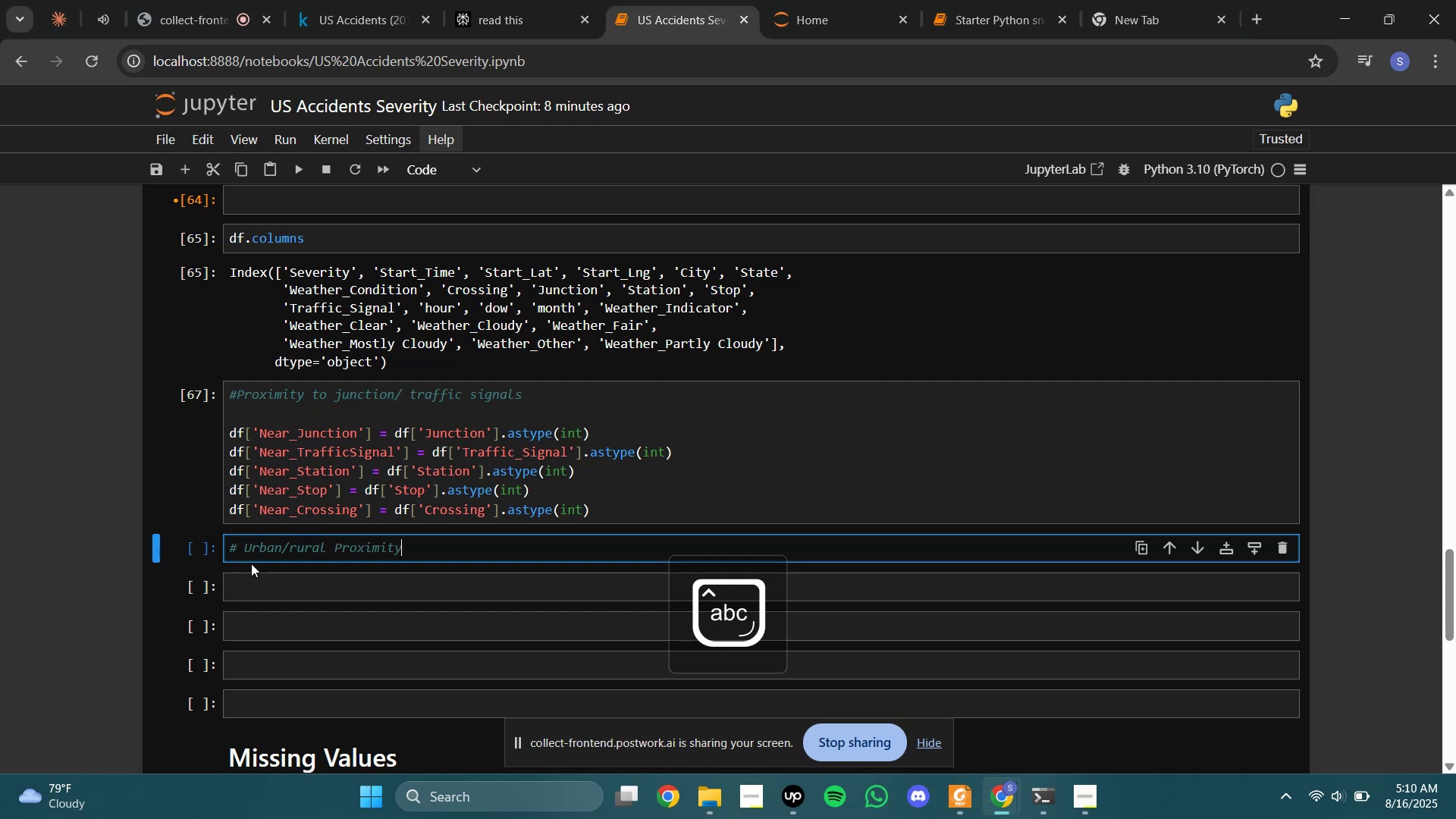 
key(Shift+Enter)
 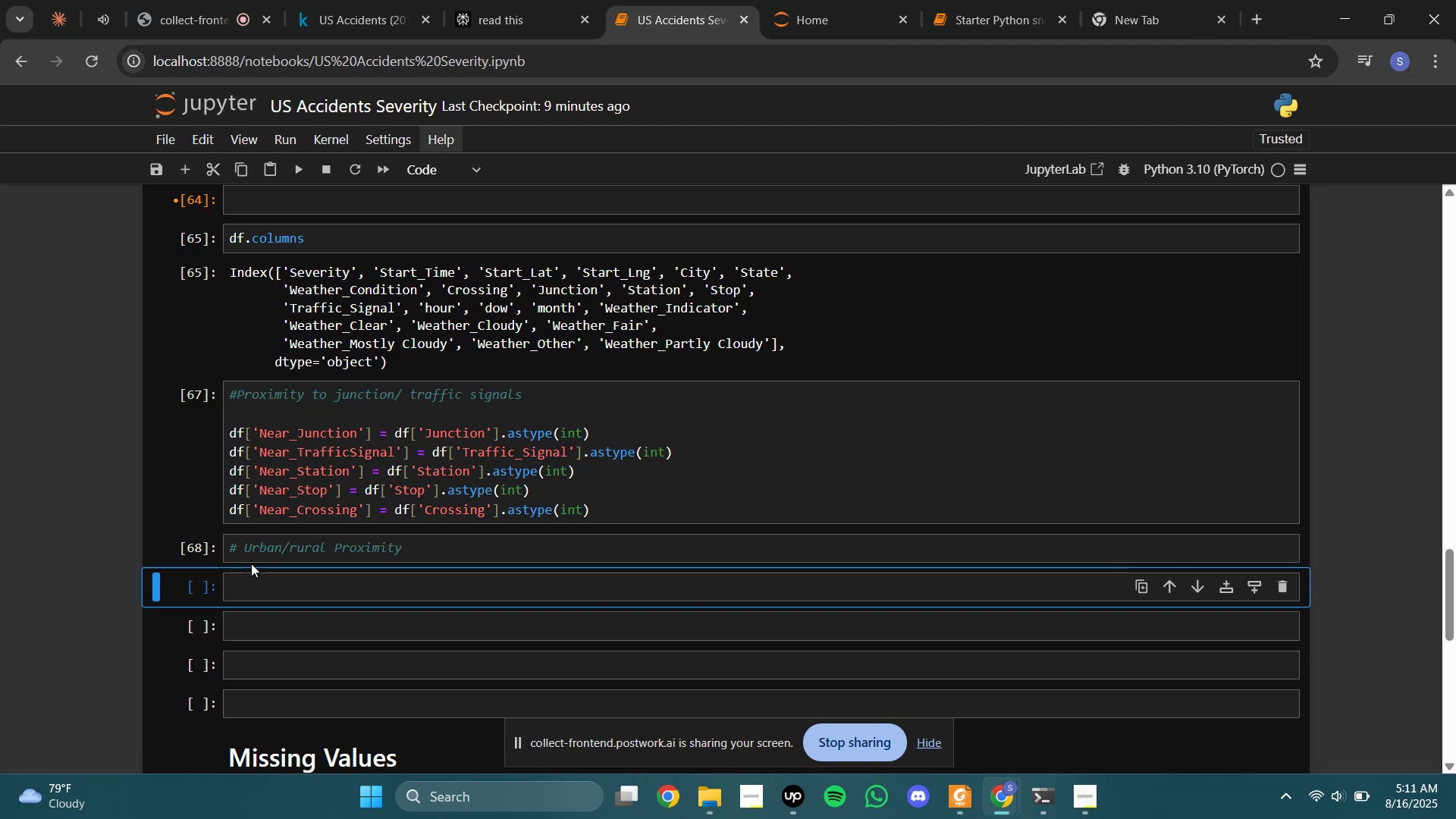 
wait(20.33)
 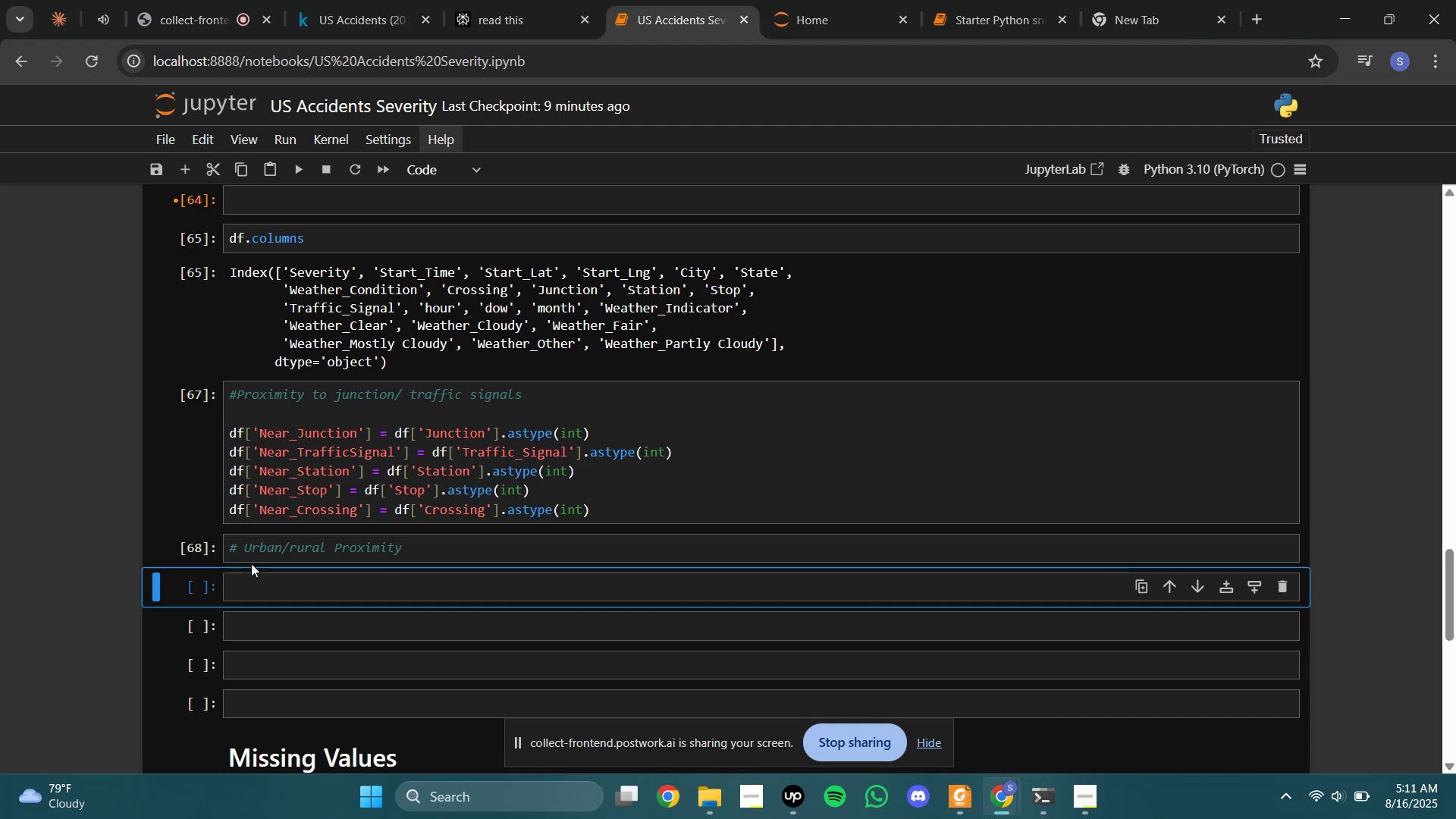 
left_click([341, 575])
 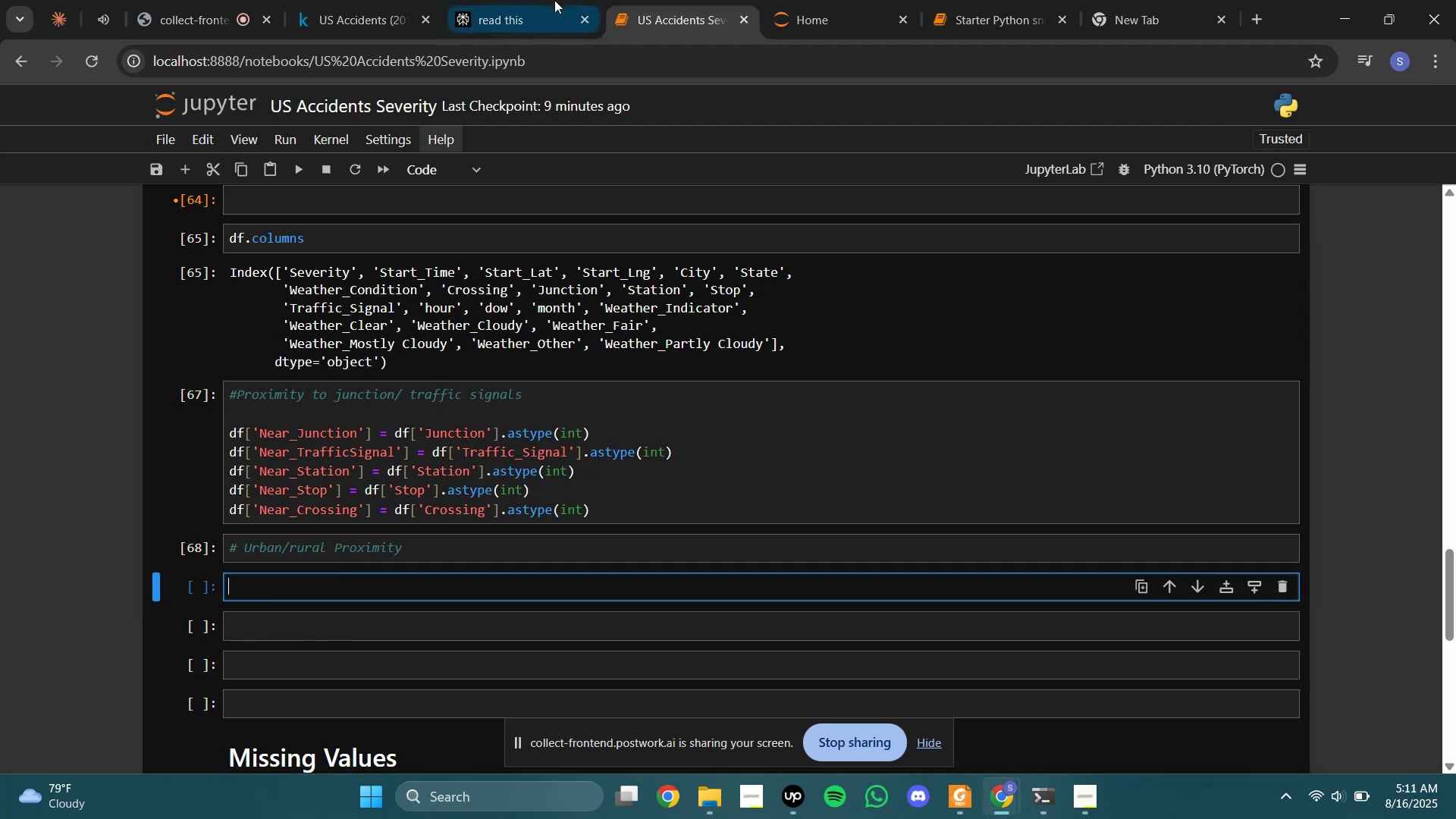 
left_click([486, 0])
 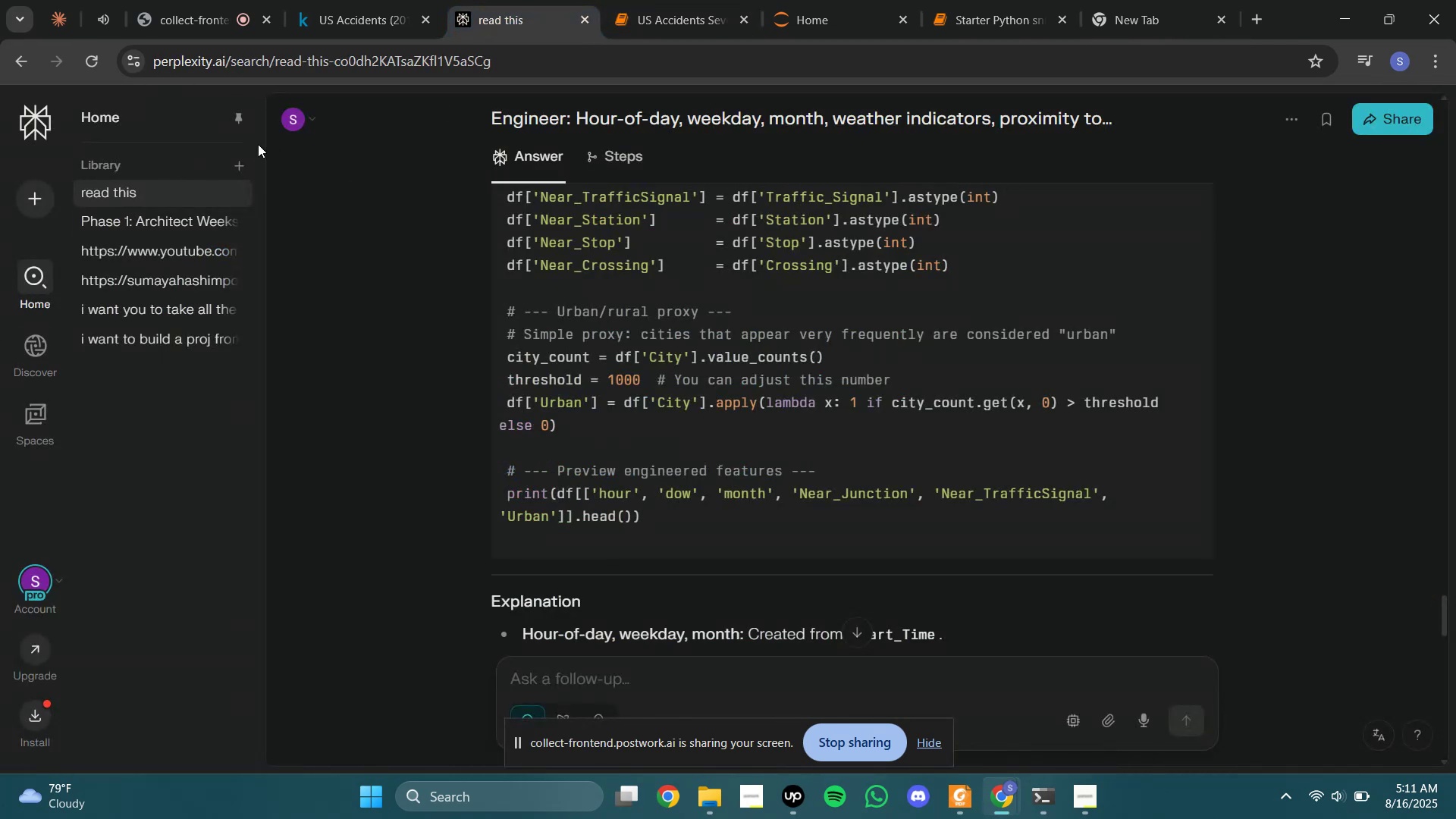 
left_click([239, 121])
 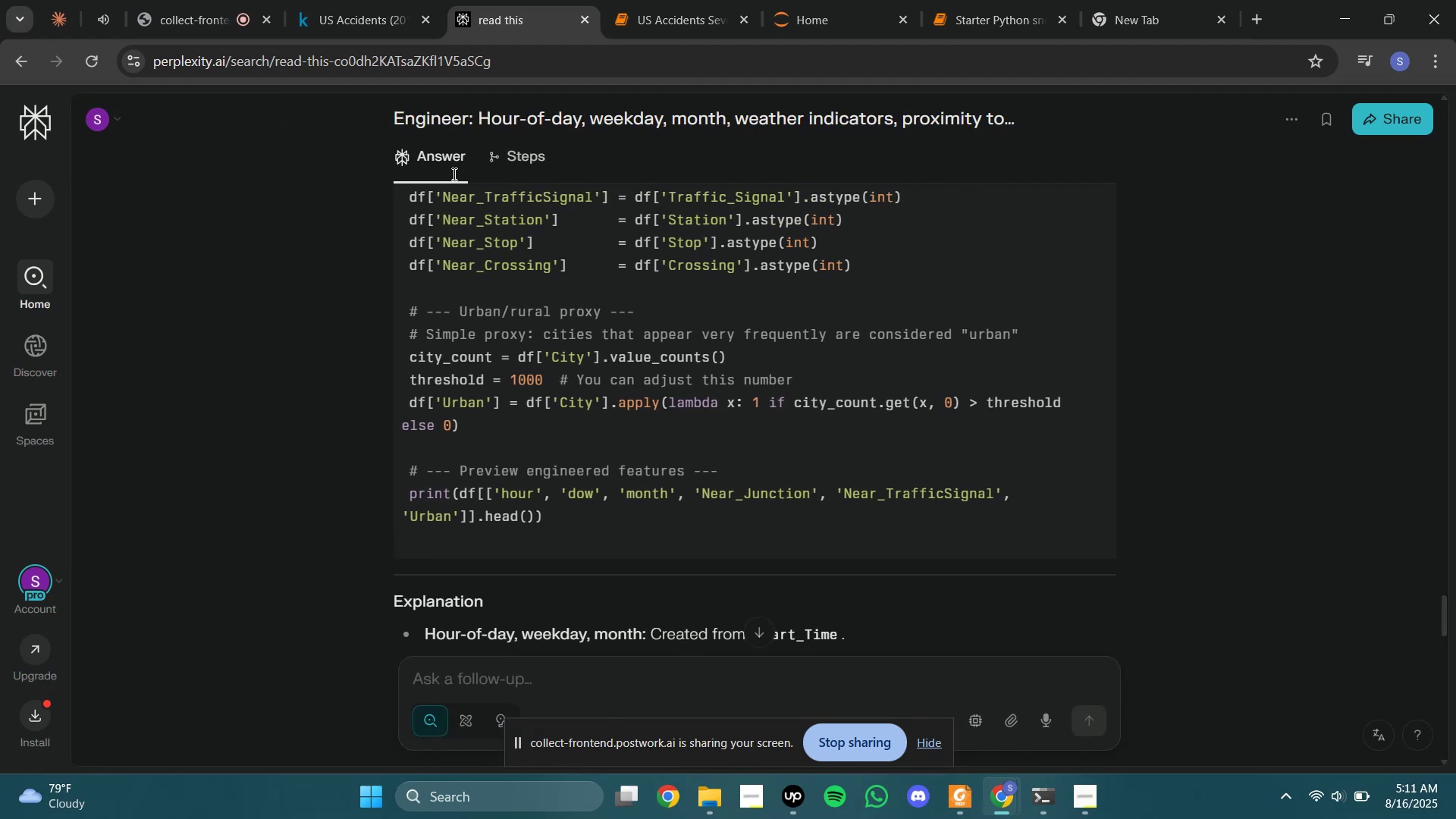 
left_click([644, 0])
 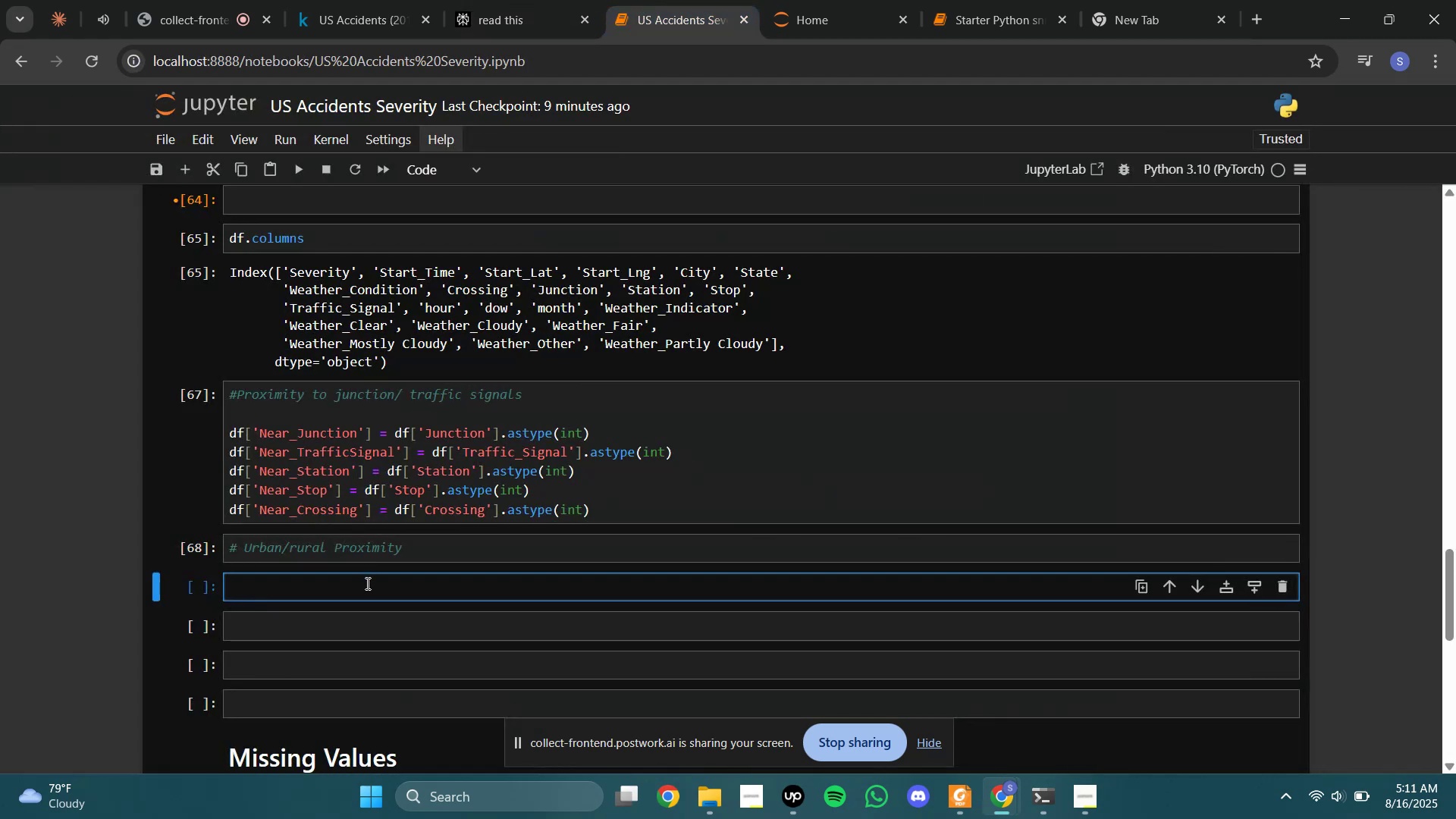 
left_click([416, 544])
 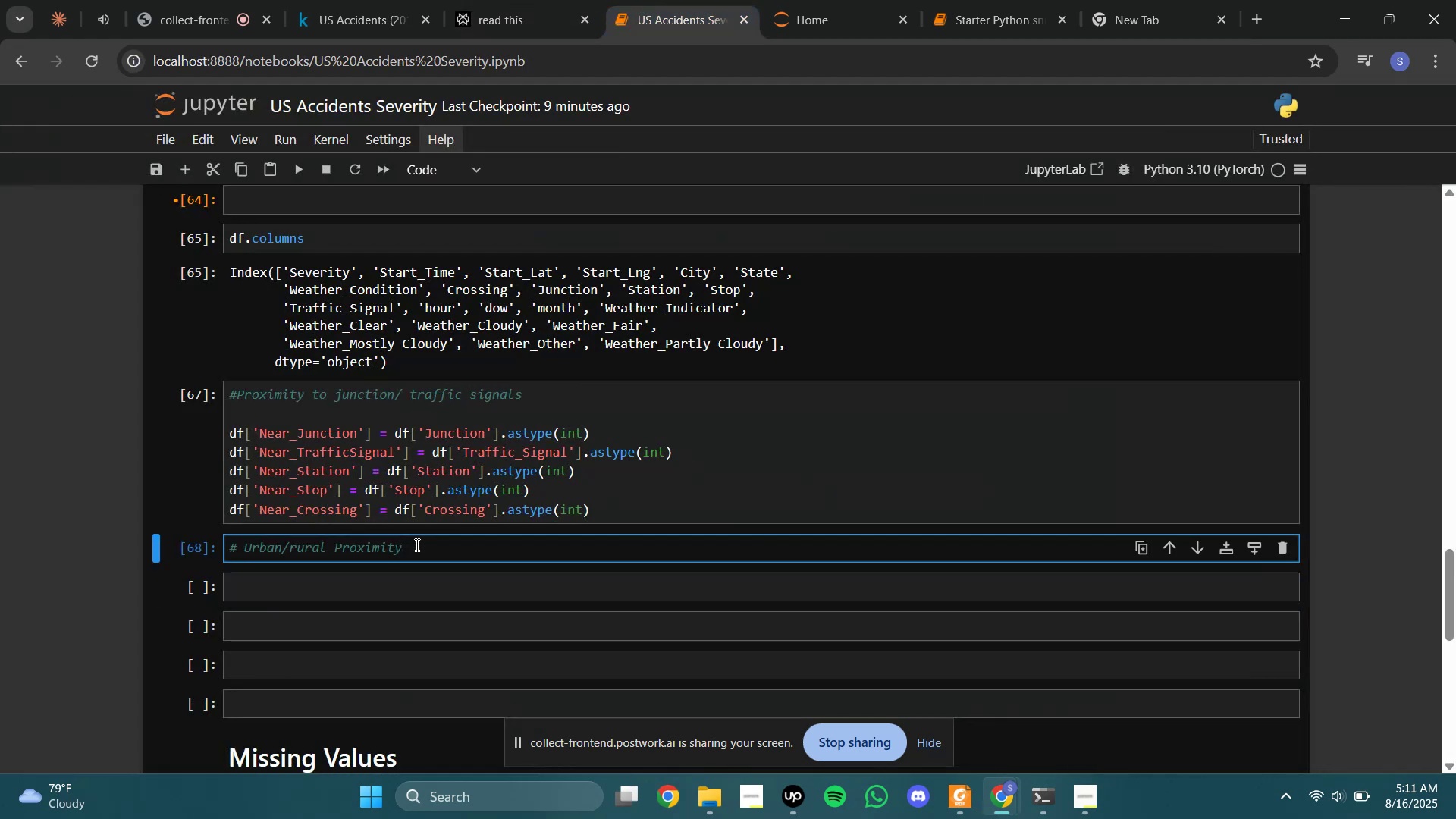 
key(Enter)
 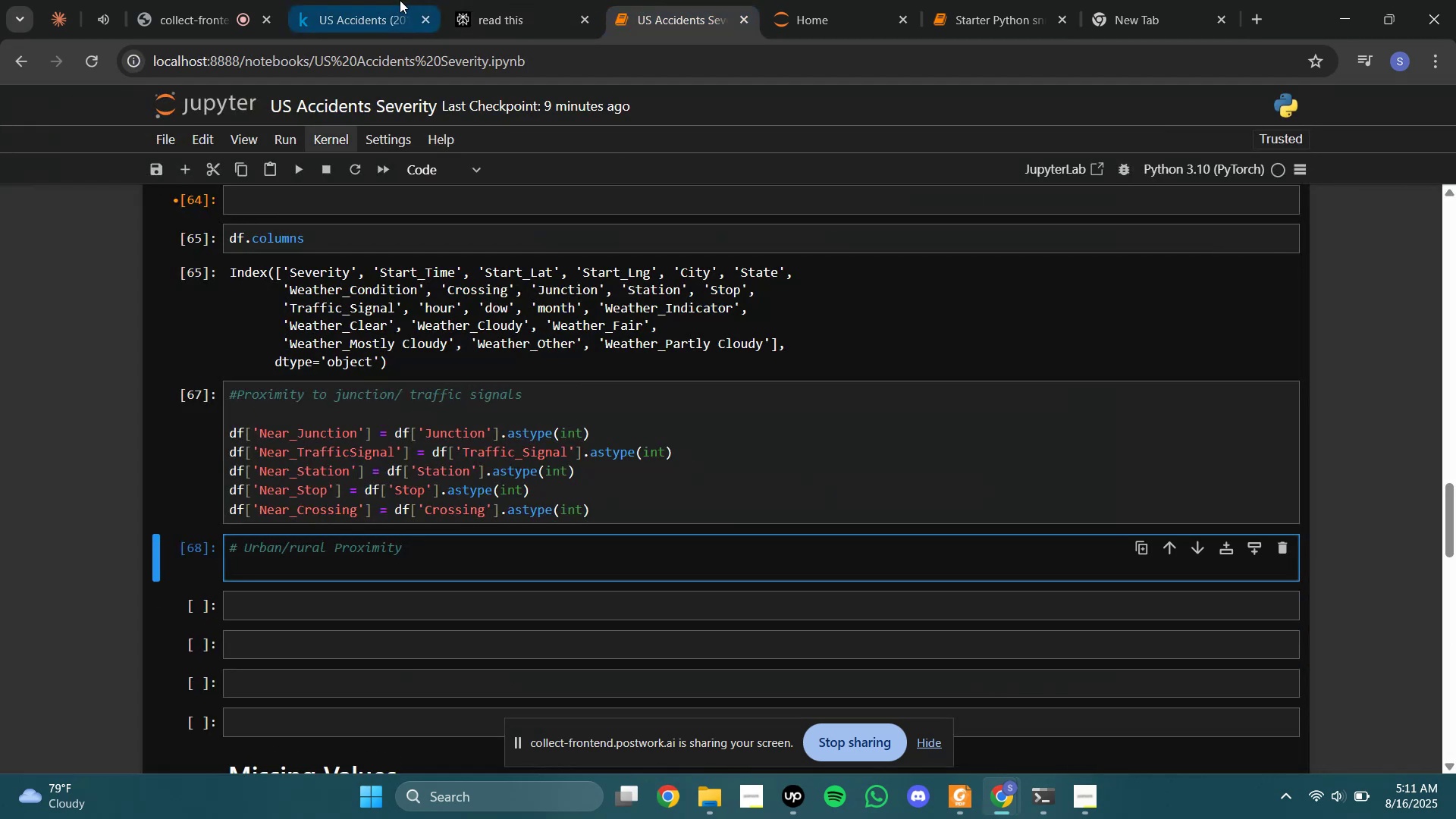 
left_click([494, 30])
 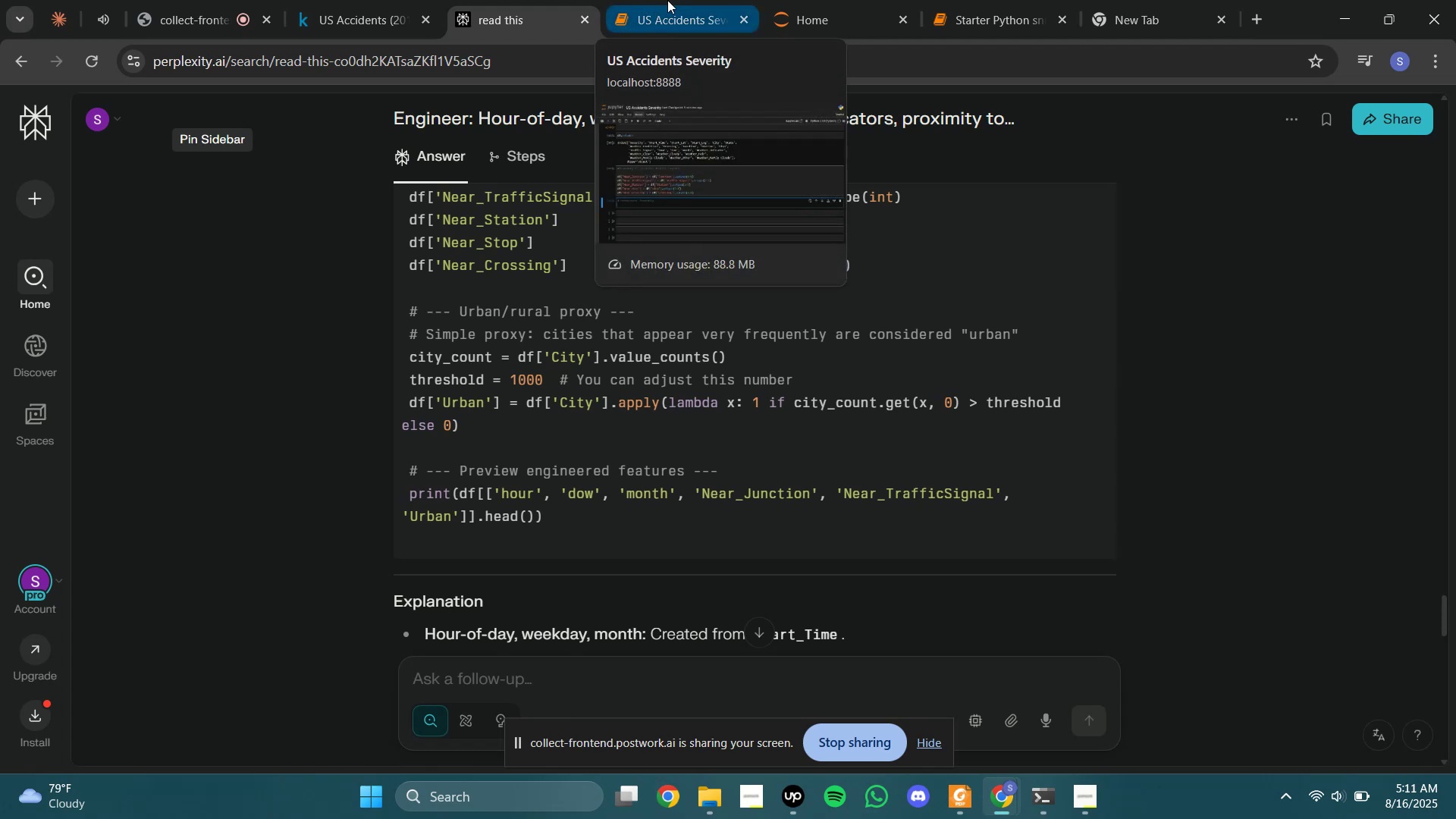 
wait(7.08)
 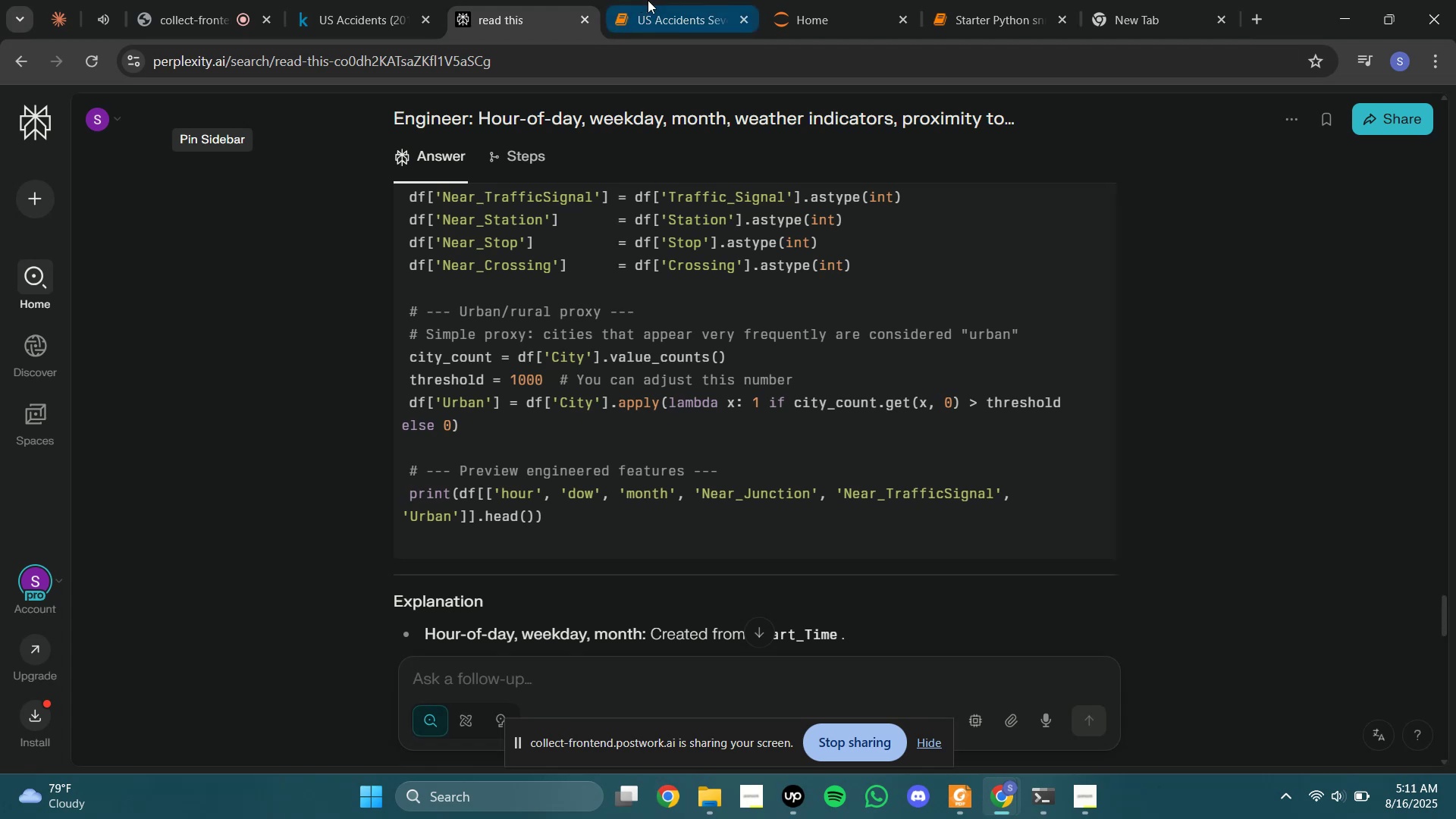 
left_click([667, 0])
 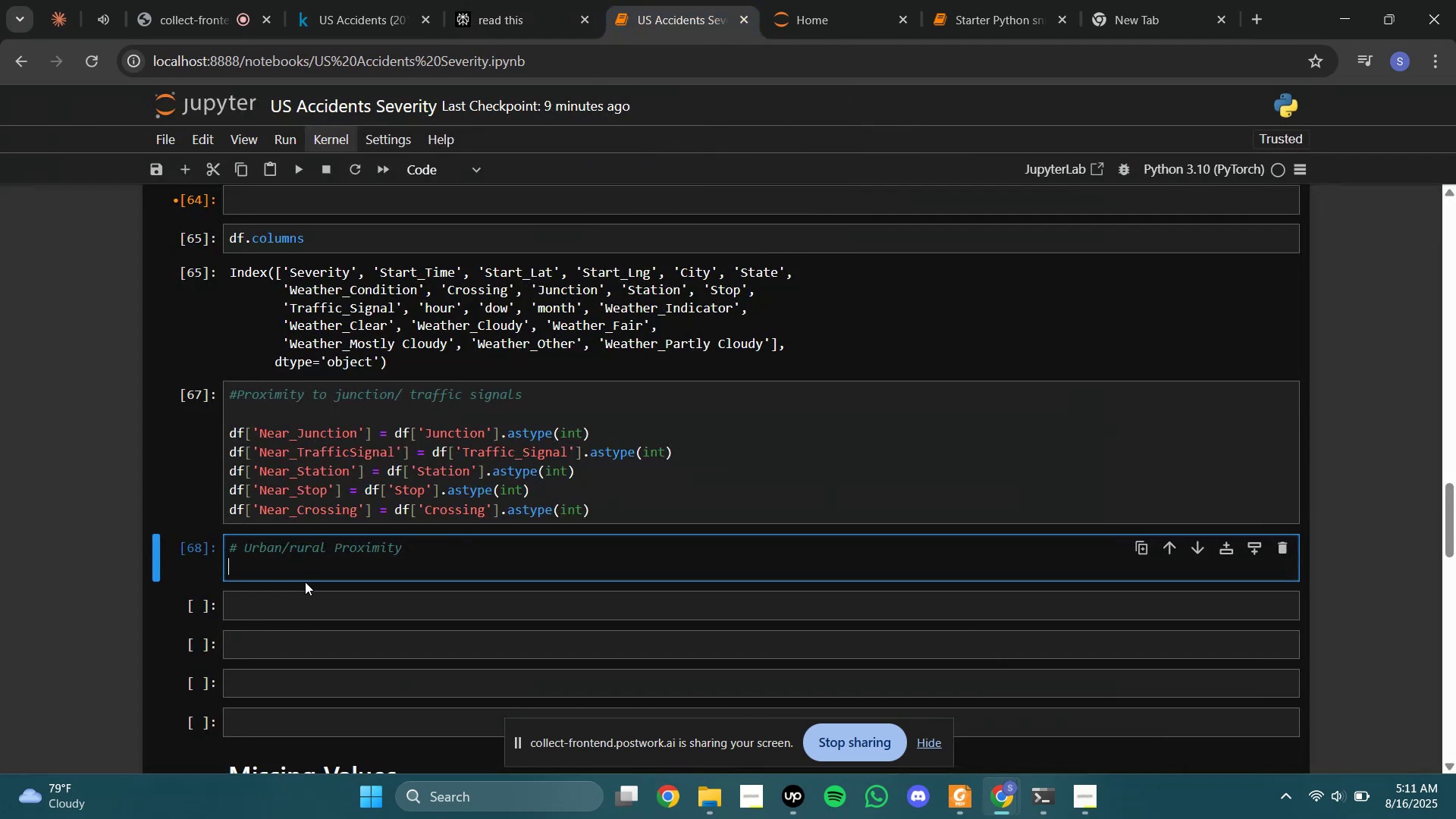 
type(city =)
key(Backspace)
key(Backspace)
type(_count = df[])
 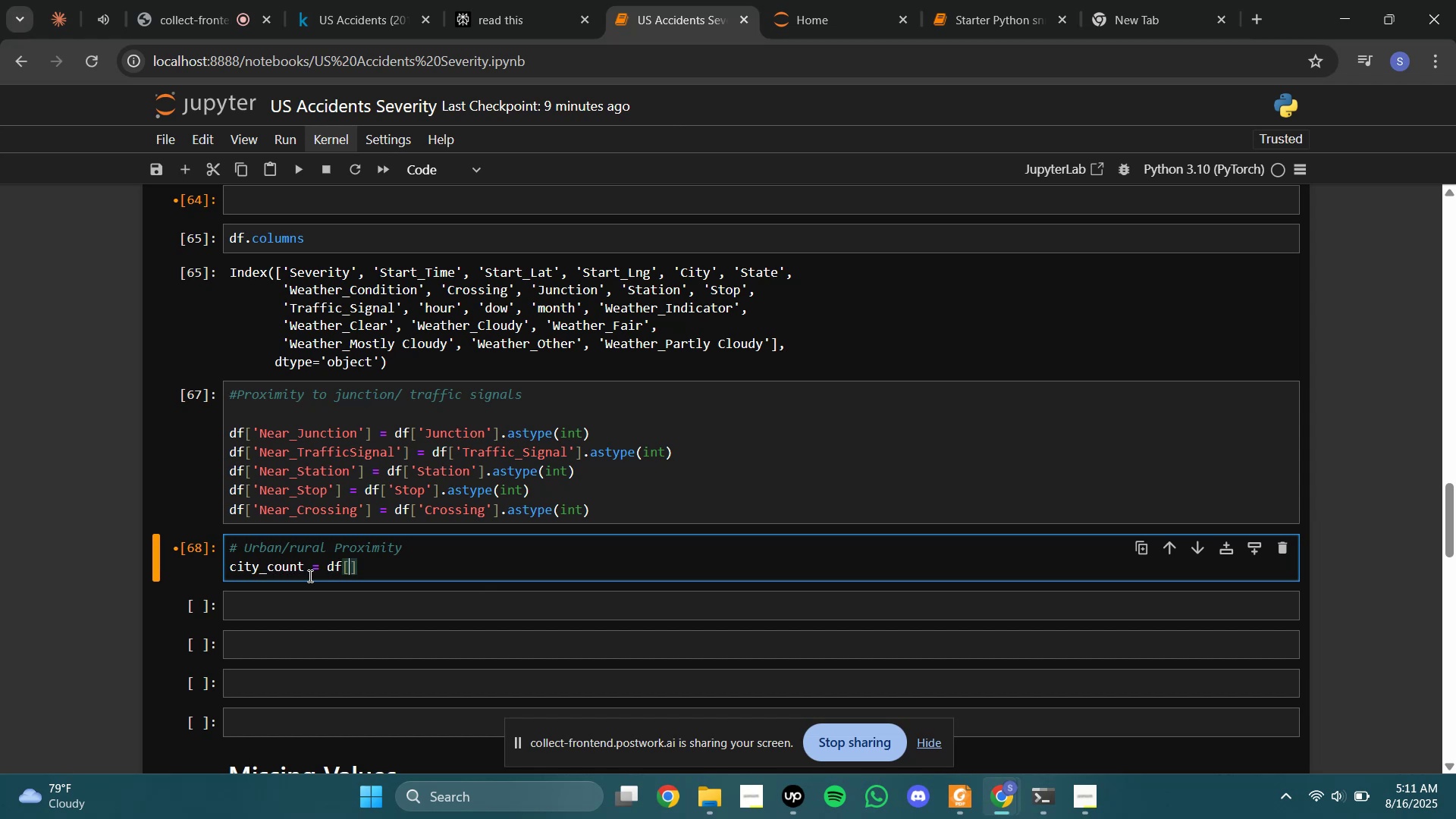 
 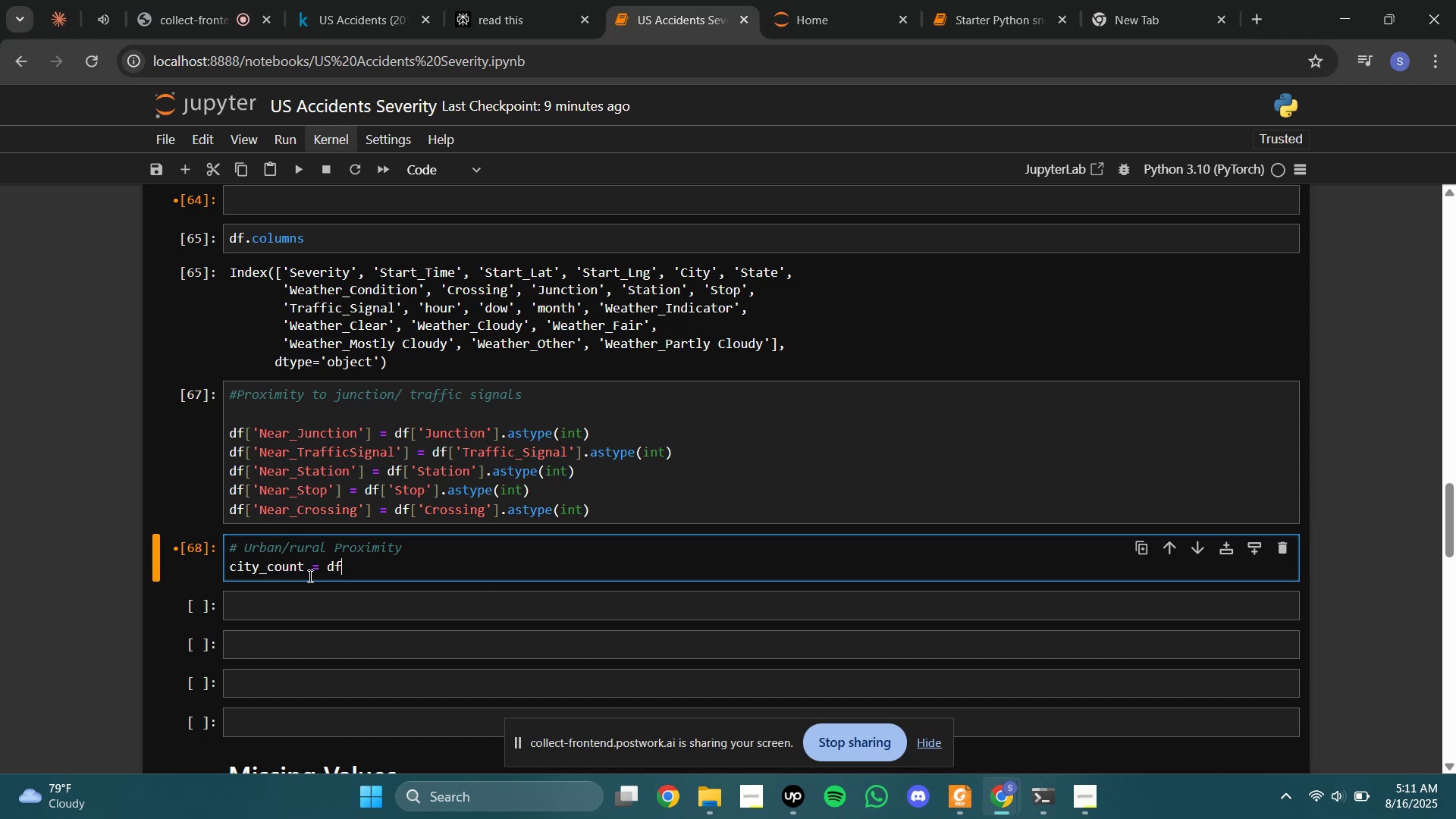 
key(ArrowLeft)
 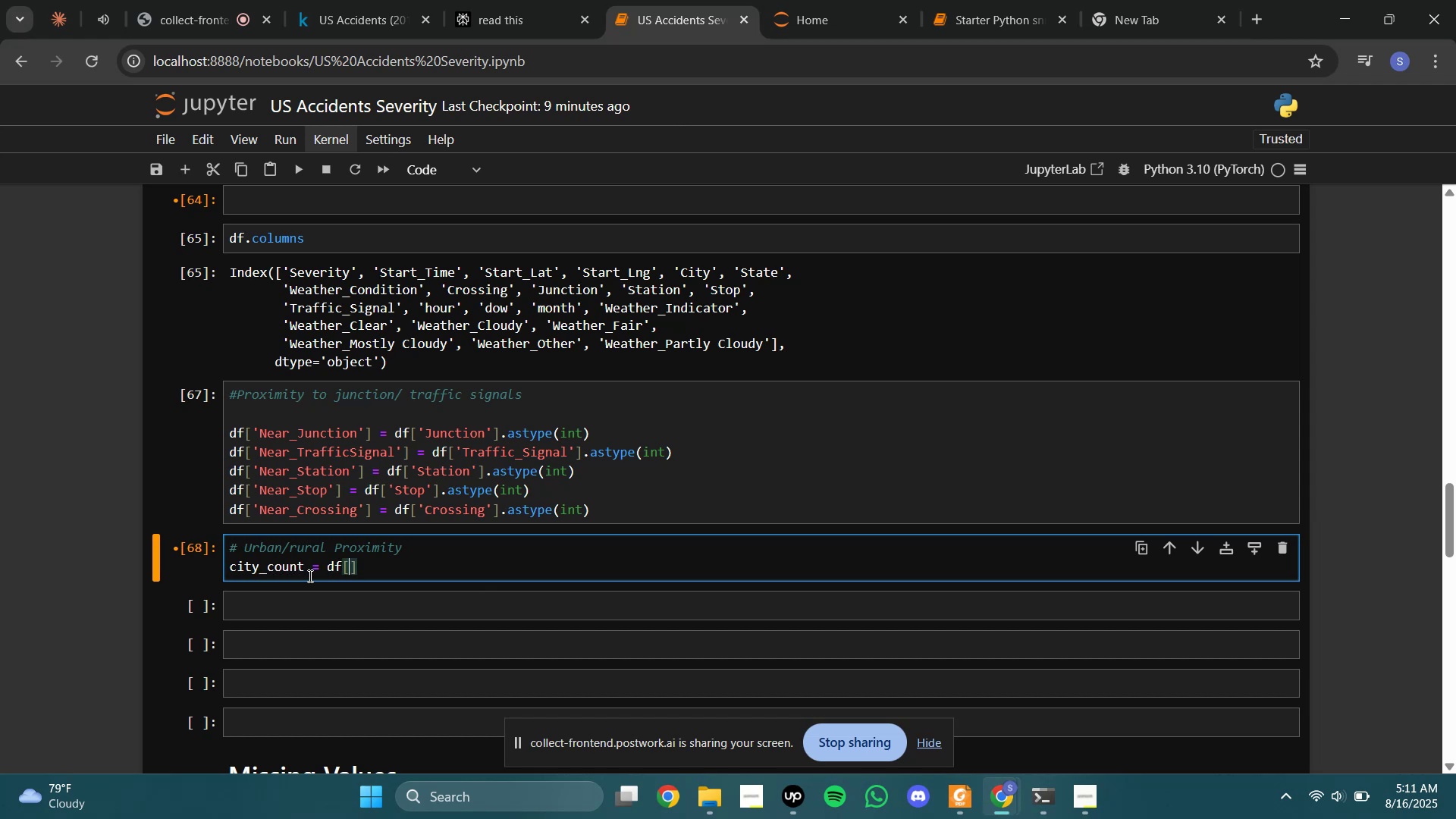 
key(Quote)
 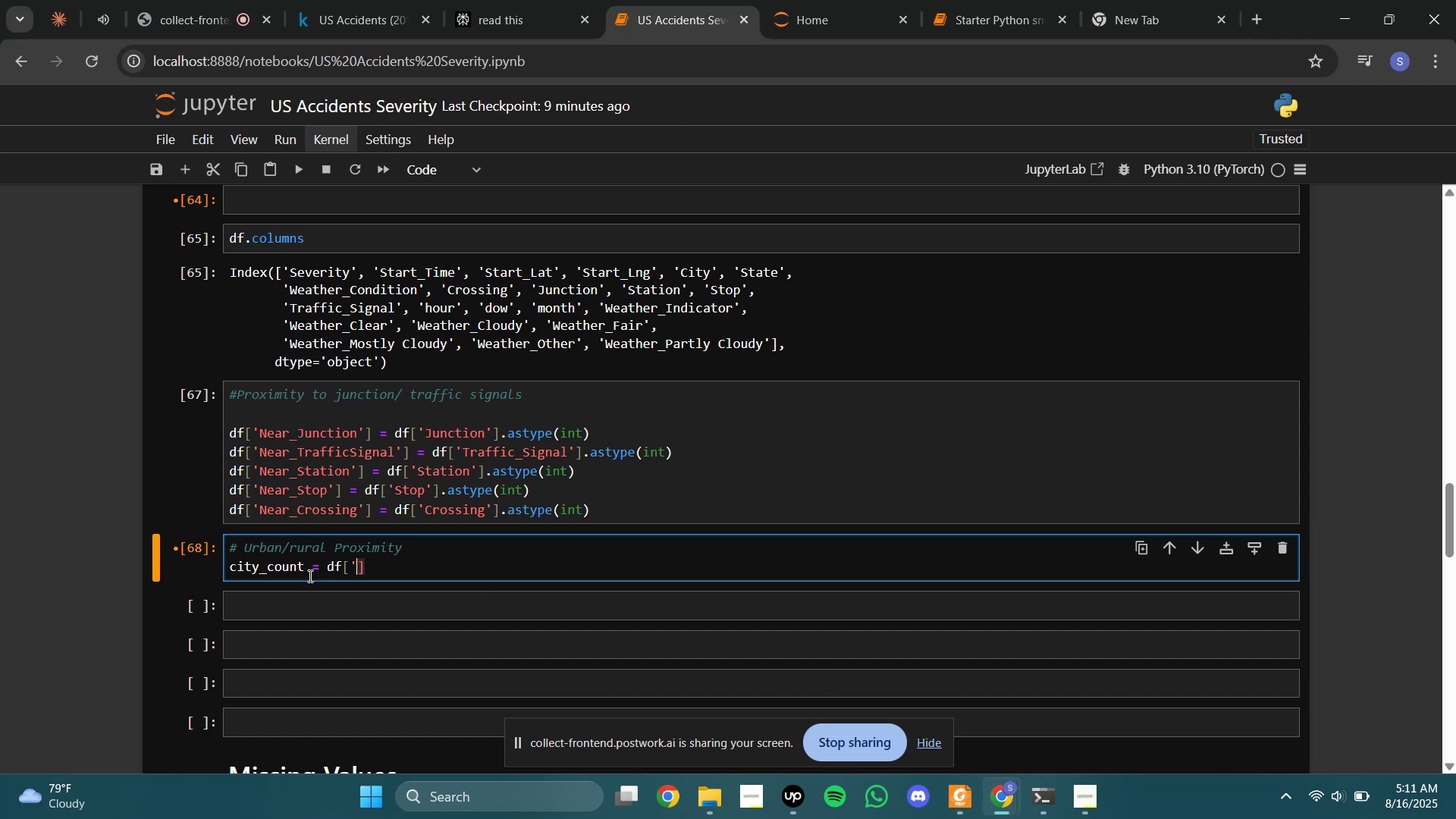 
key(Quote)
 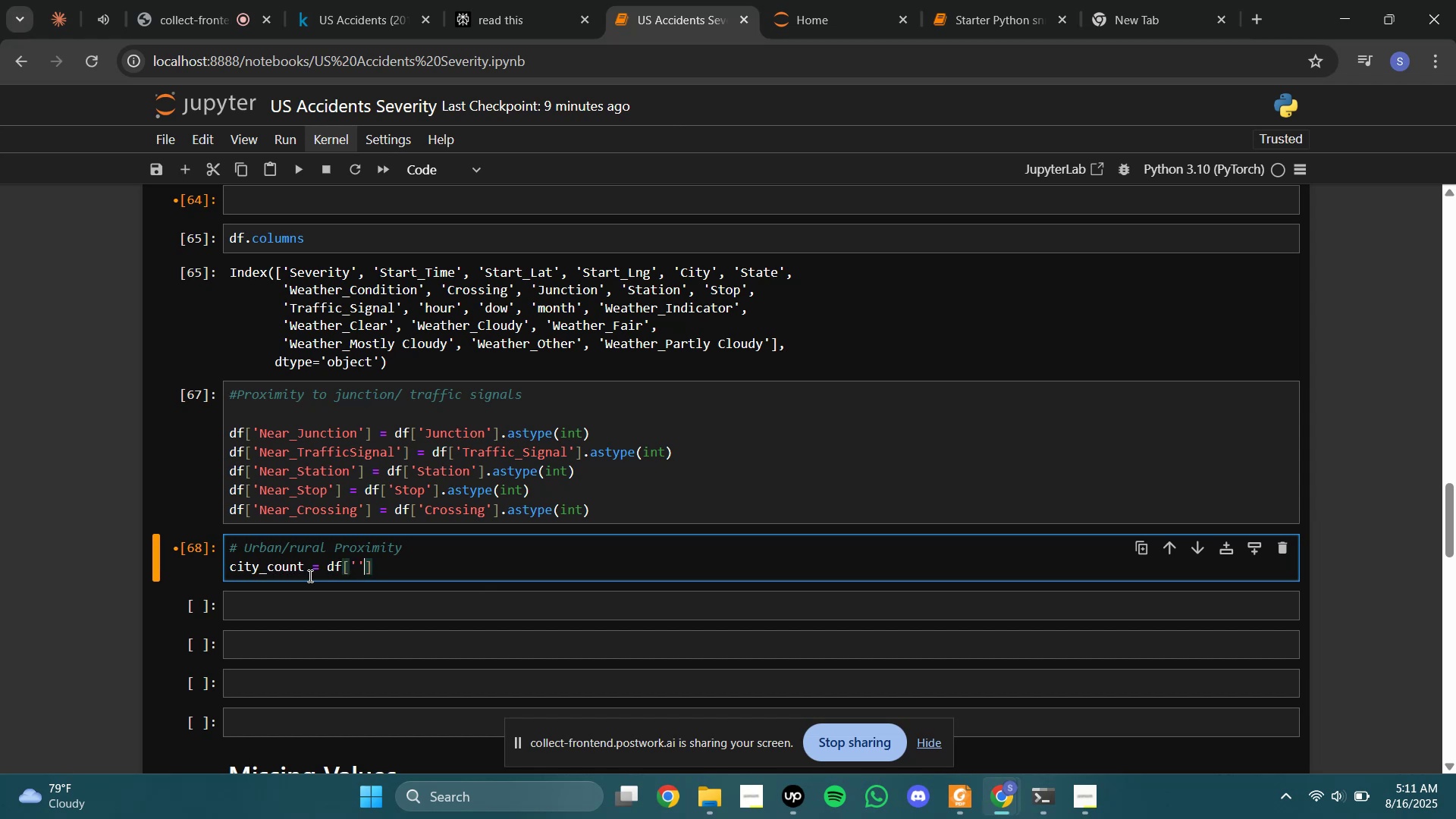 
key(ArrowLeft)
 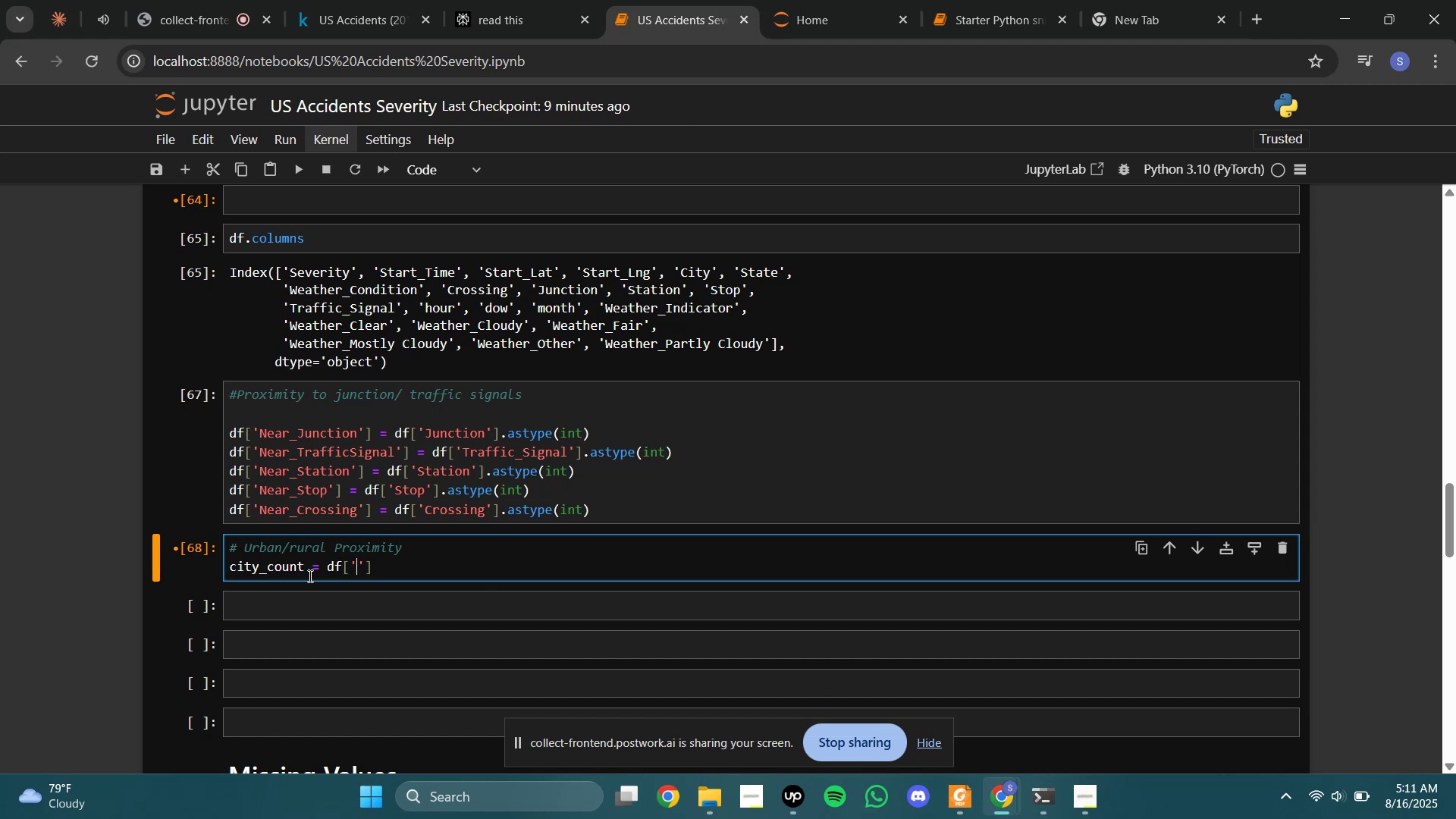 
type(Cioty)
key(Backspace)
key(Backspace)
key(Backspace)
type(ty )
key(Backspace)
 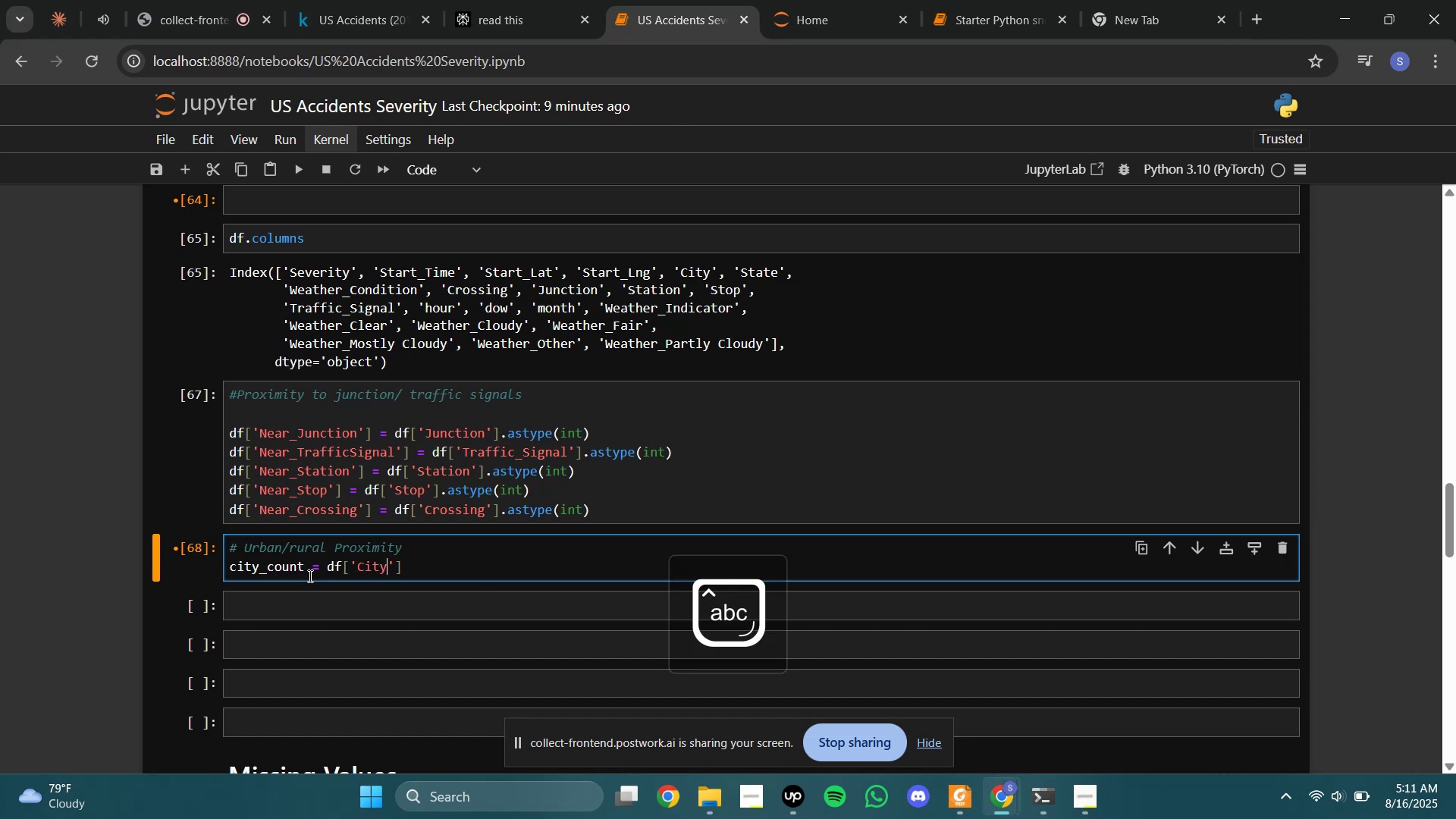 
key(ArrowRight)
 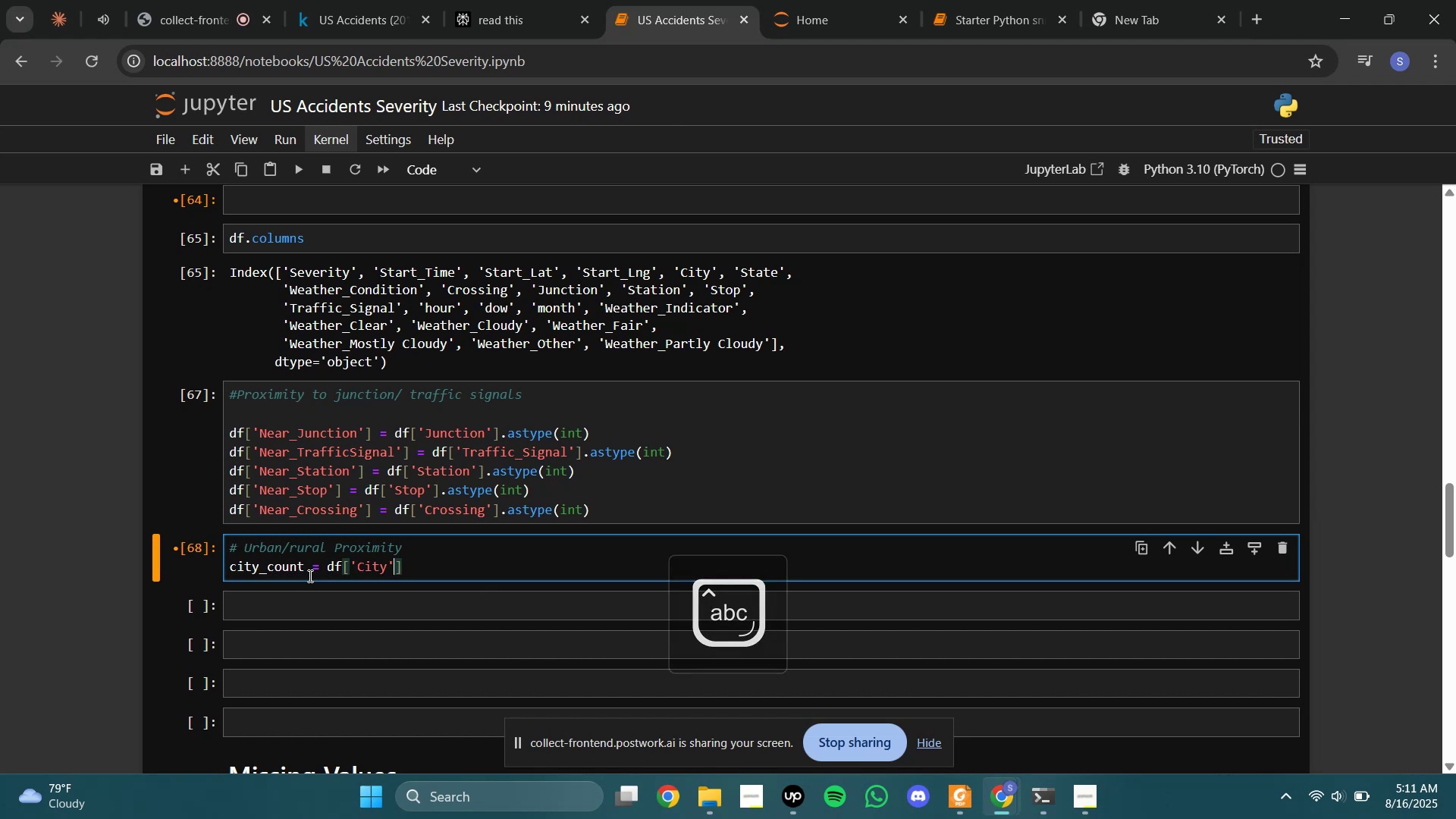 
key(ArrowRight)
 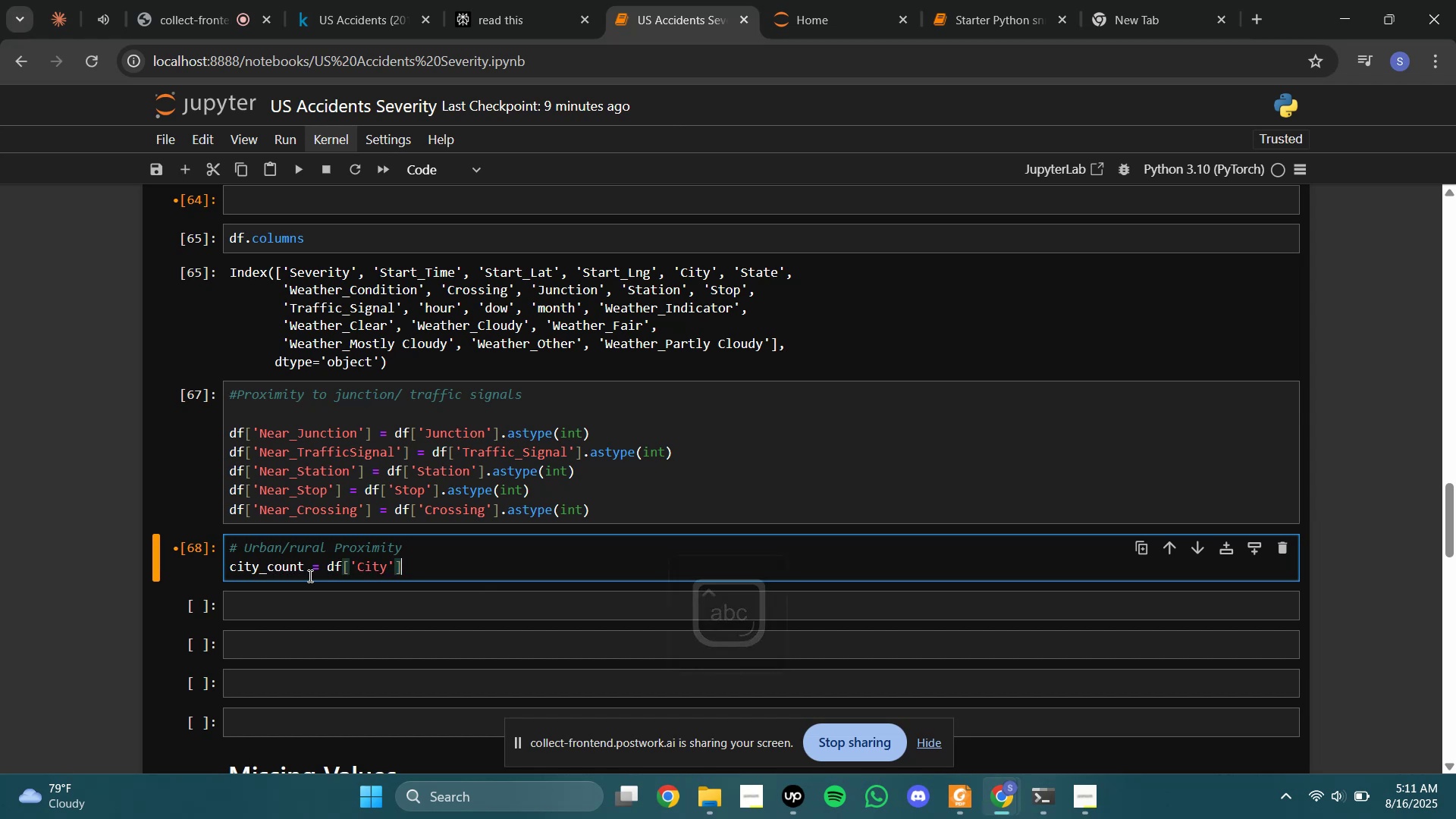 
type(.value_counts())
 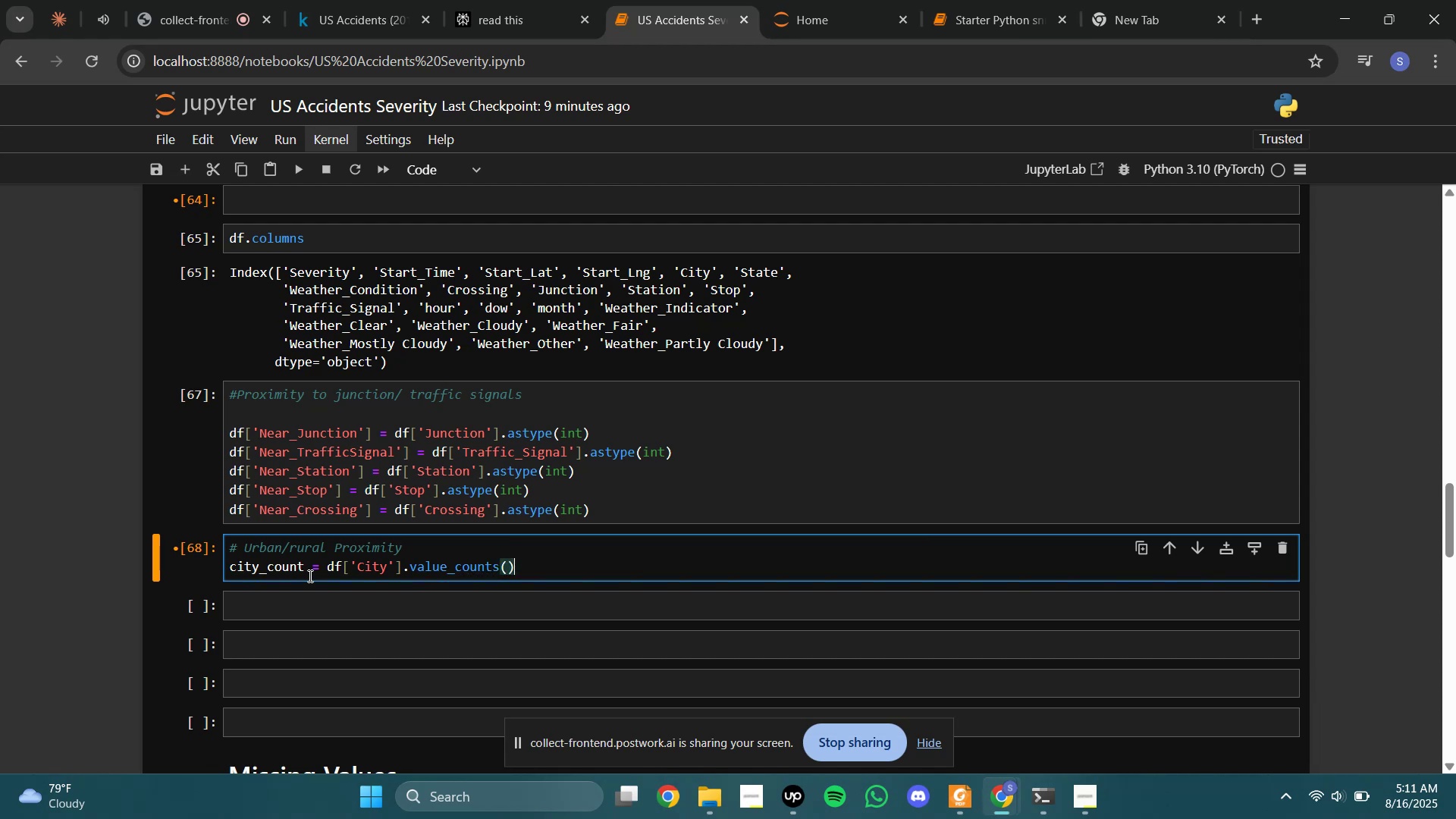 
key(Enter)
 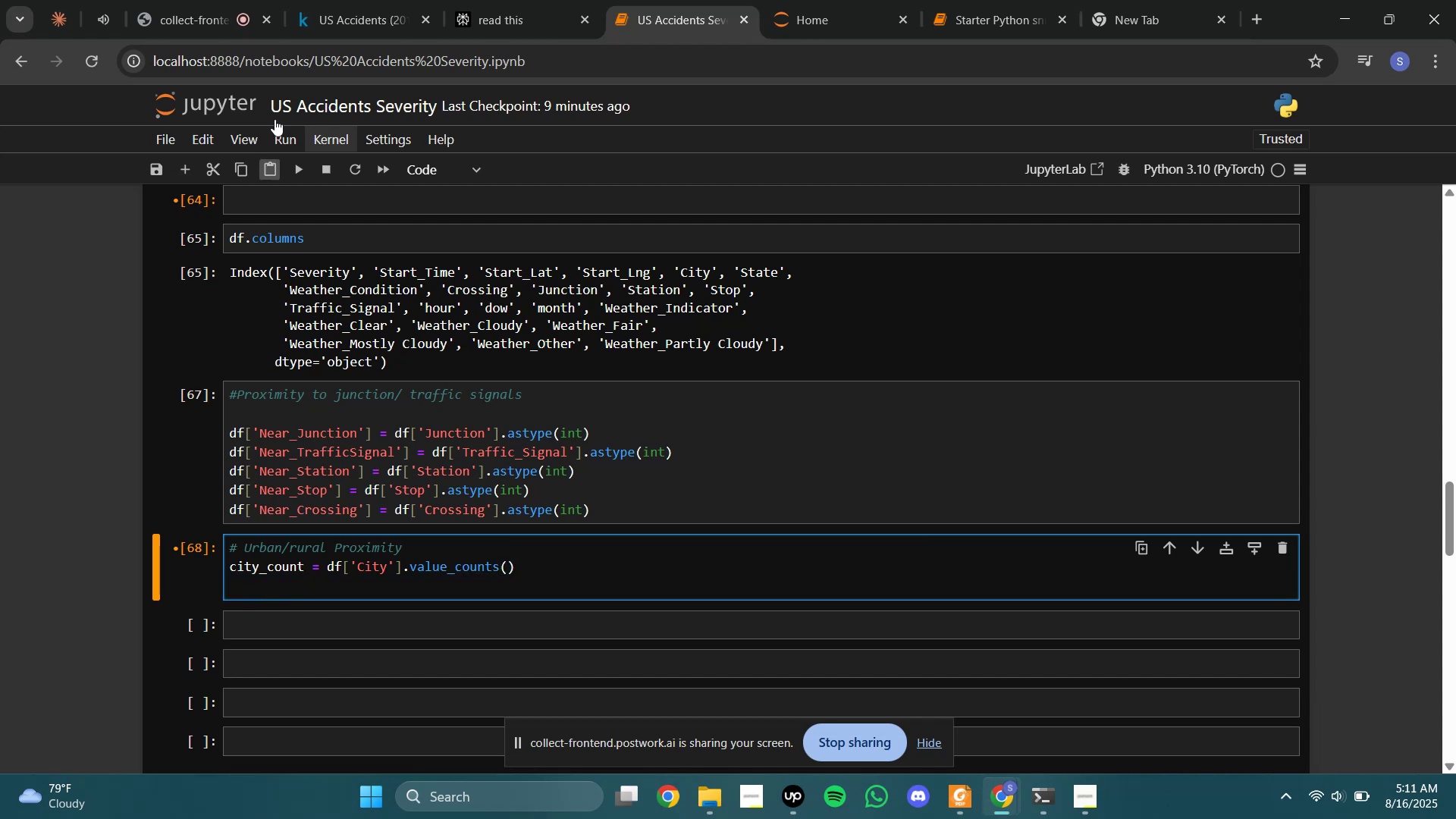 
left_click([453, 0])
 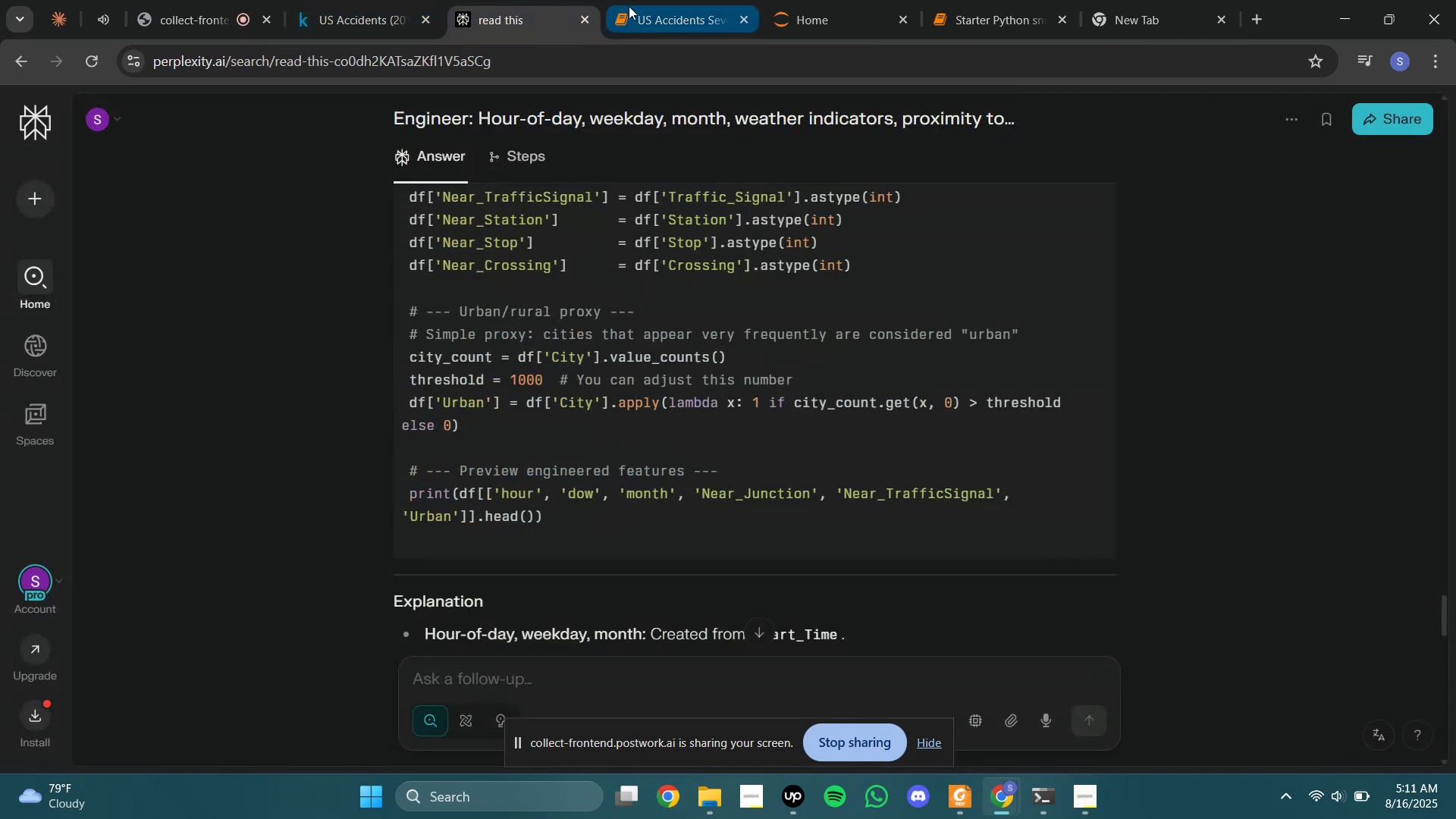 
left_click([631, 8])
 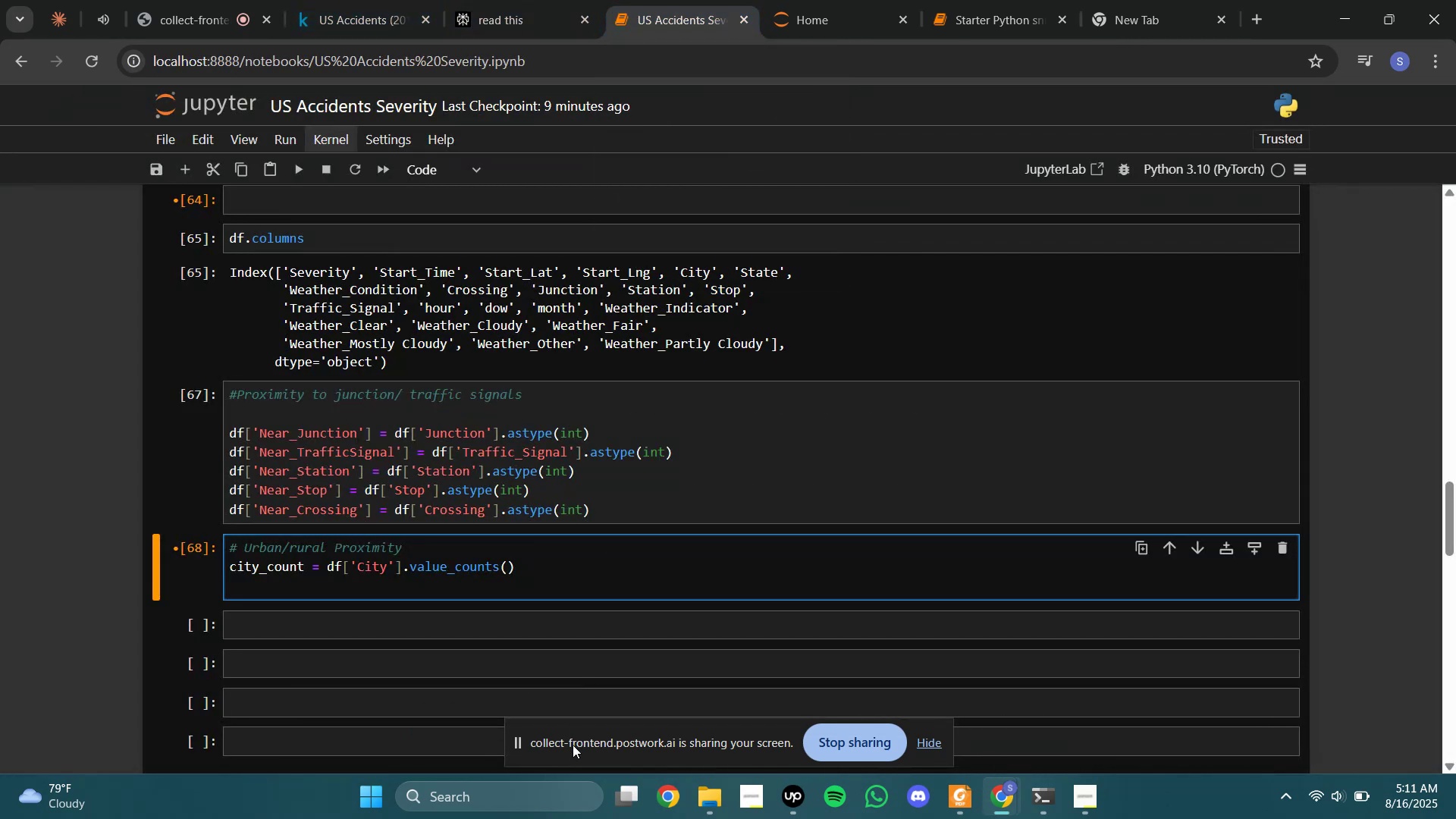 
type(threshh)
key(Backspace)
type(old = 500)
 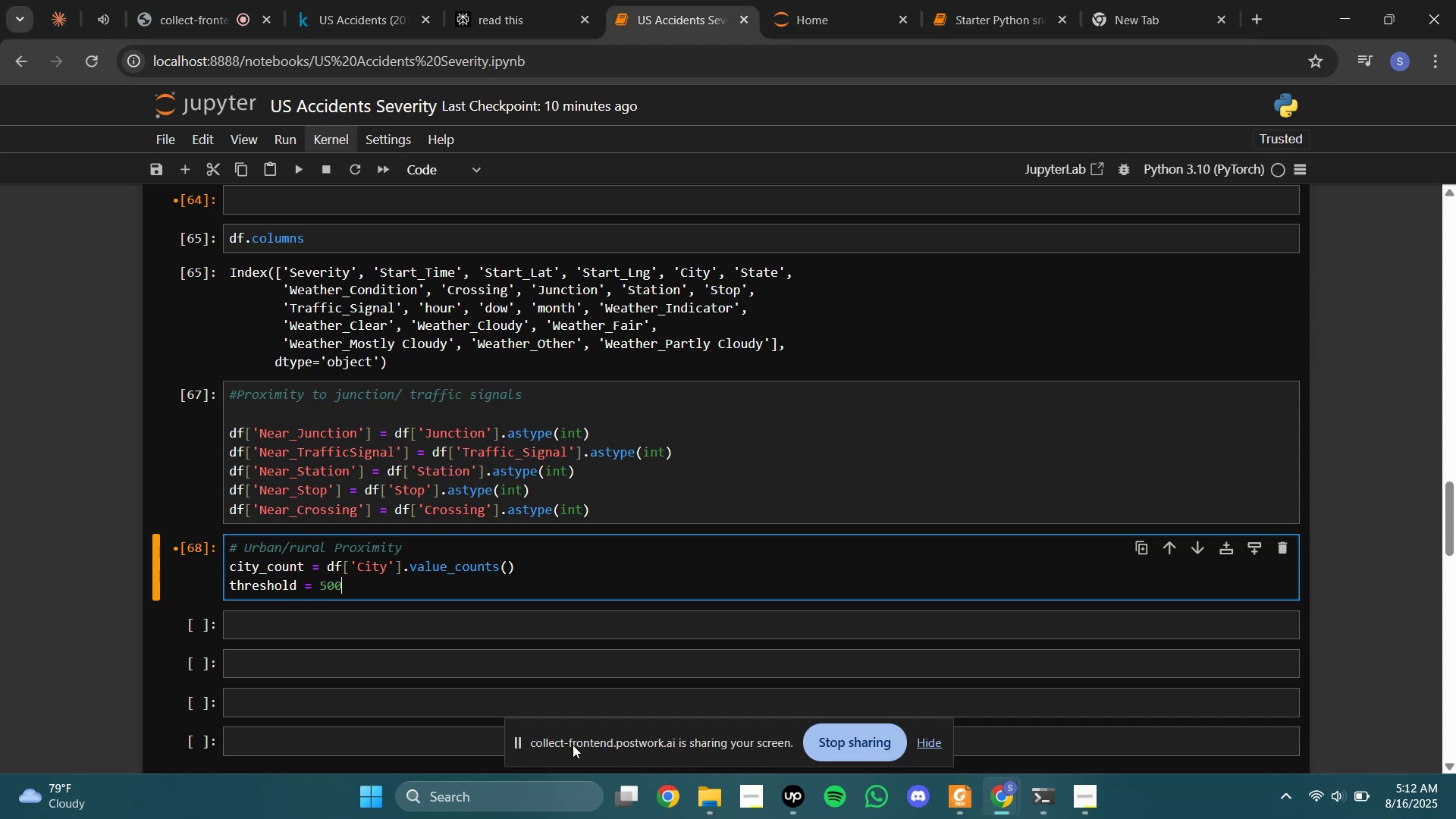 
key(Enter)
 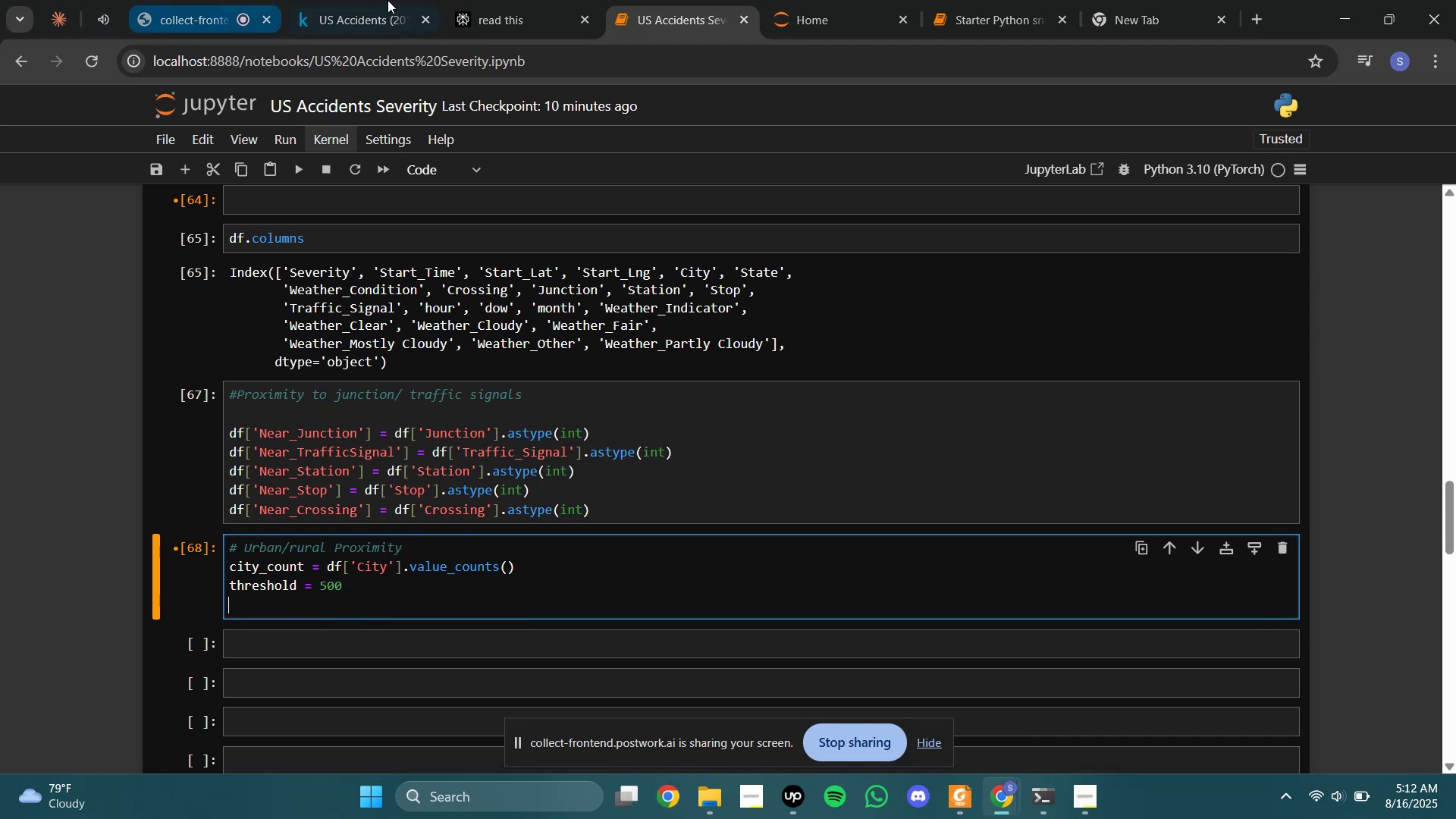 
left_click([536, 0])
 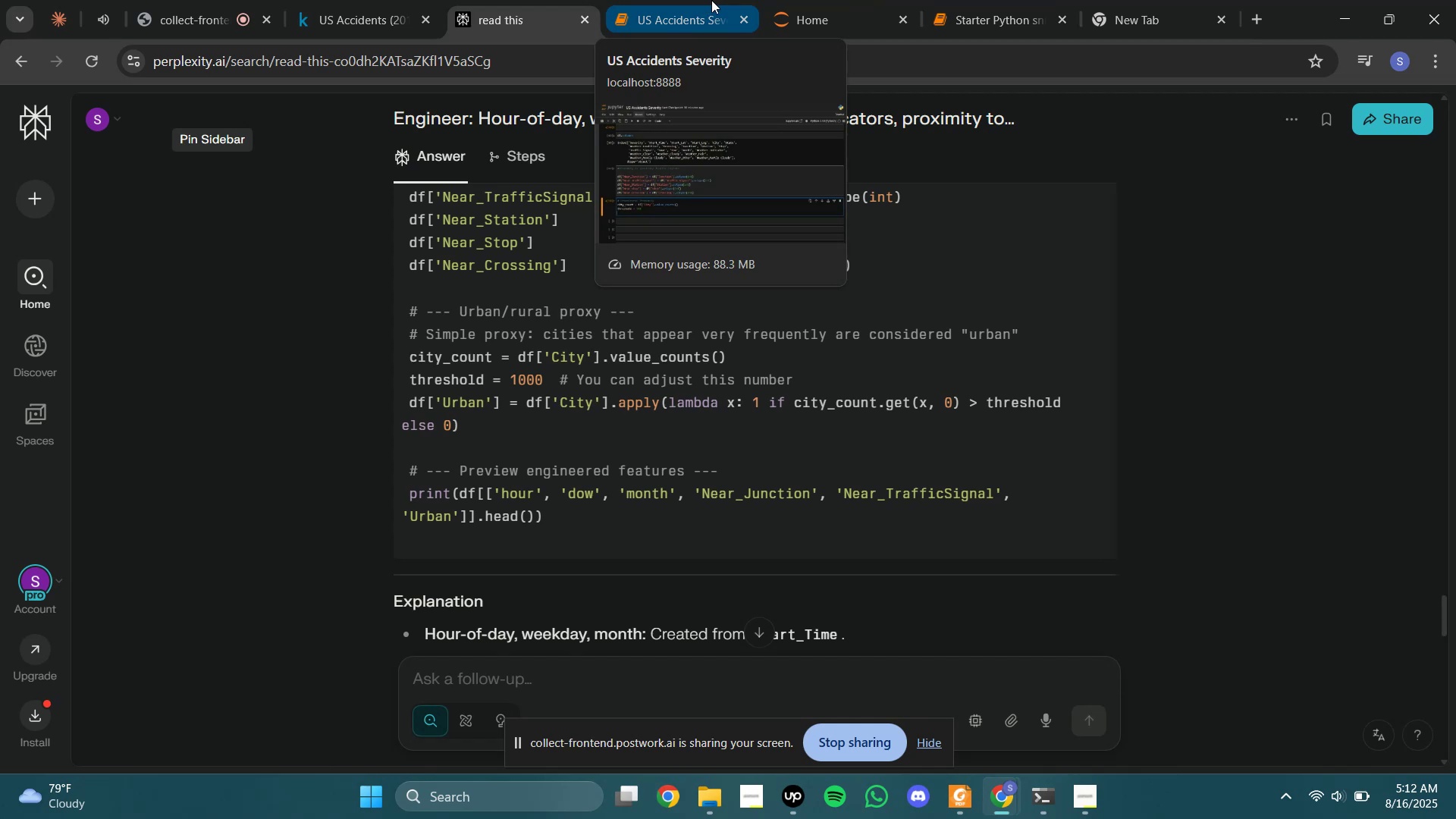 
wait(12.82)
 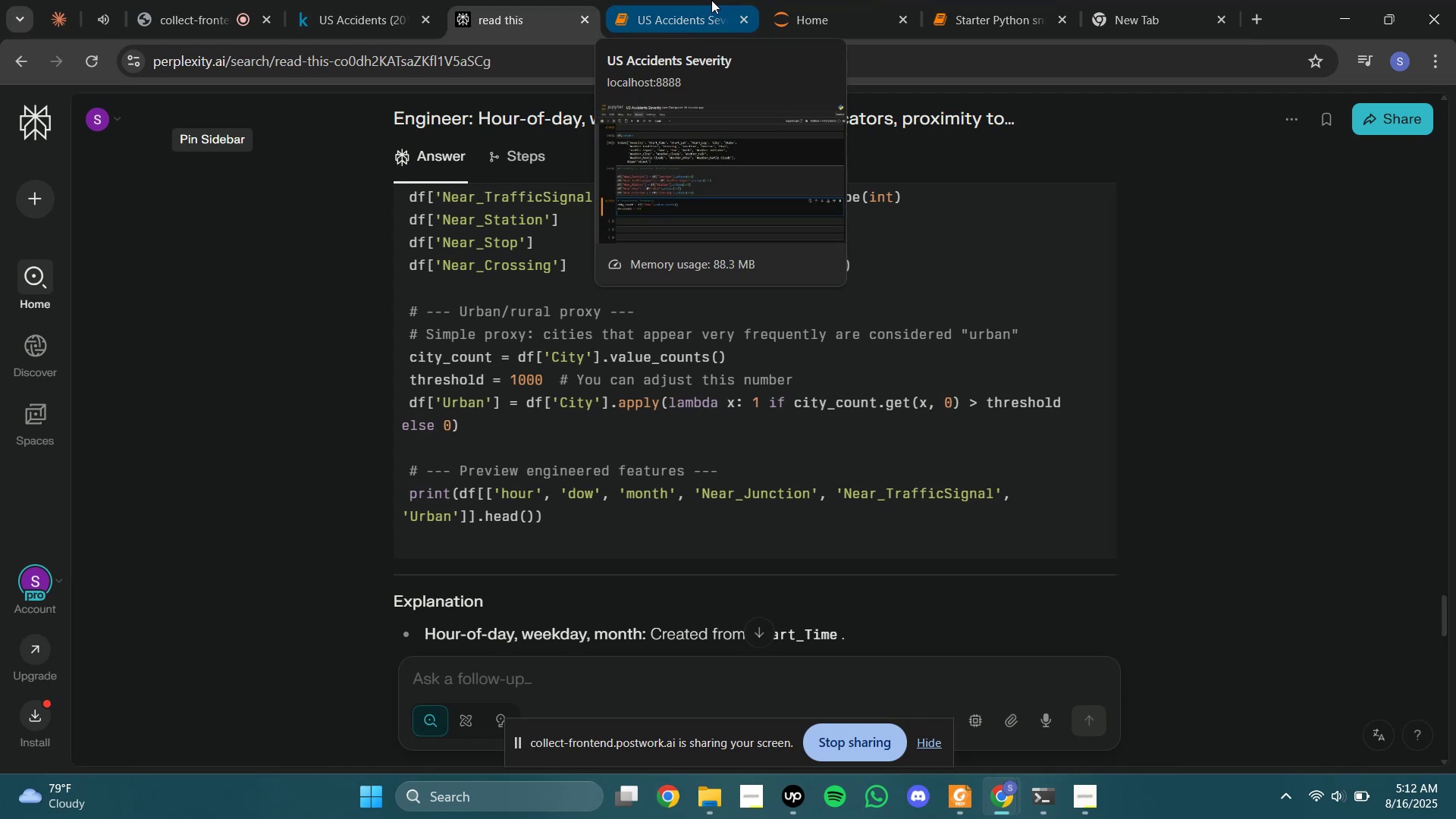 
left_click([714, 0])
 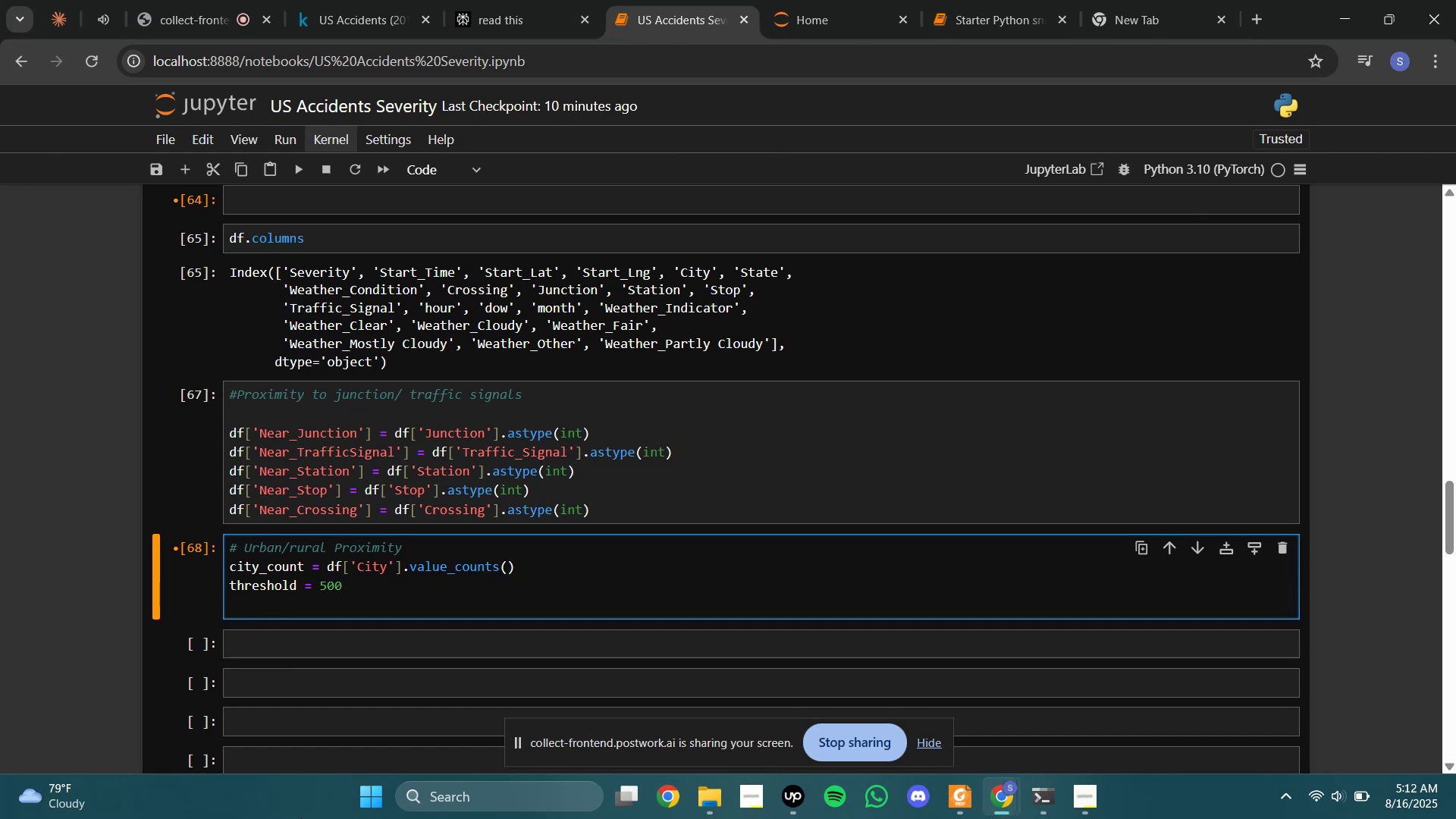 
type(df[])
 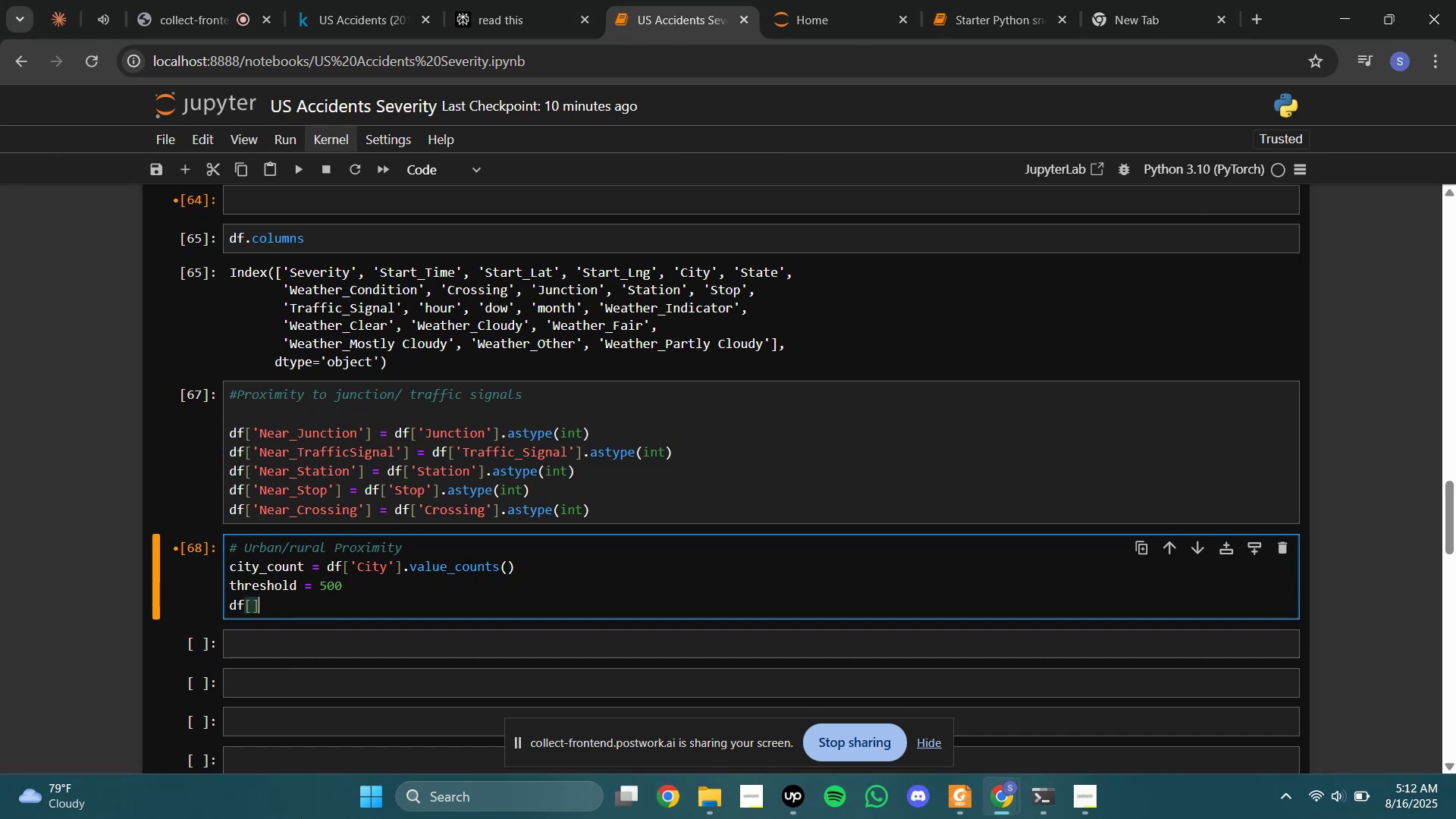 
key(ArrowLeft)
 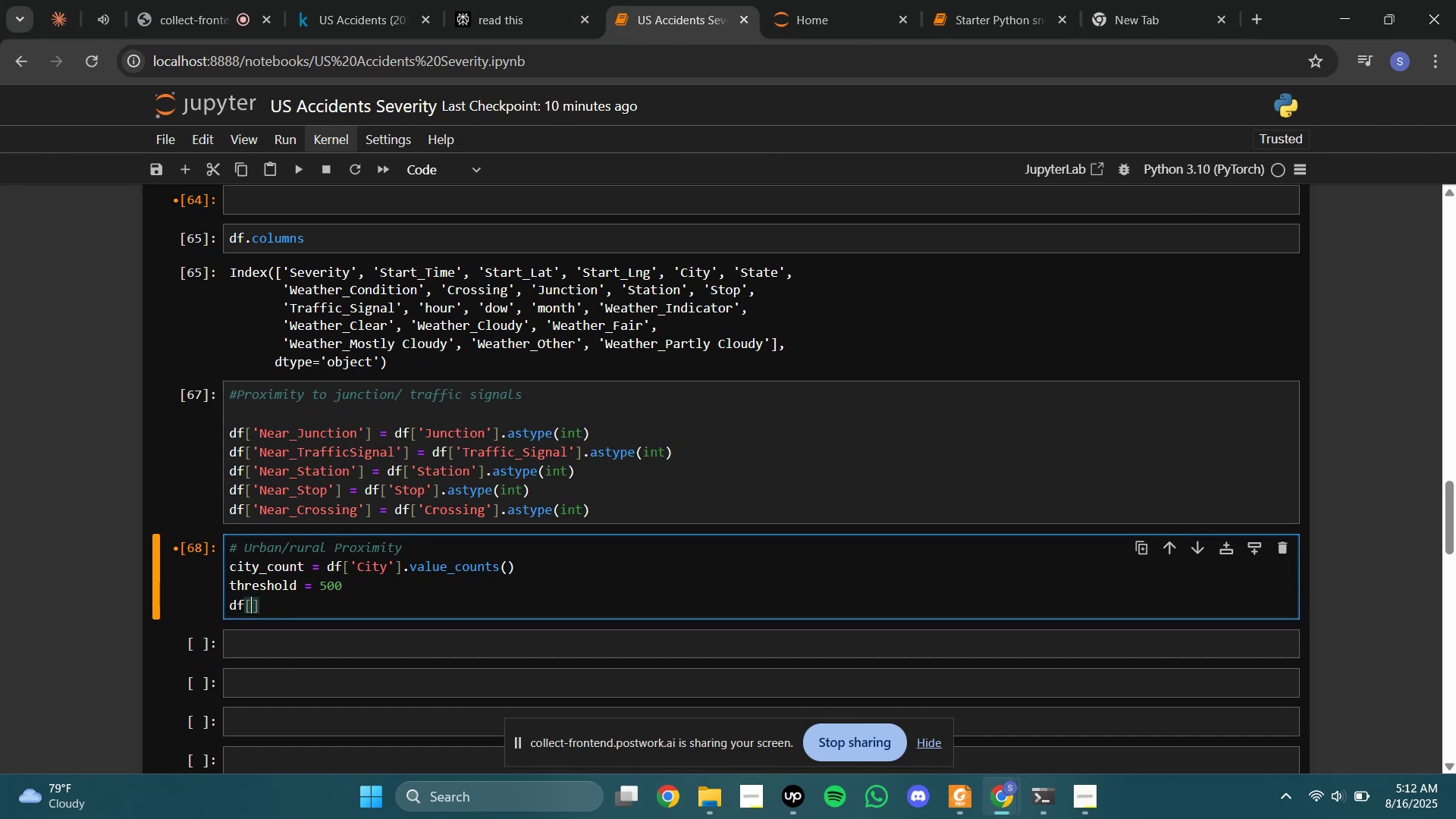 
key(Quote)
 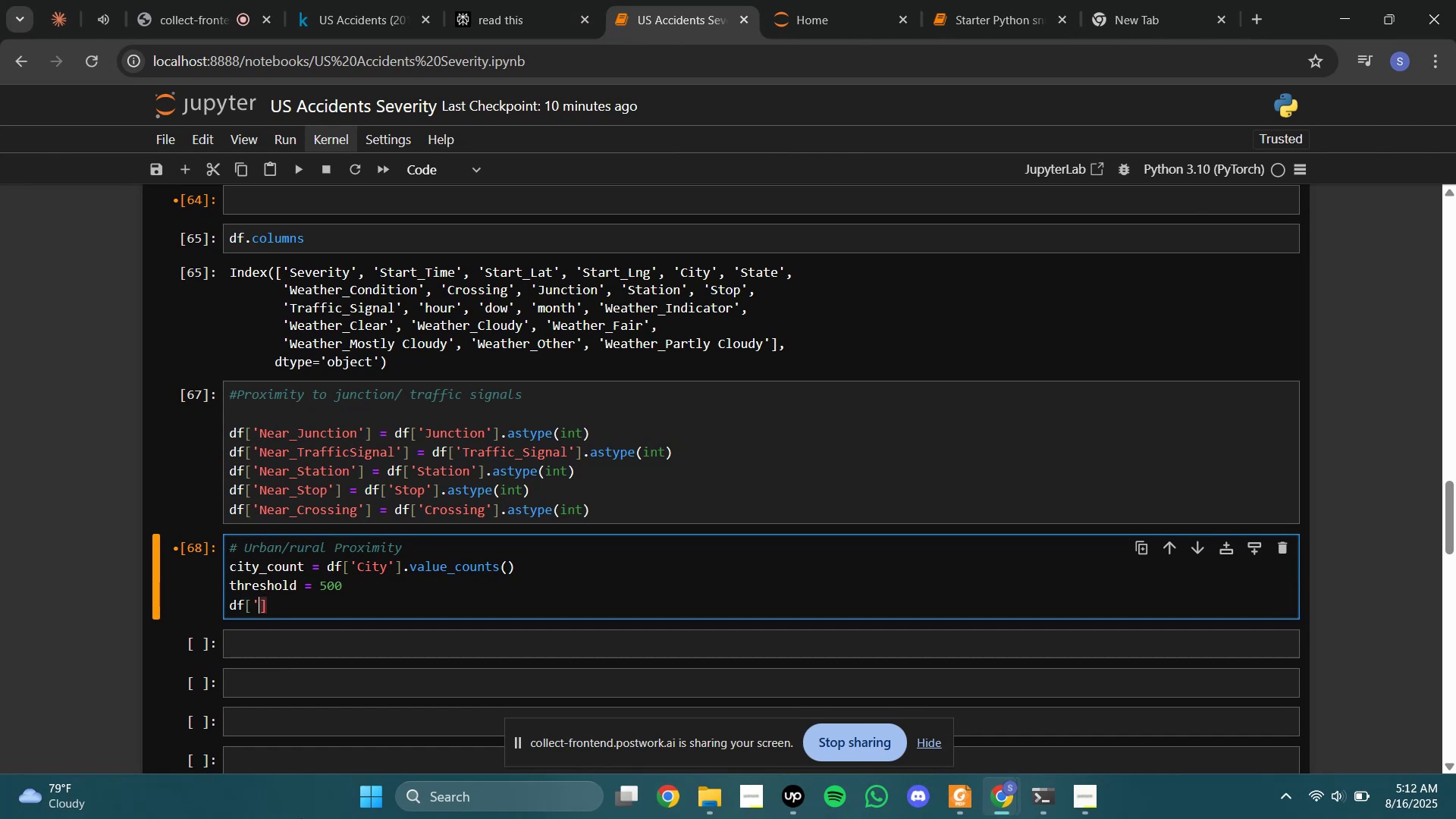 
key(Quote)
 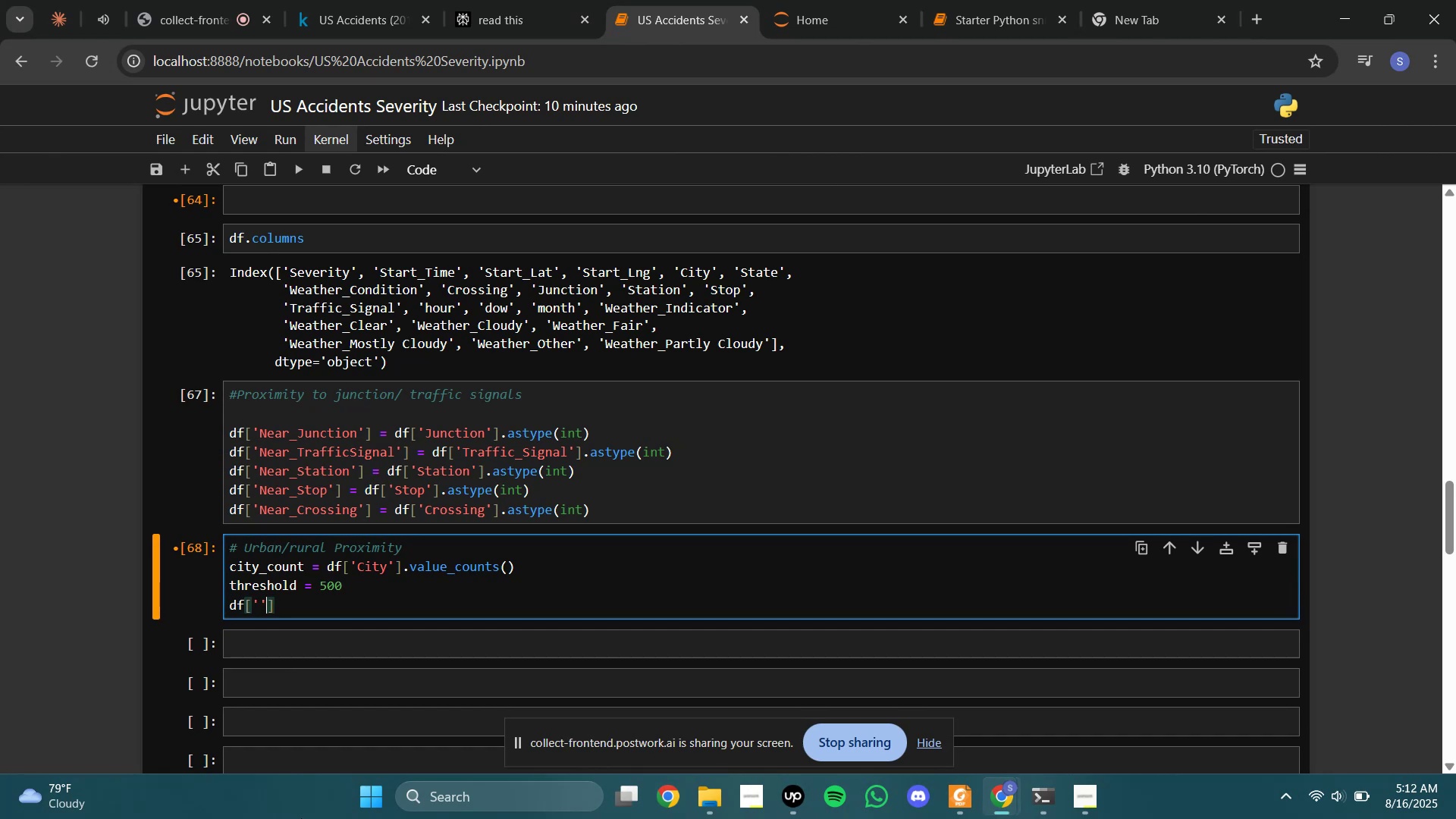 
key(ArrowLeft)
 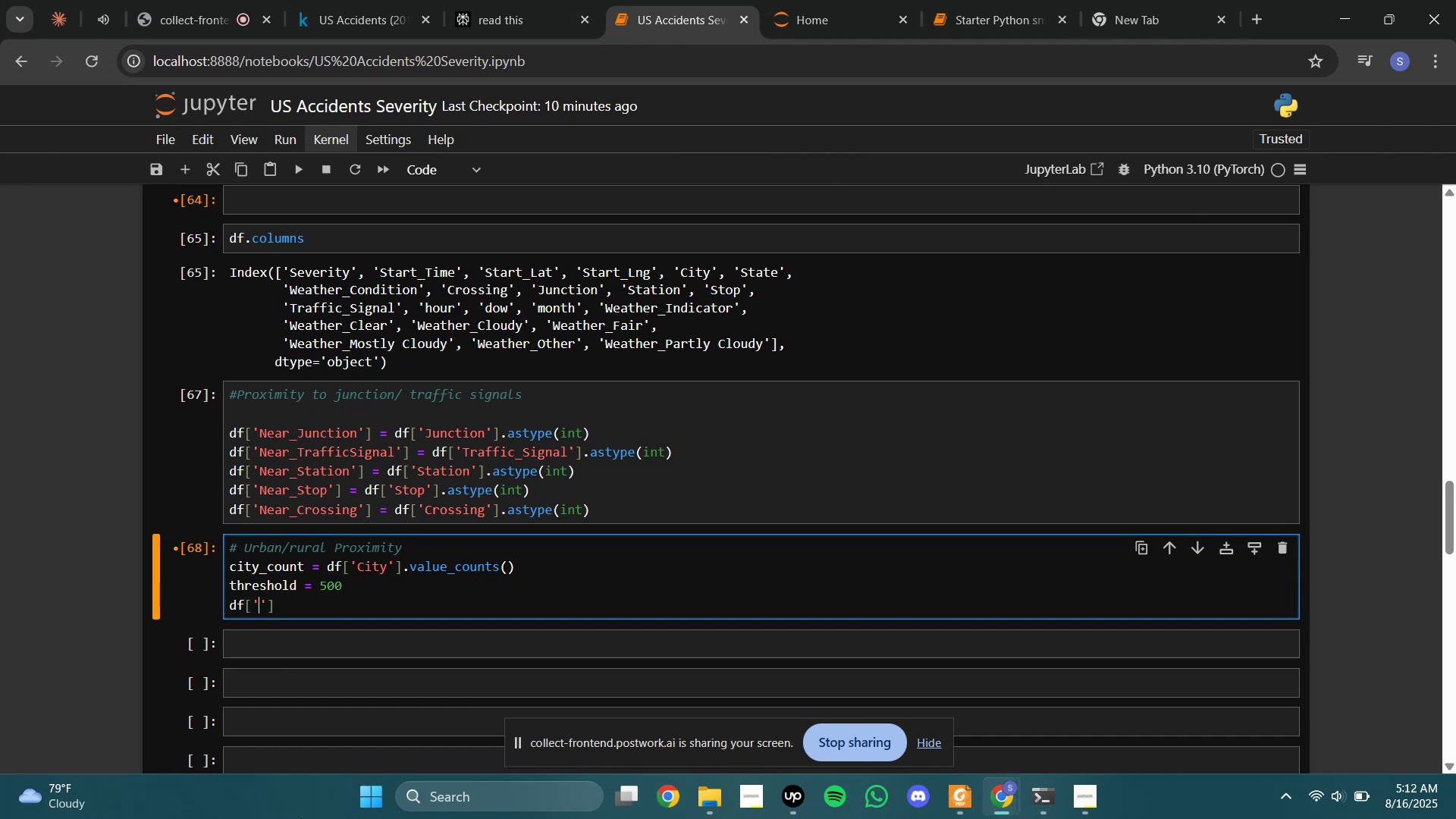 
type(Urban)
 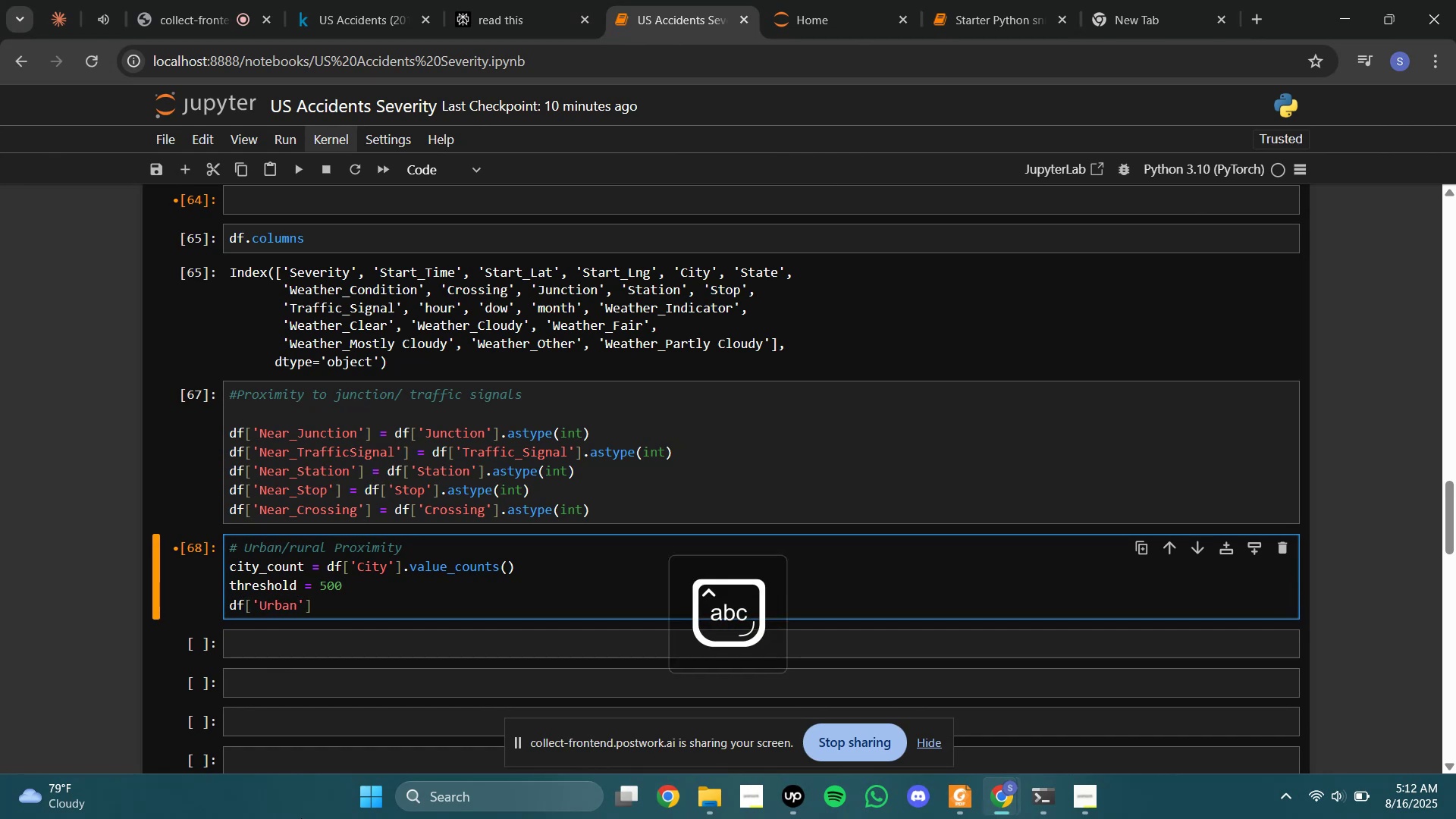 
key(ArrowRight)
 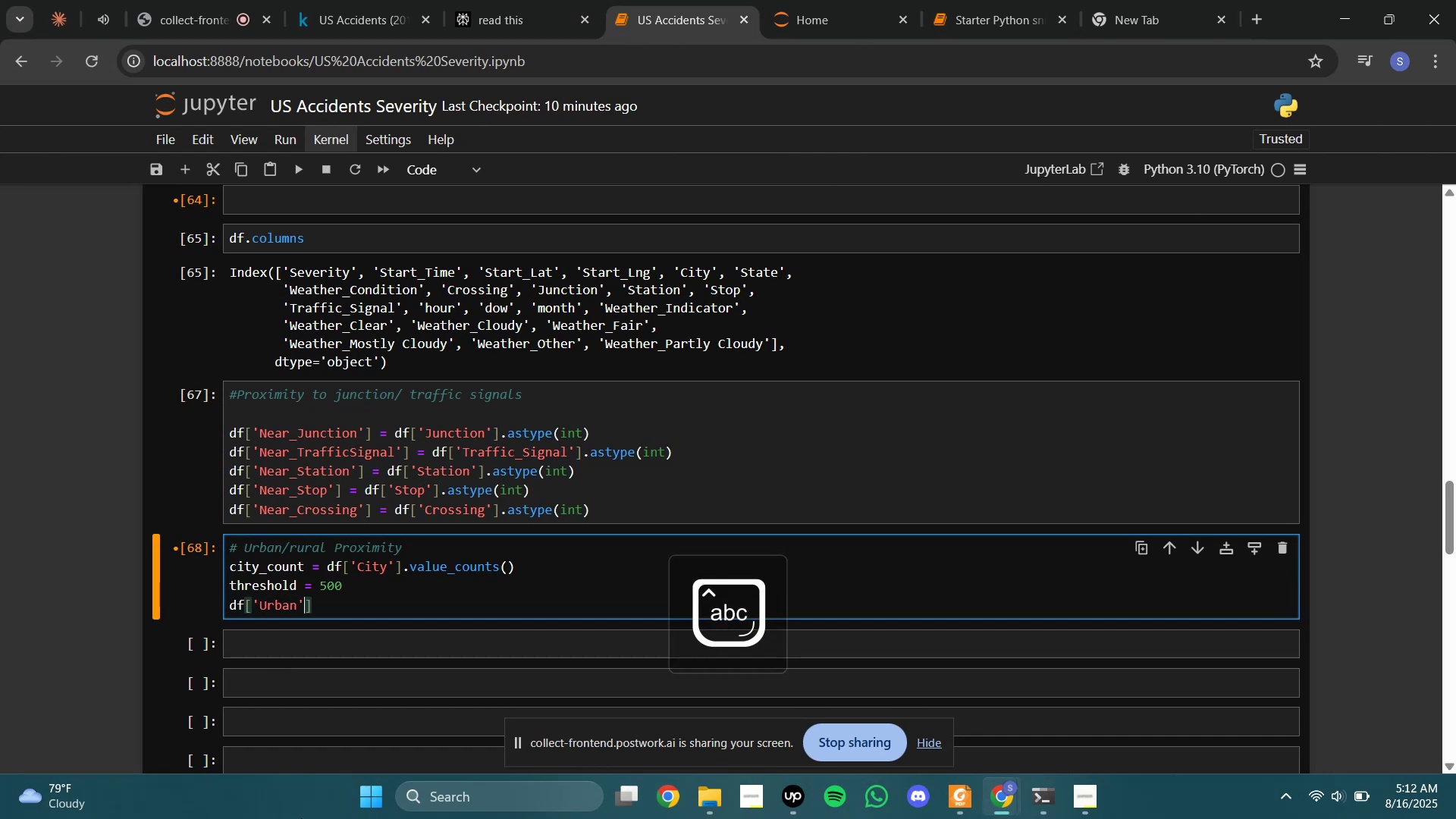 
key(ArrowRight)
 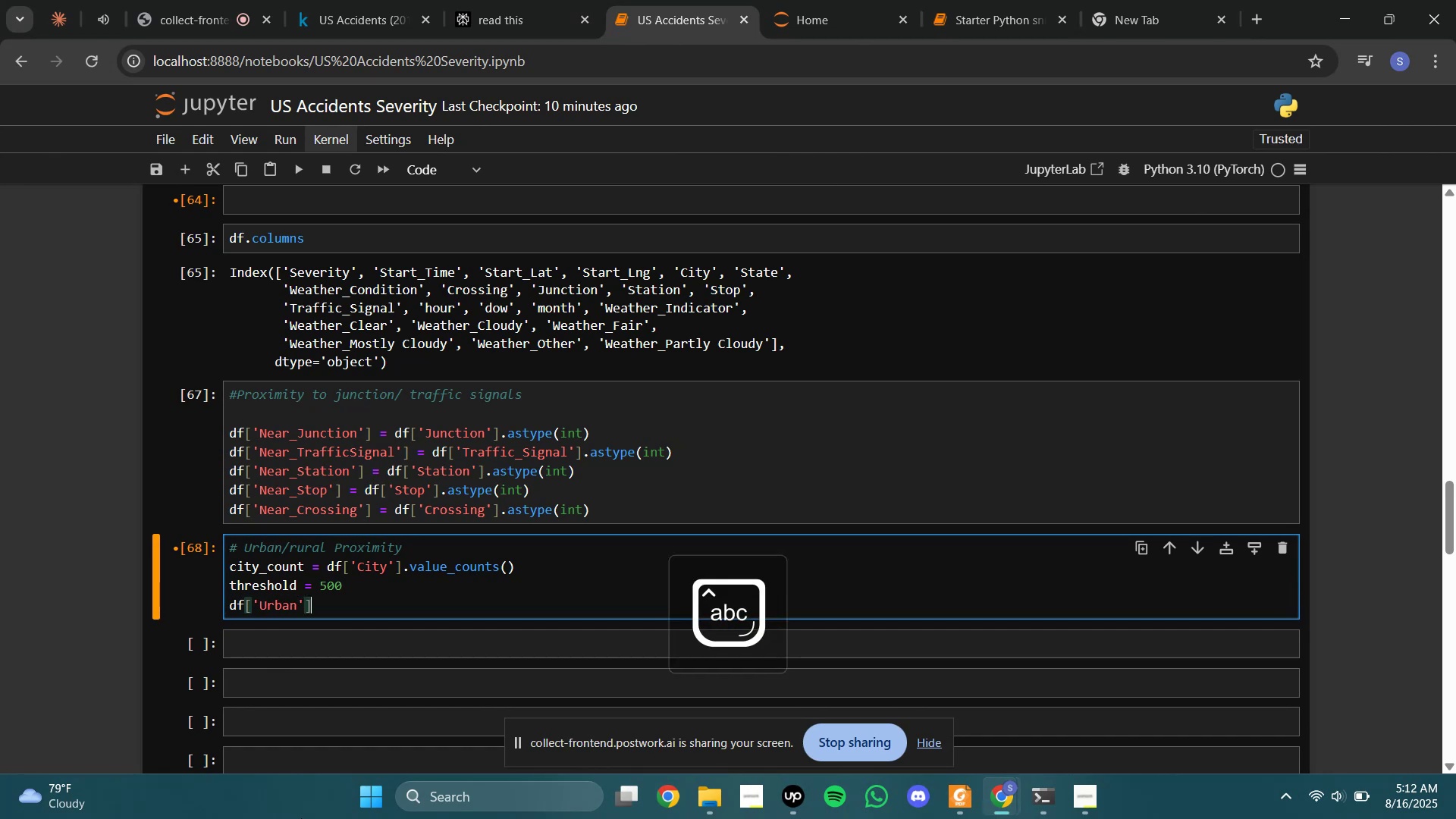 
type( = df)
 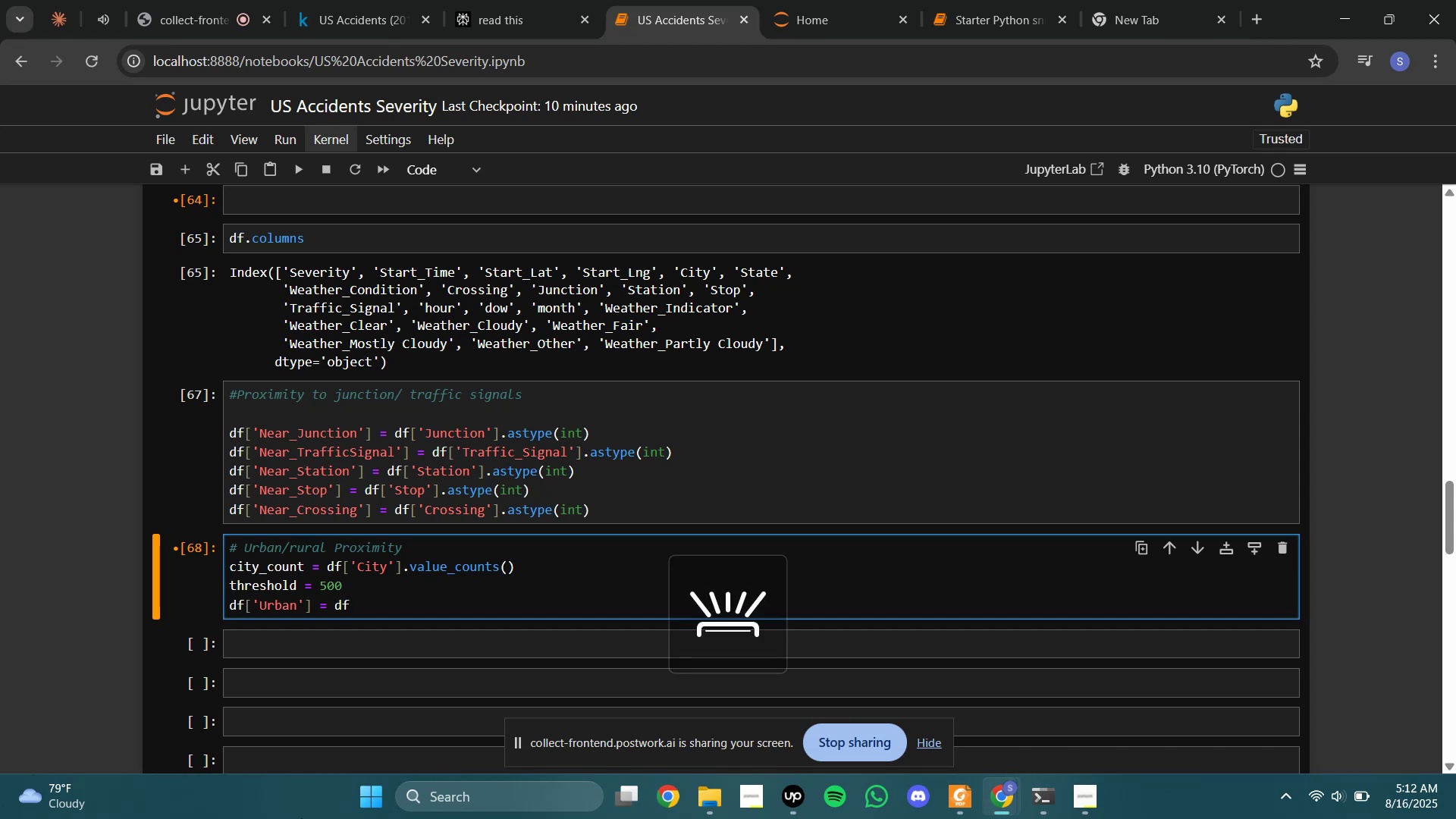 
wait(6.06)
 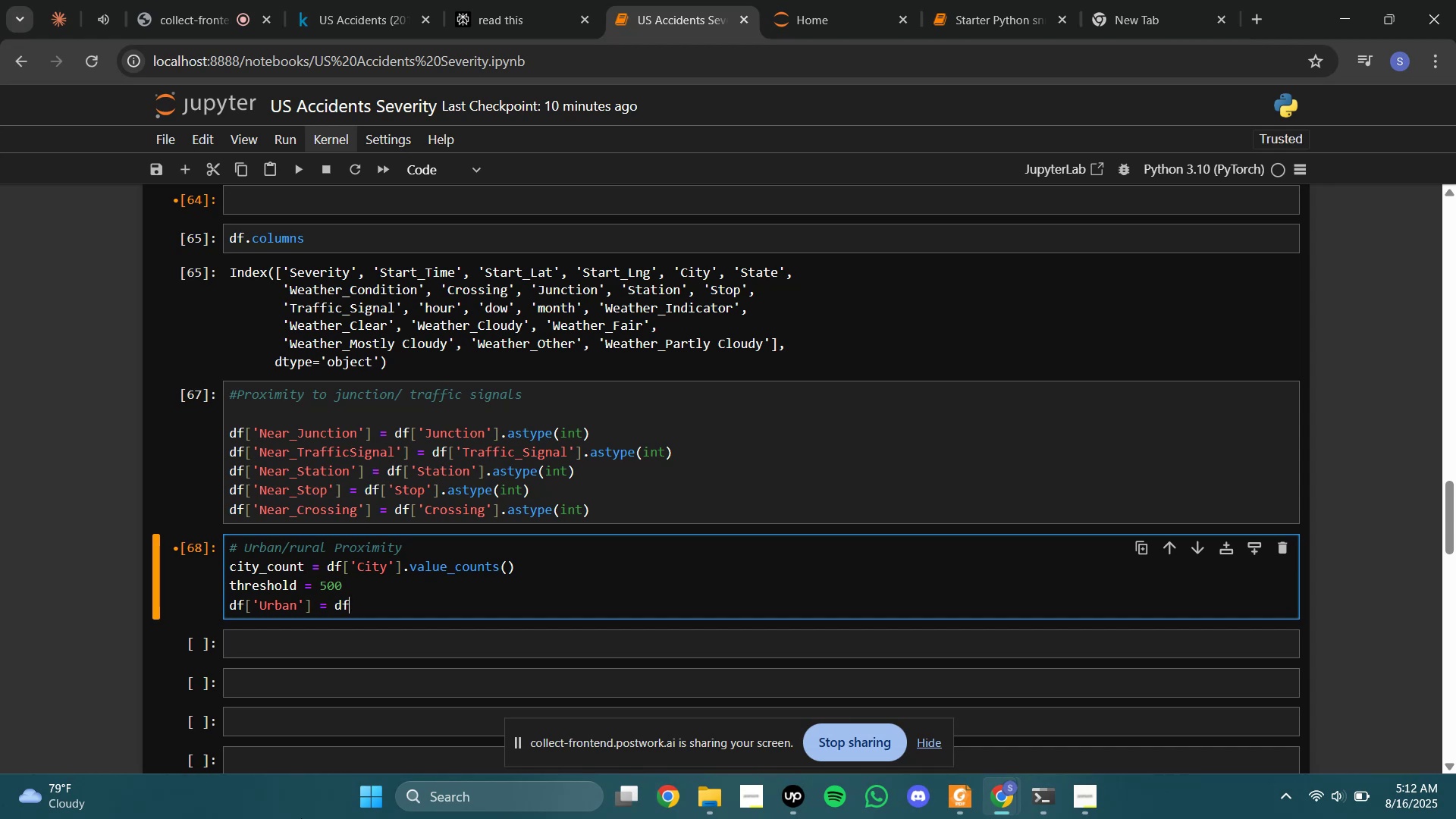 
key(BracketLeft)
 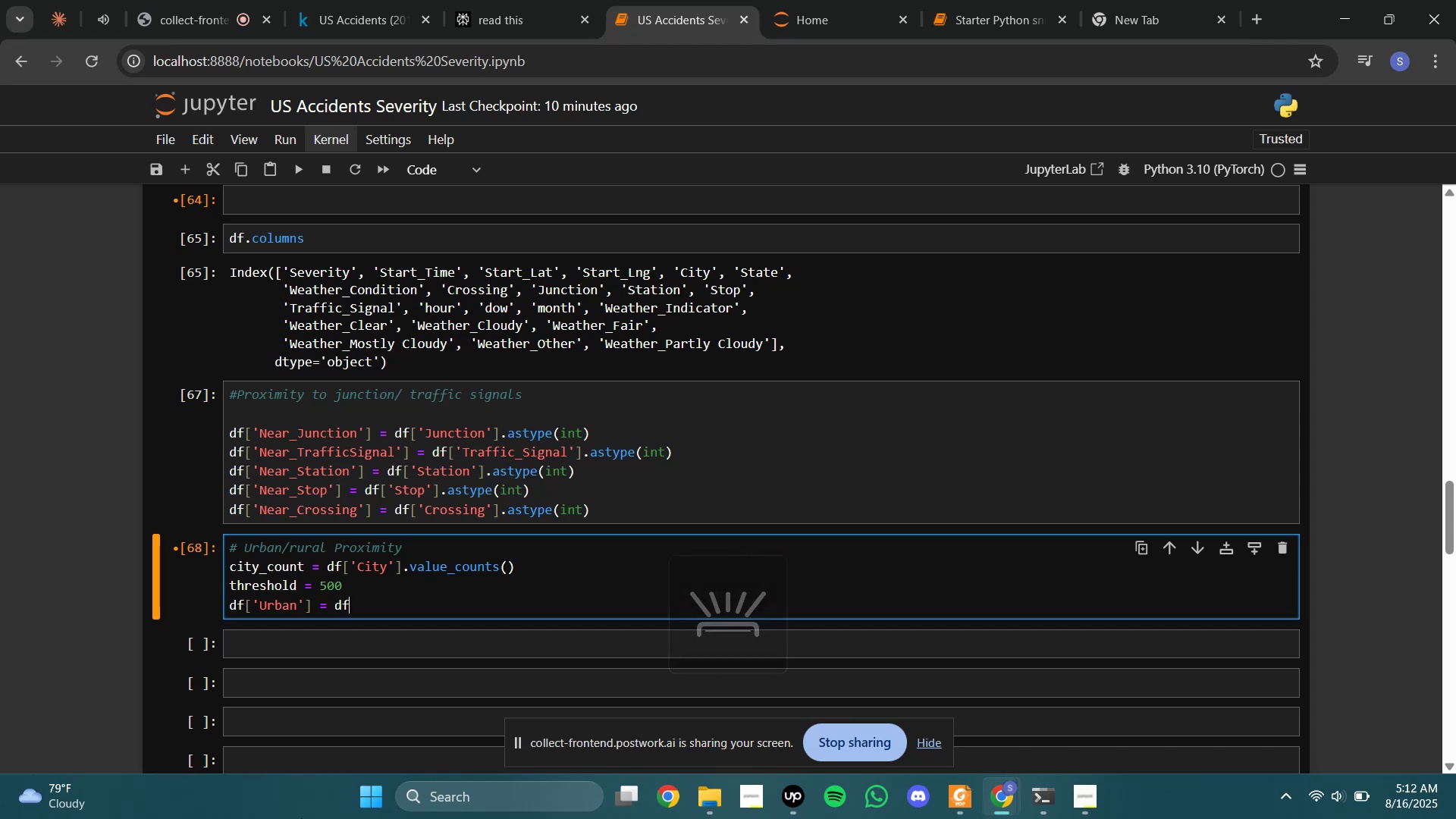 
key(BracketRight)
 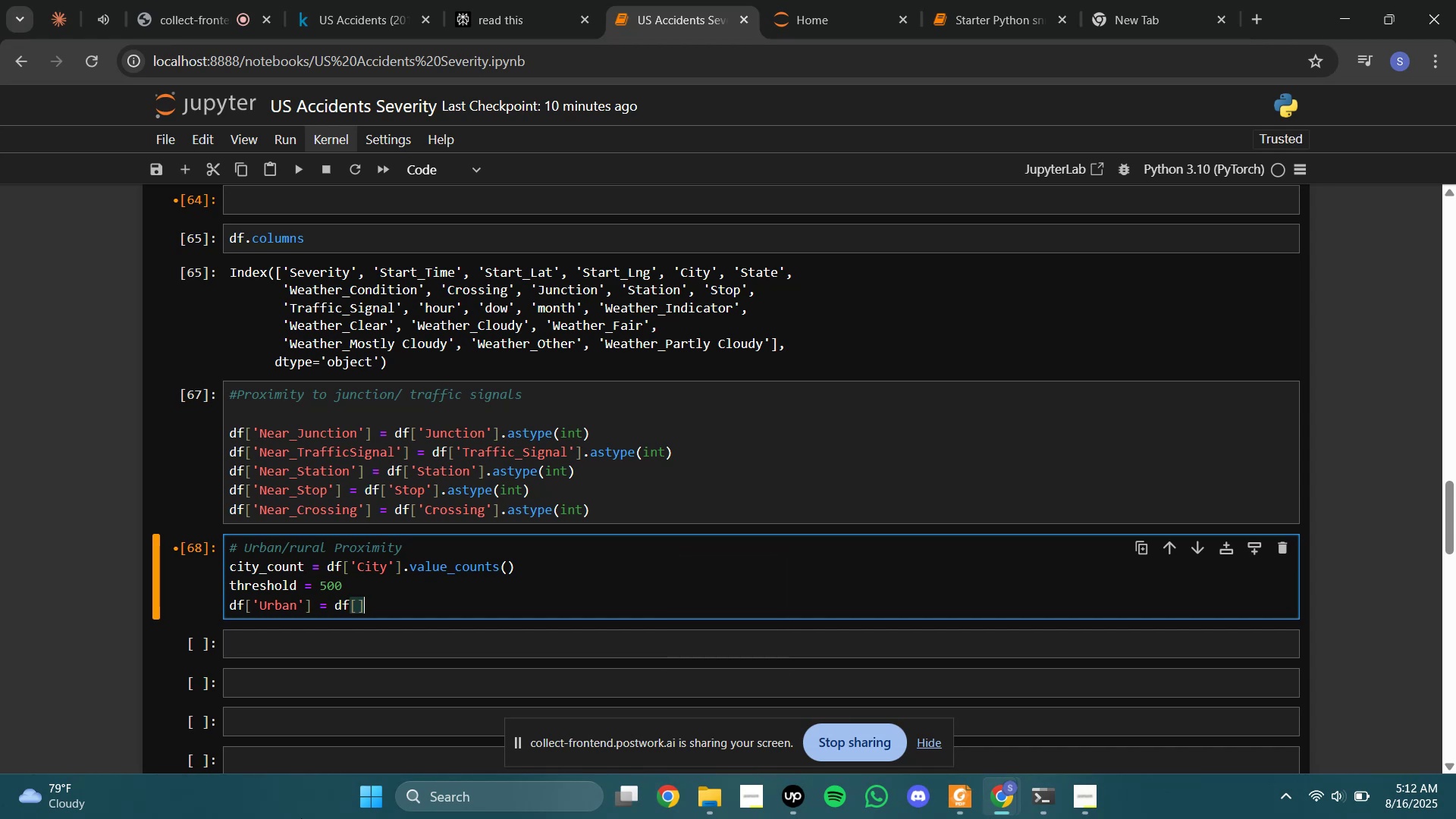 
key(ArrowLeft)
 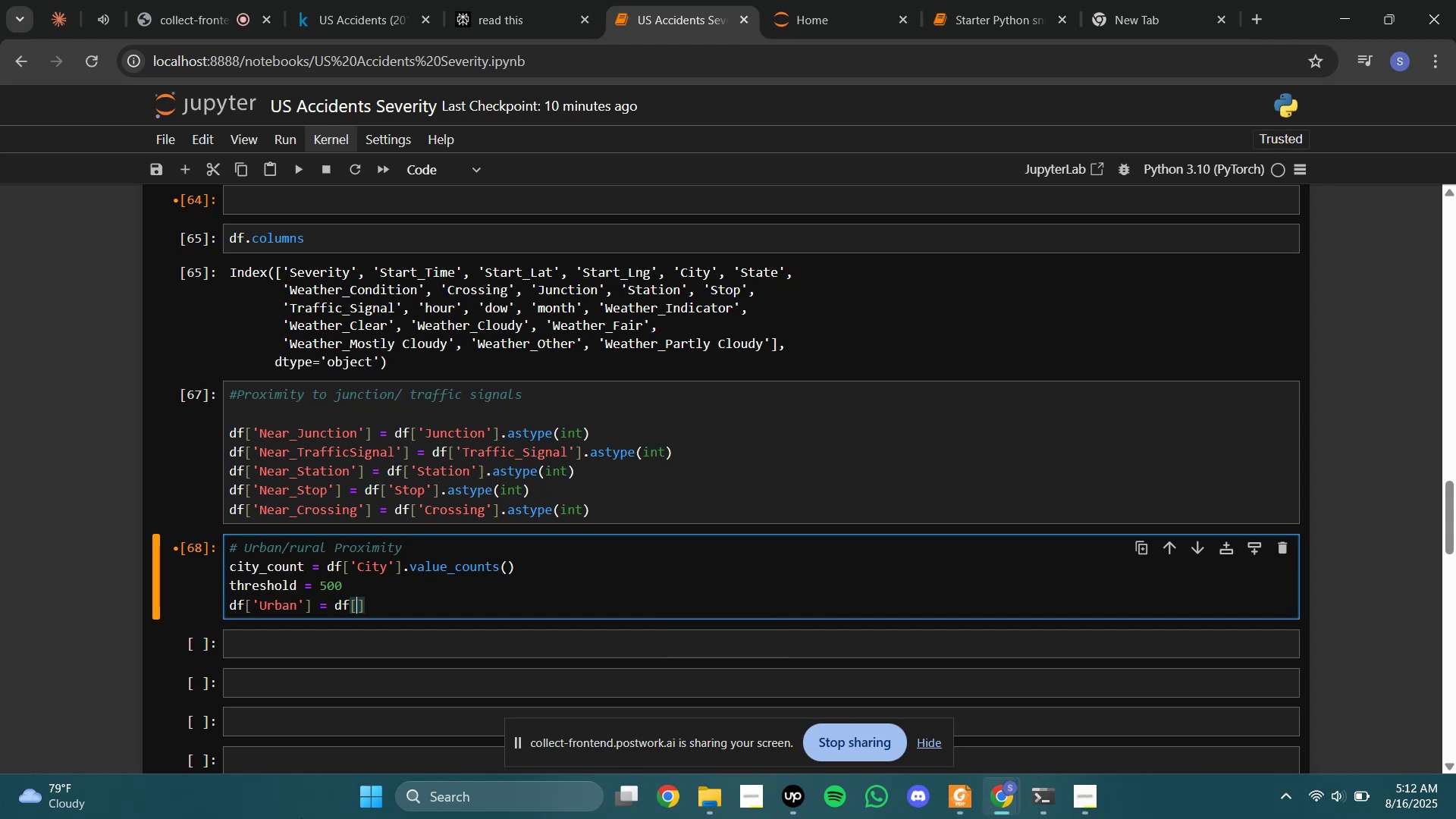 
key(Quote)
 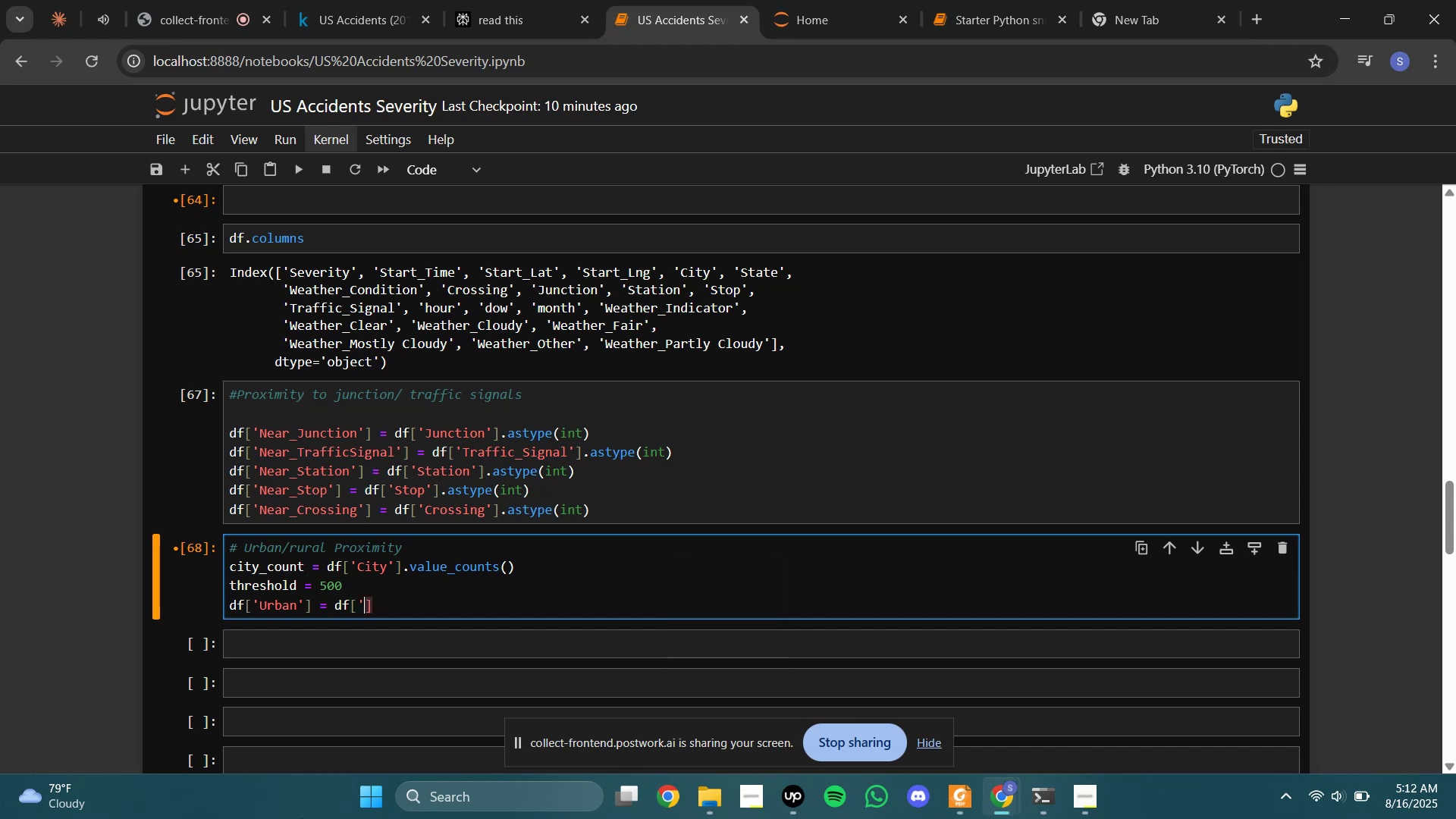 
key(Quote)
 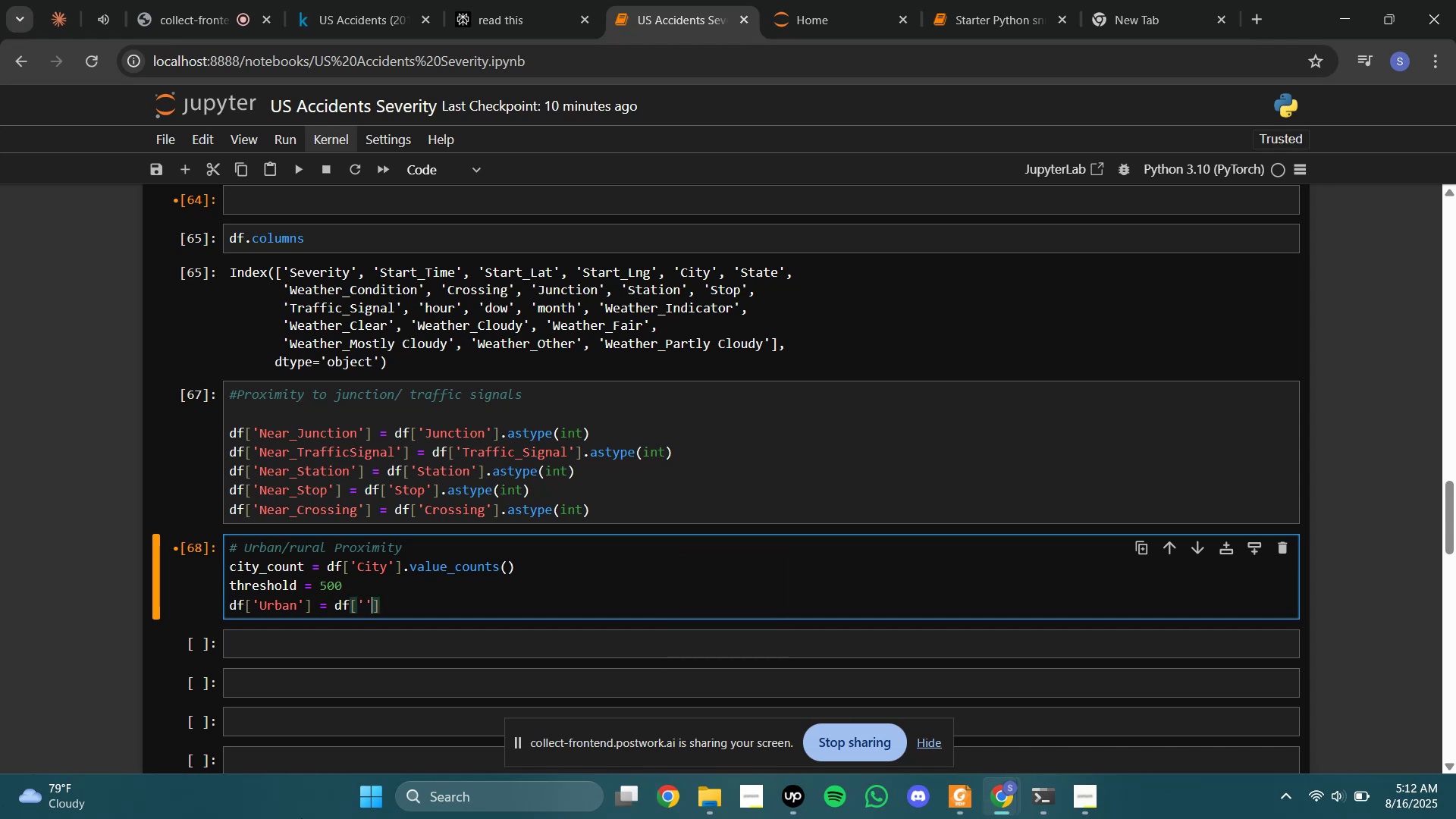 
key(ArrowLeft)
 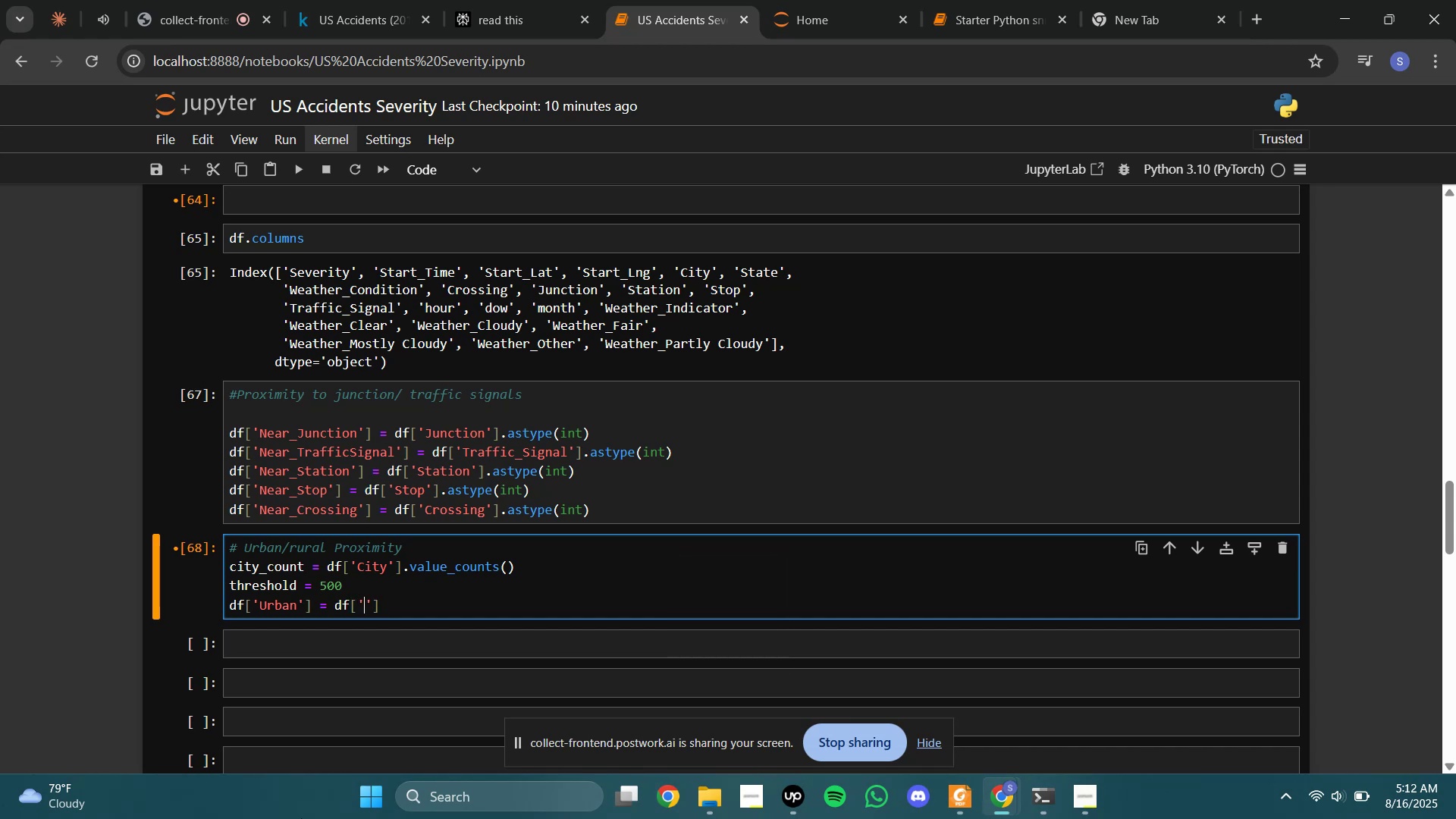 
type(Cit)
 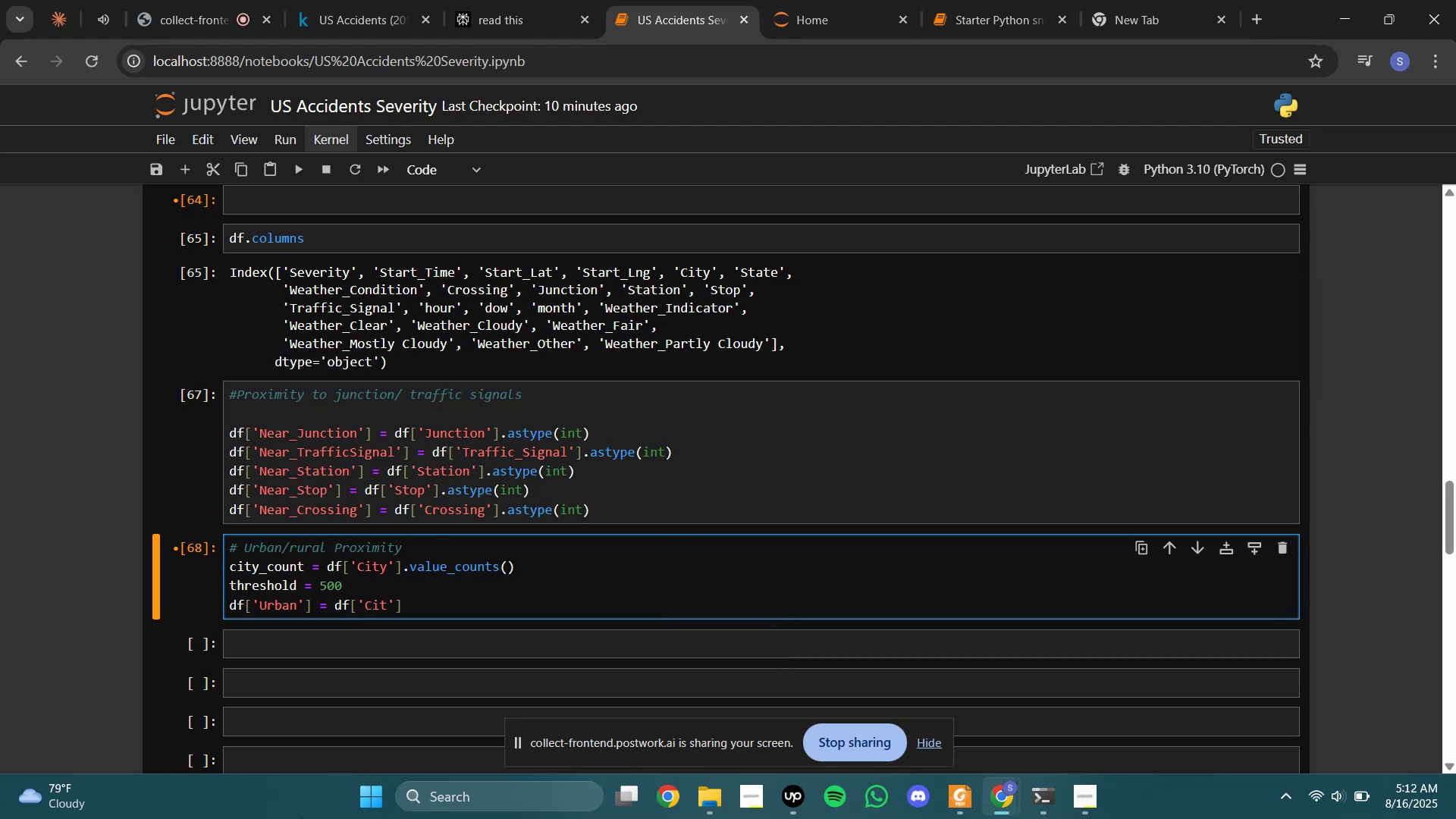 
wait(16.96)
 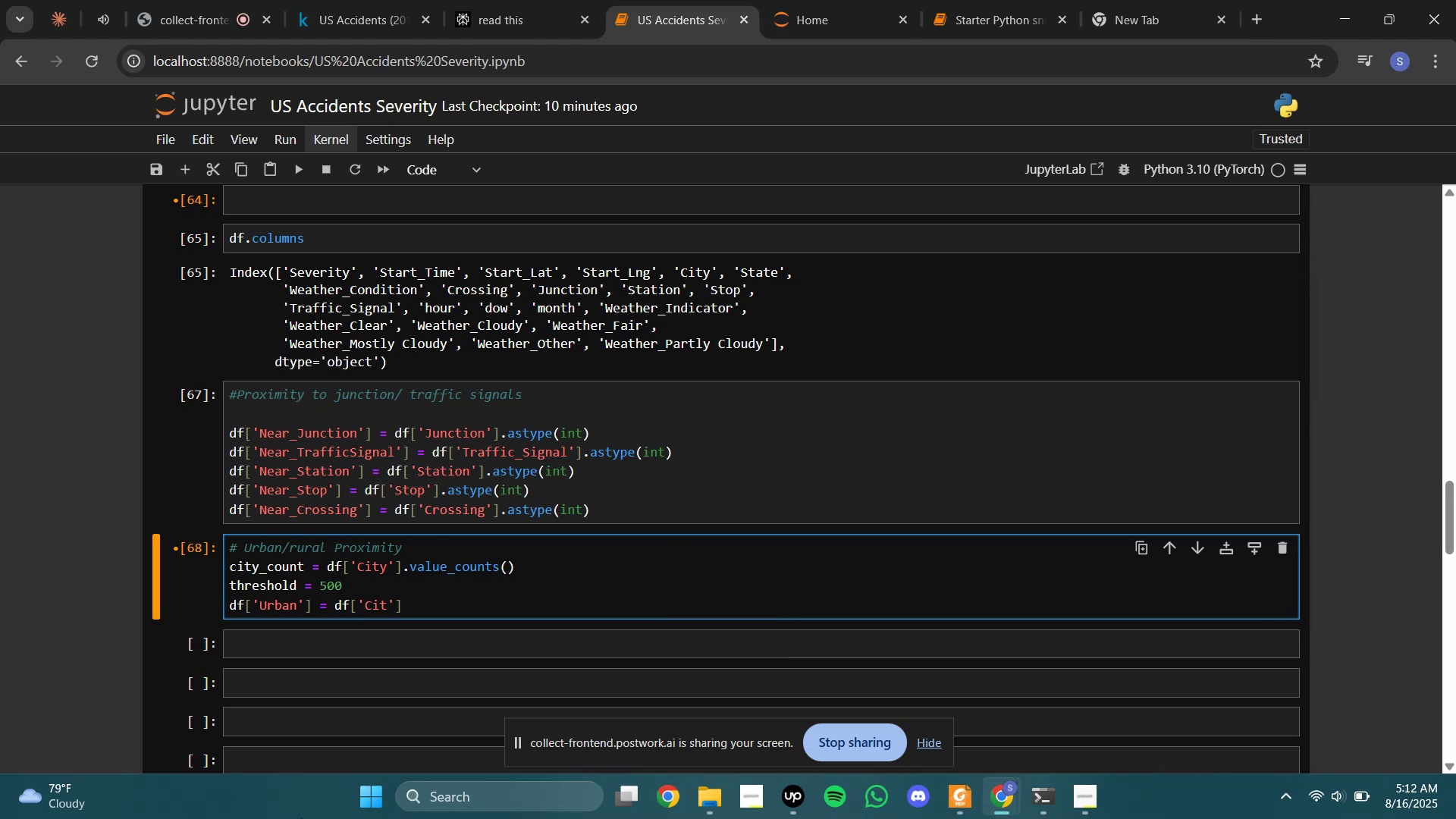 
key(Y)
 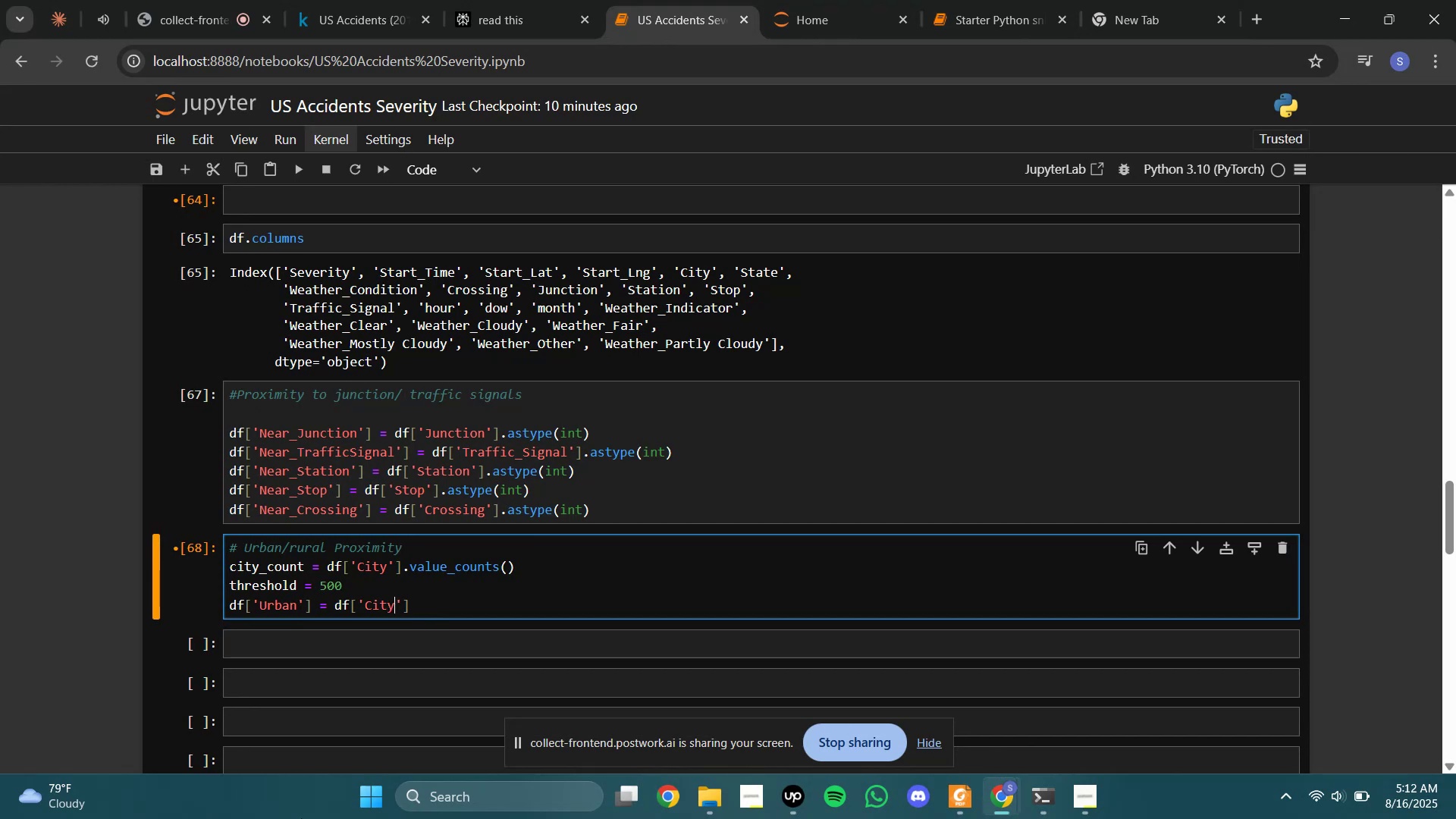 
key(ArrowRight)
 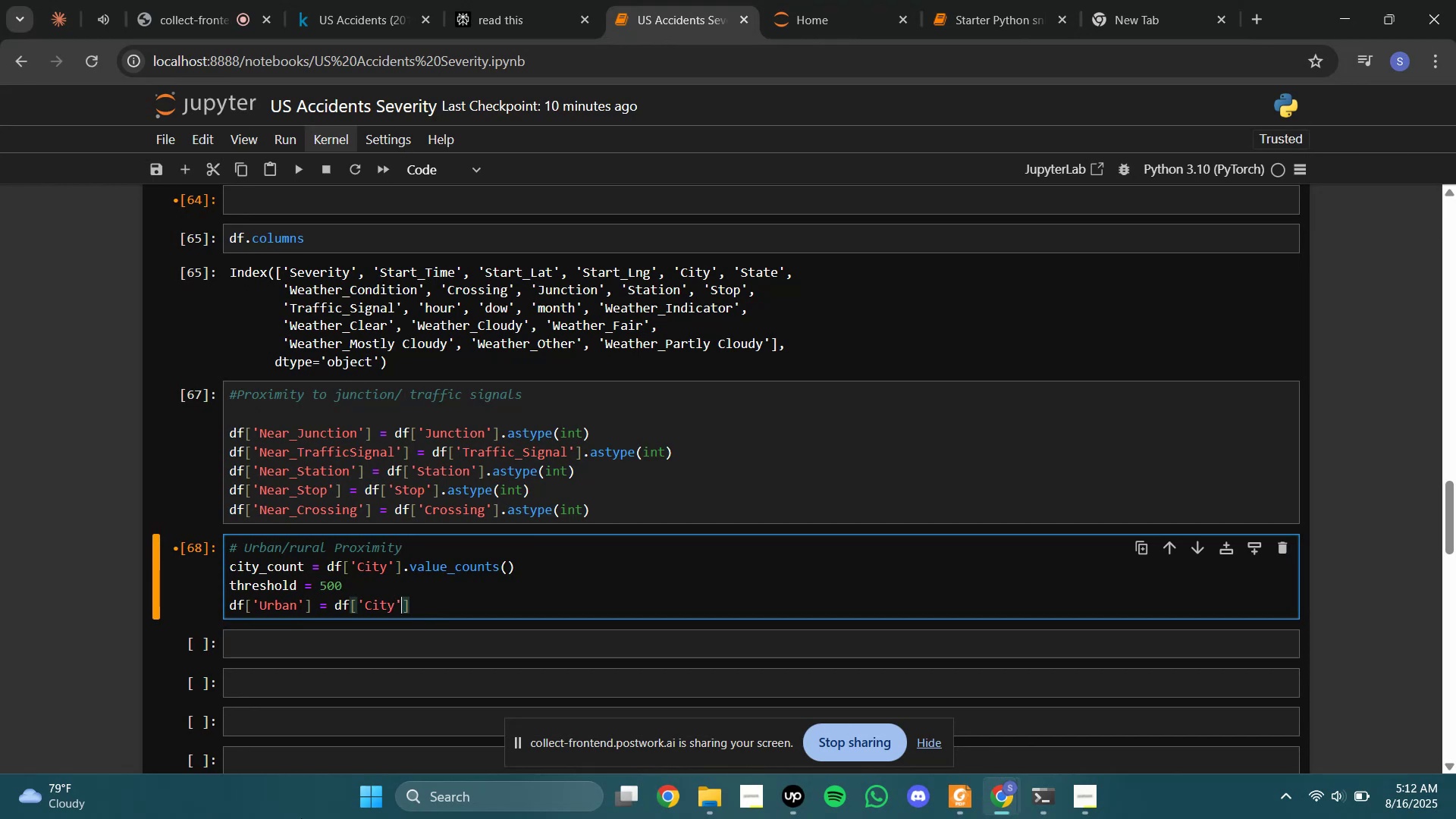 
key(ArrowRight)
 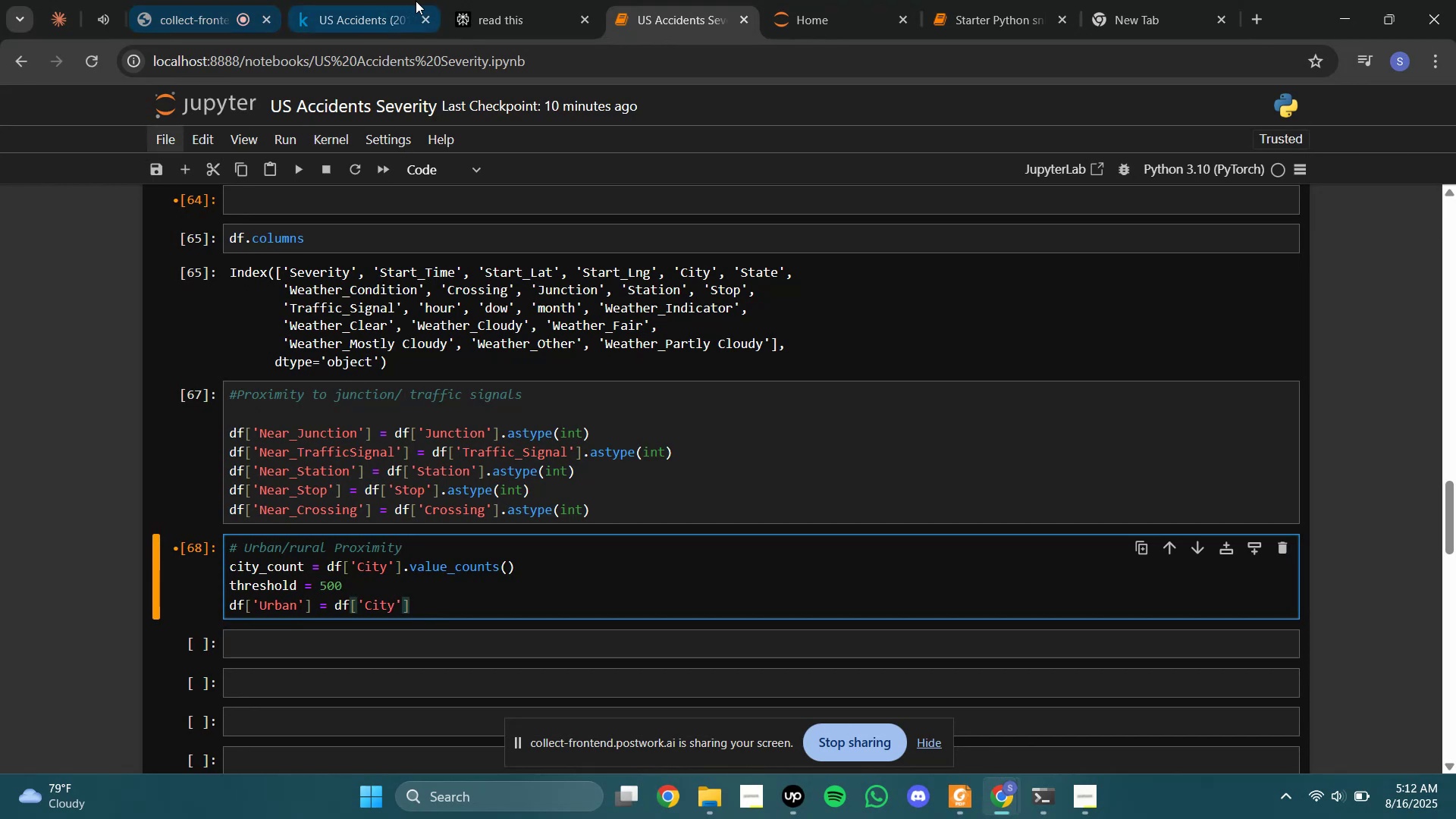 
left_click([510, 0])
 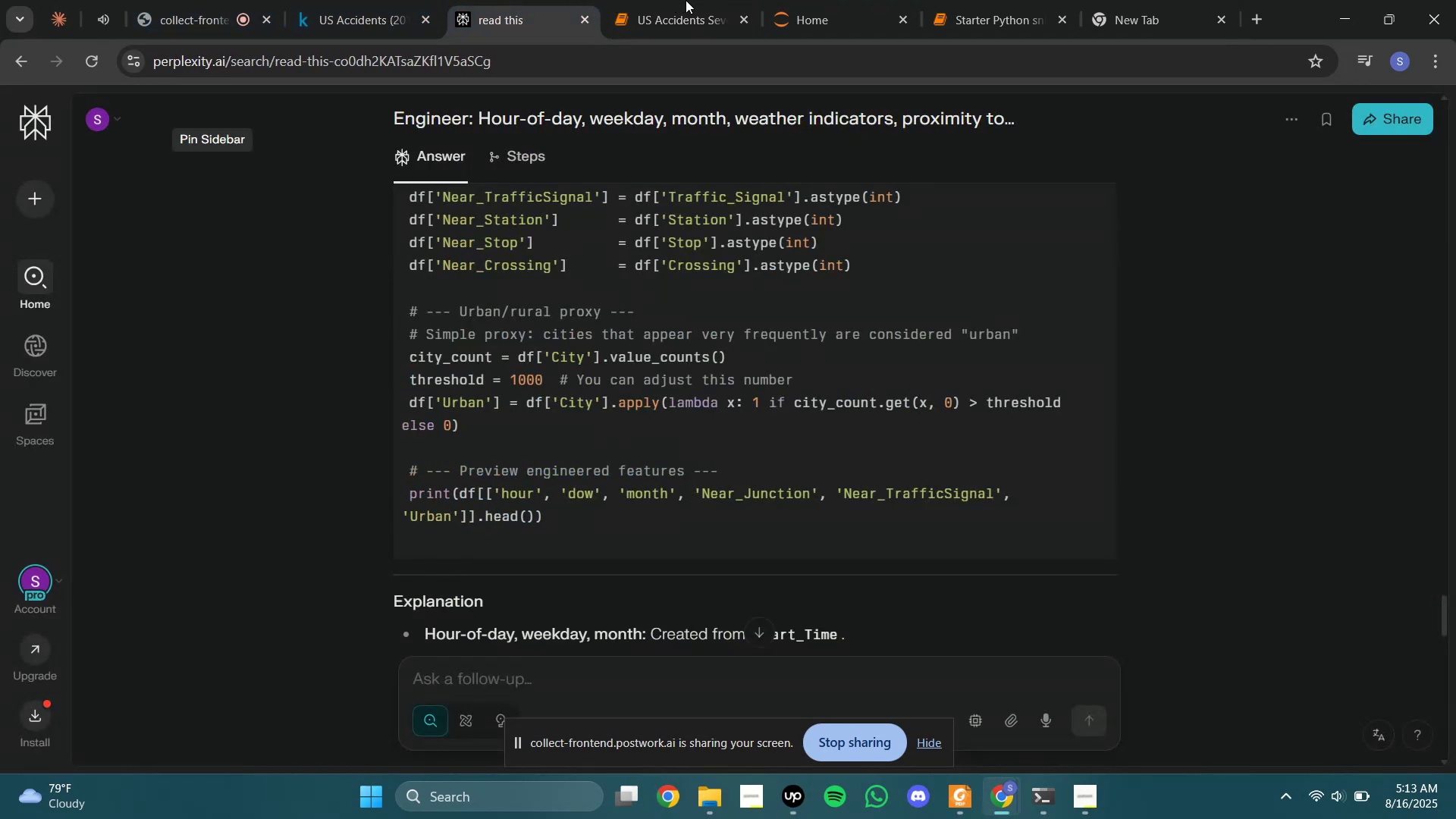 
left_click([686, 0])
 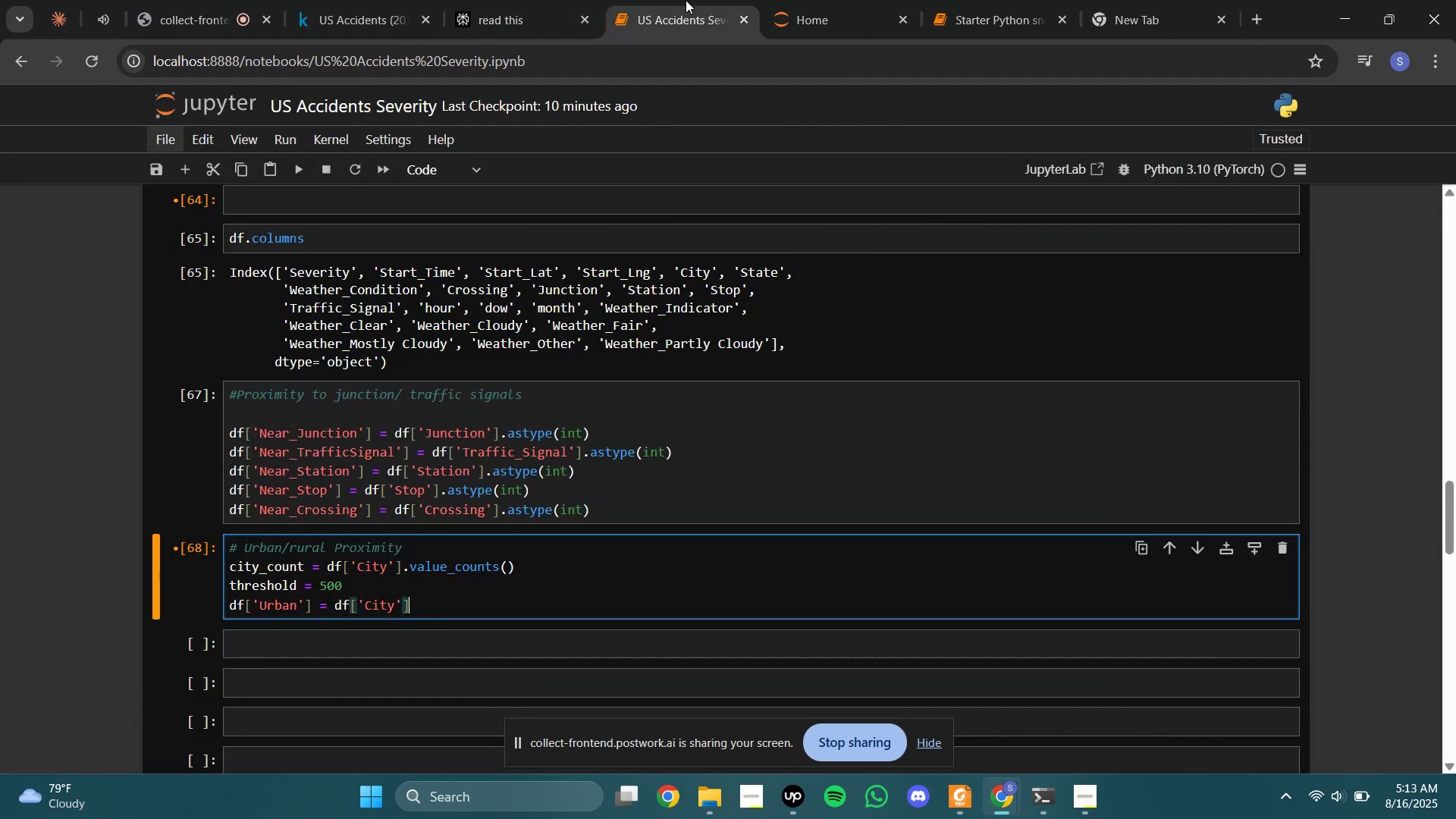 
type(.aa)
key(Backspace)
type(pply())
 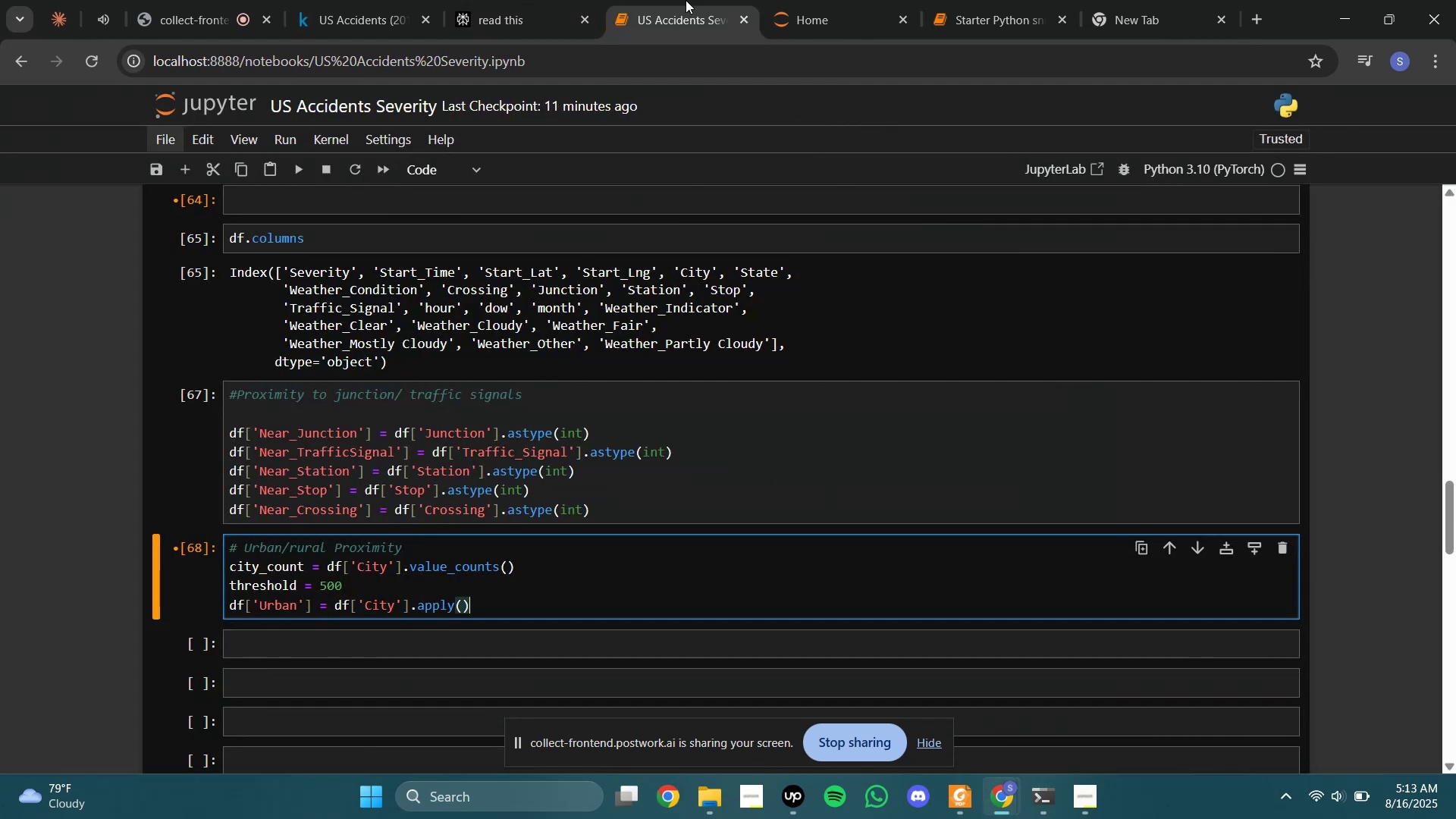 
 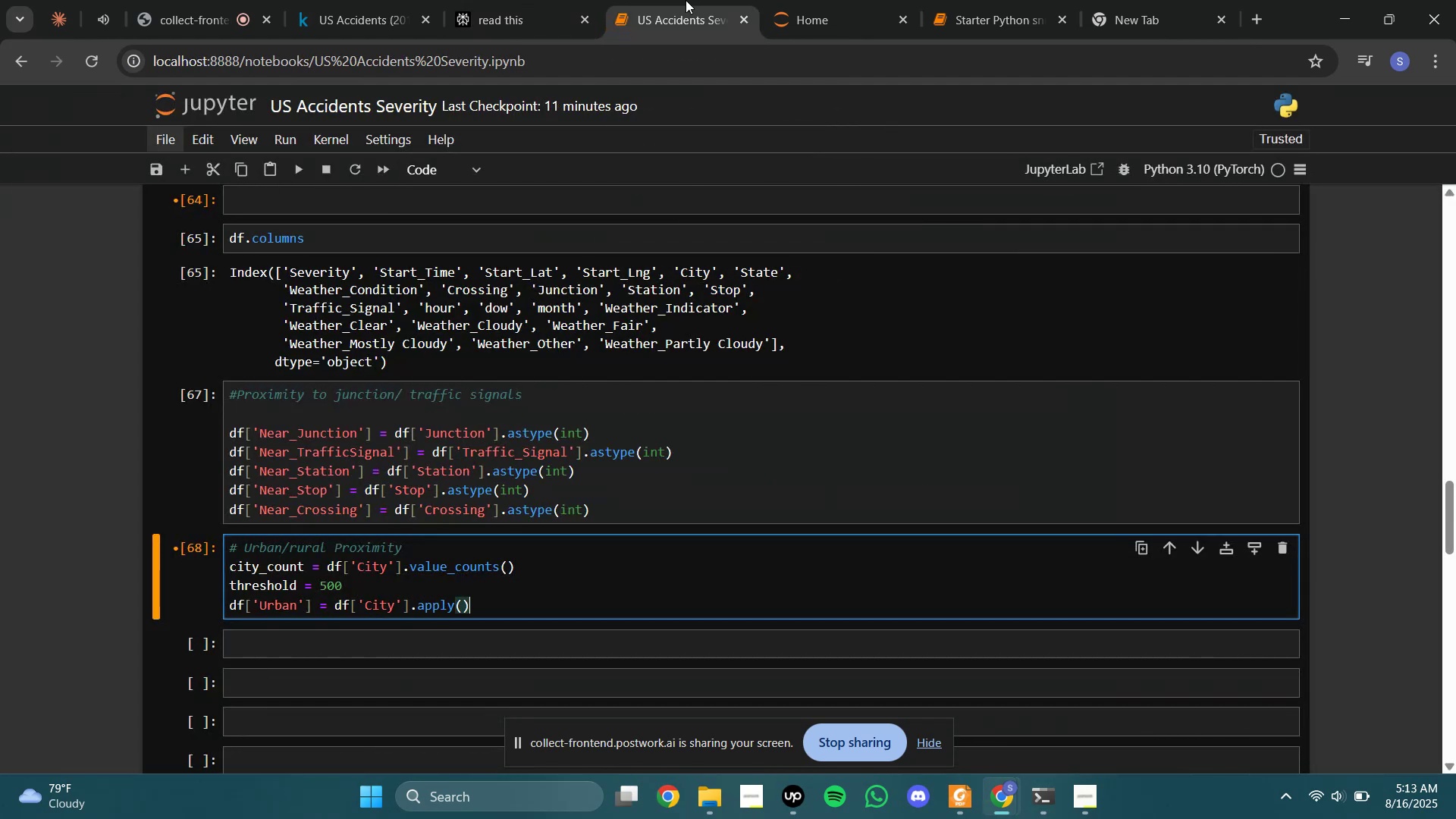 
key(ArrowLeft)
 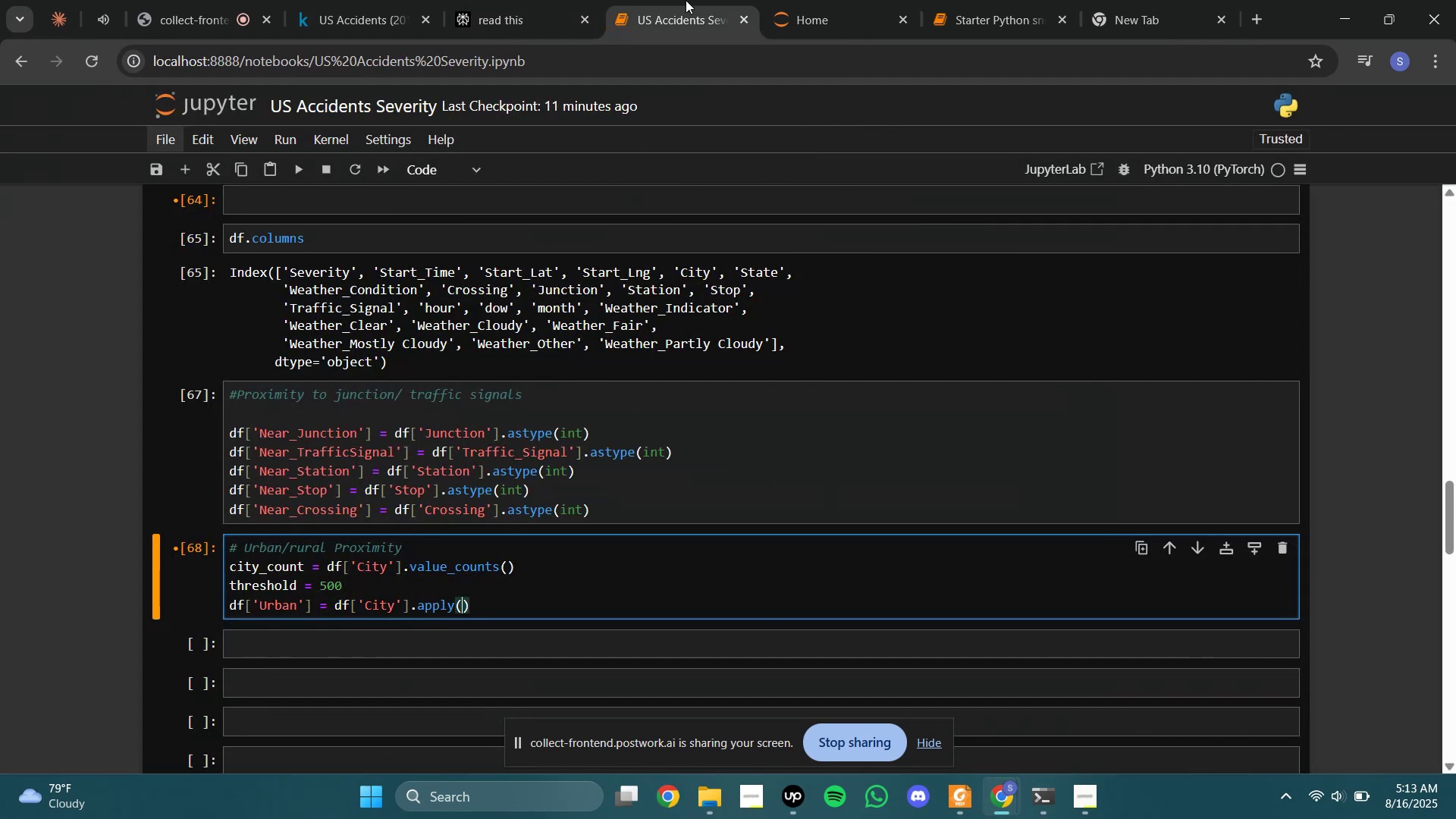 
type(lambs)
key(Backspace)
type(da)
 